 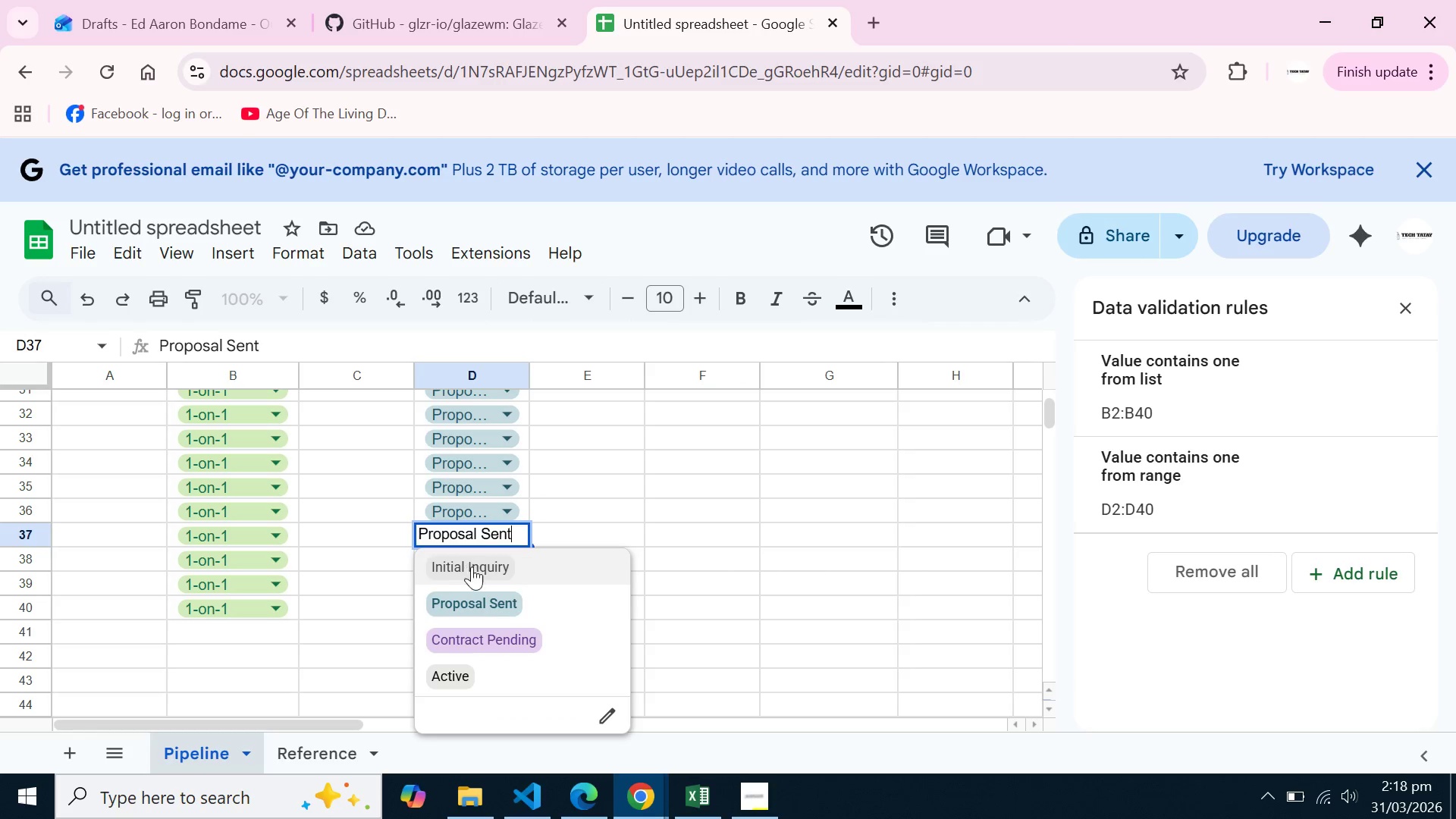 
left_click([471, 629])
 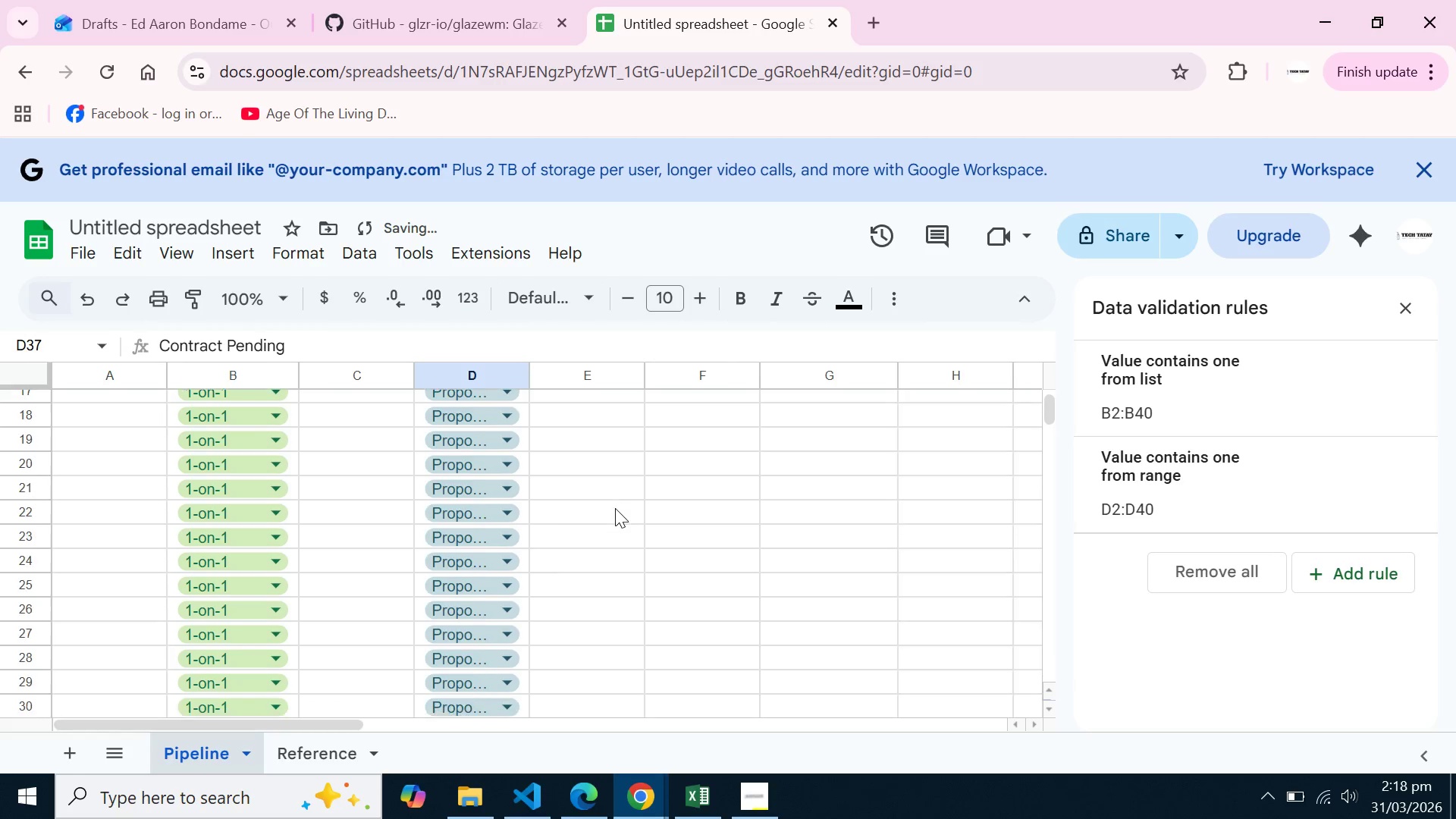 
scroll: coordinate [615, 508], scroll_direction: up, amount: 6.0
 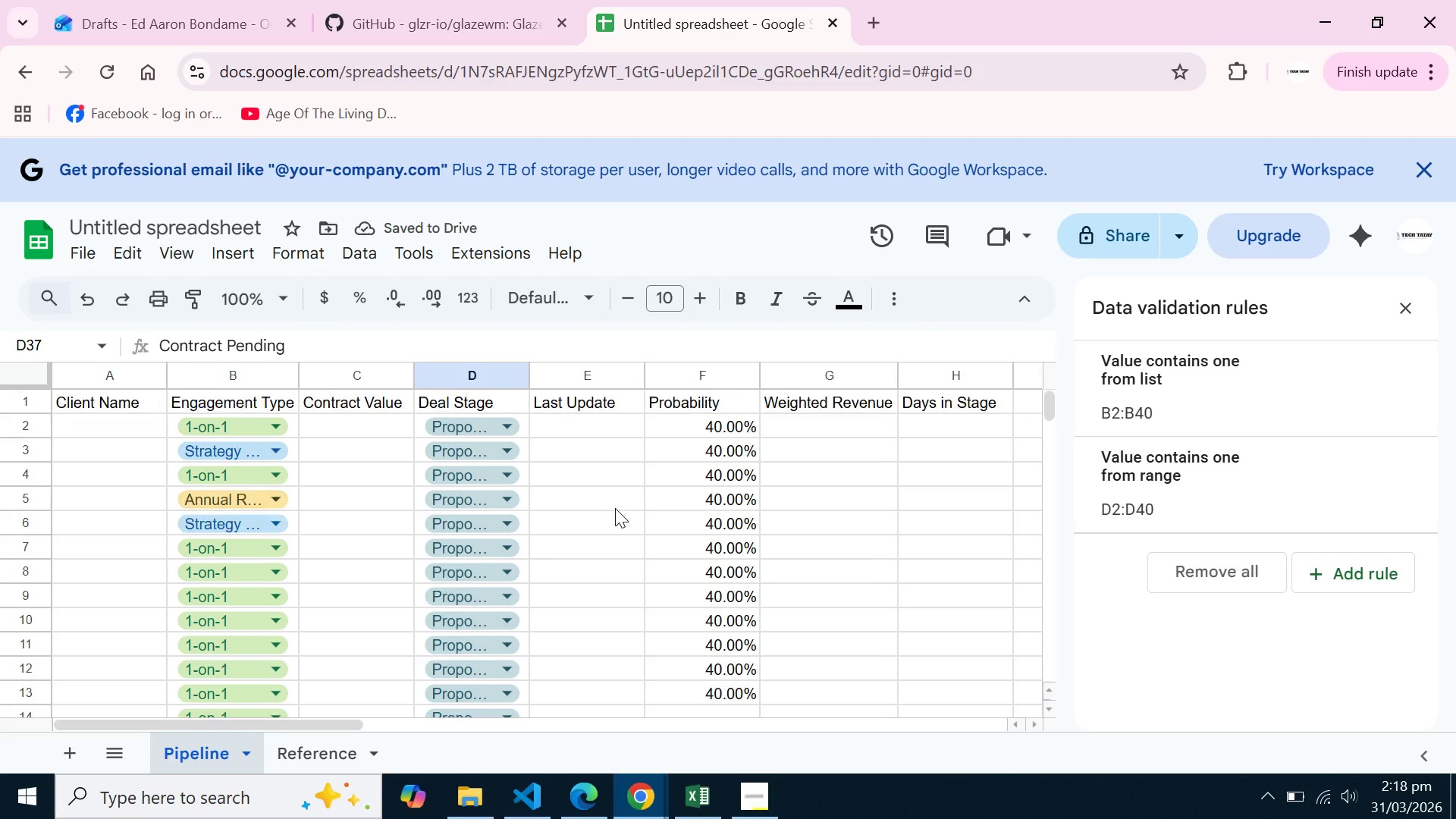 
scroll: coordinate [615, 508], scroll_direction: down, amount: 3.0
 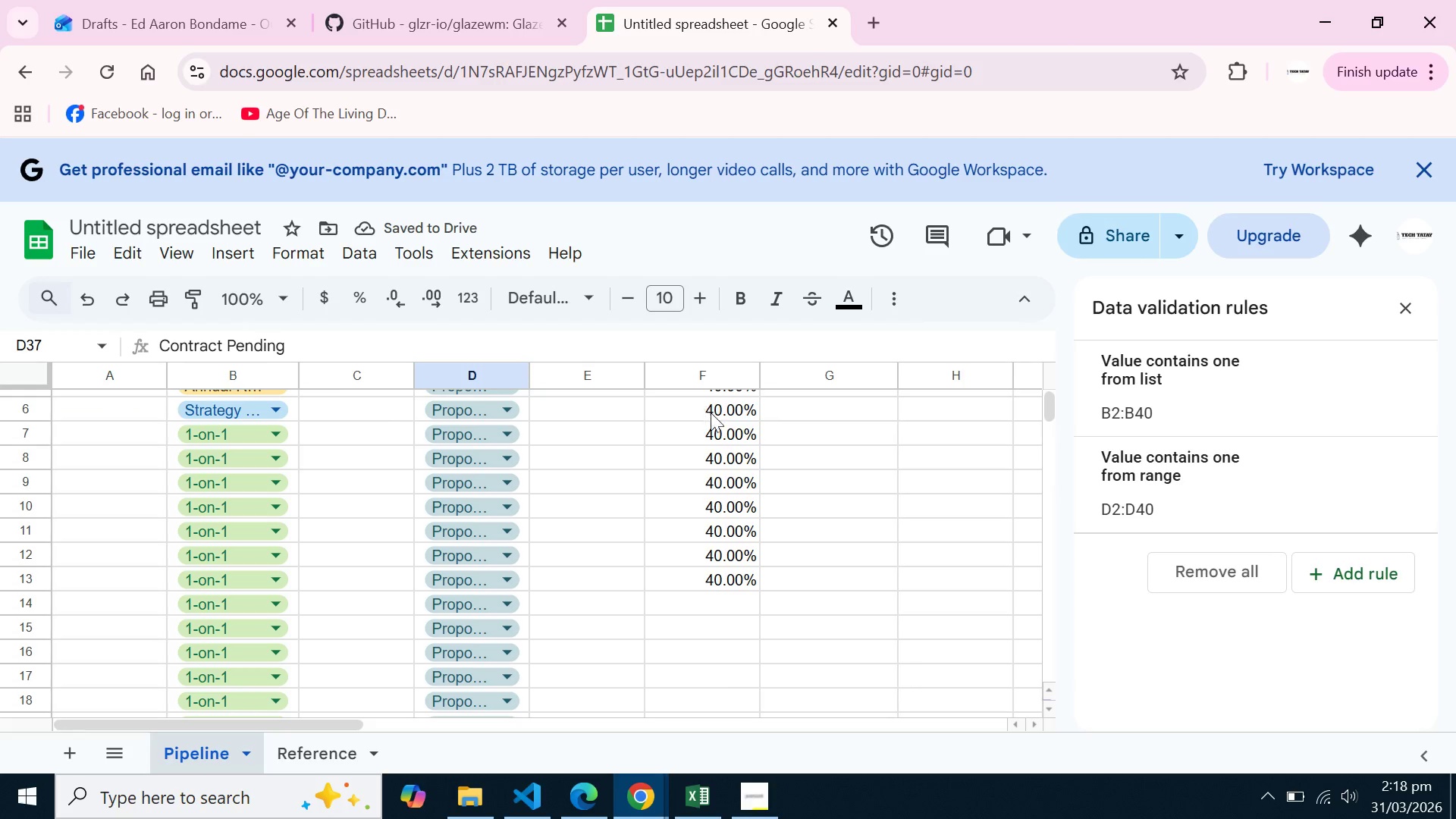 
scroll: coordinate [704, 407], scroll_direction: up, amount: 3.0
 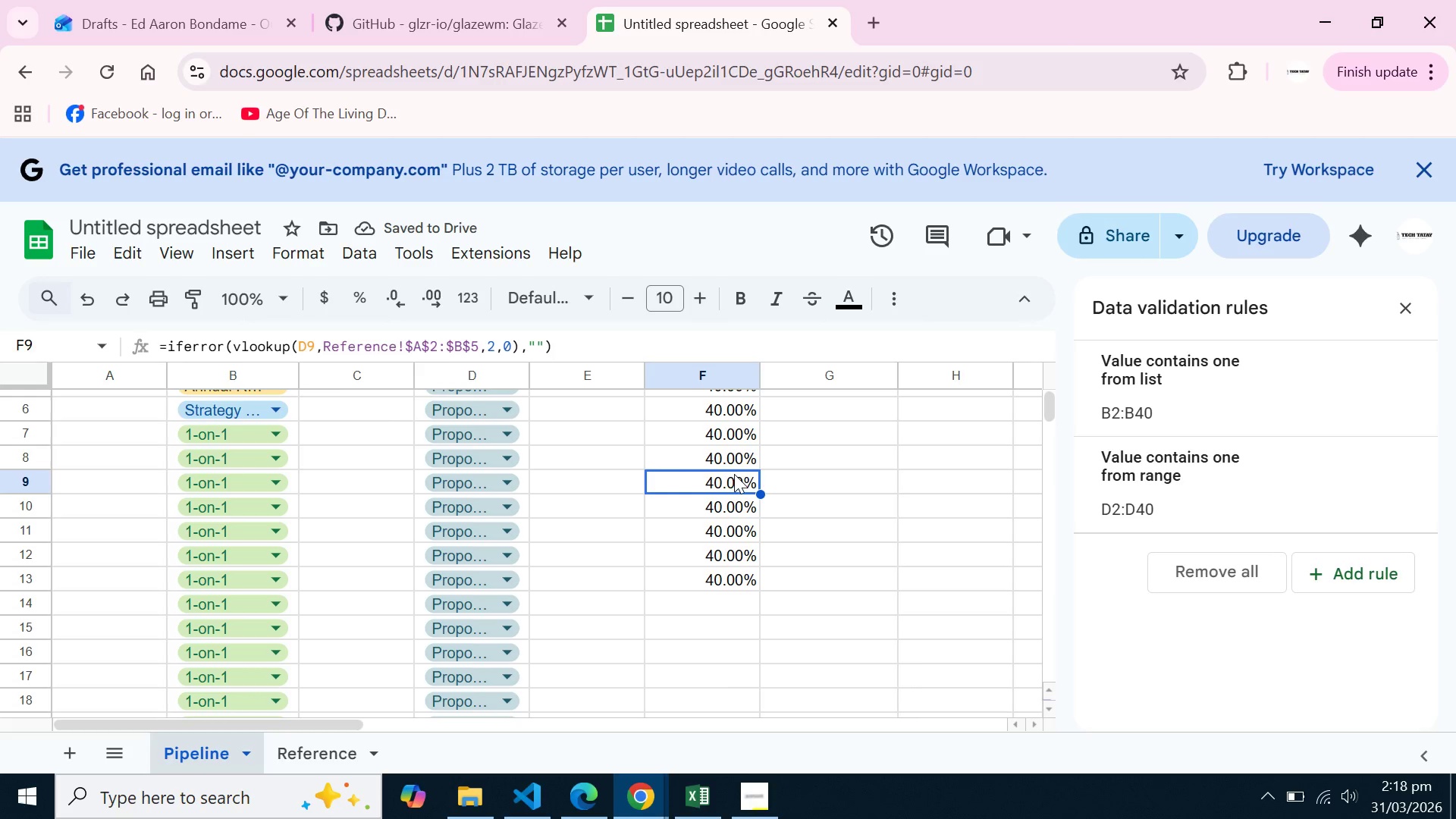 
left_click([734, 474])
 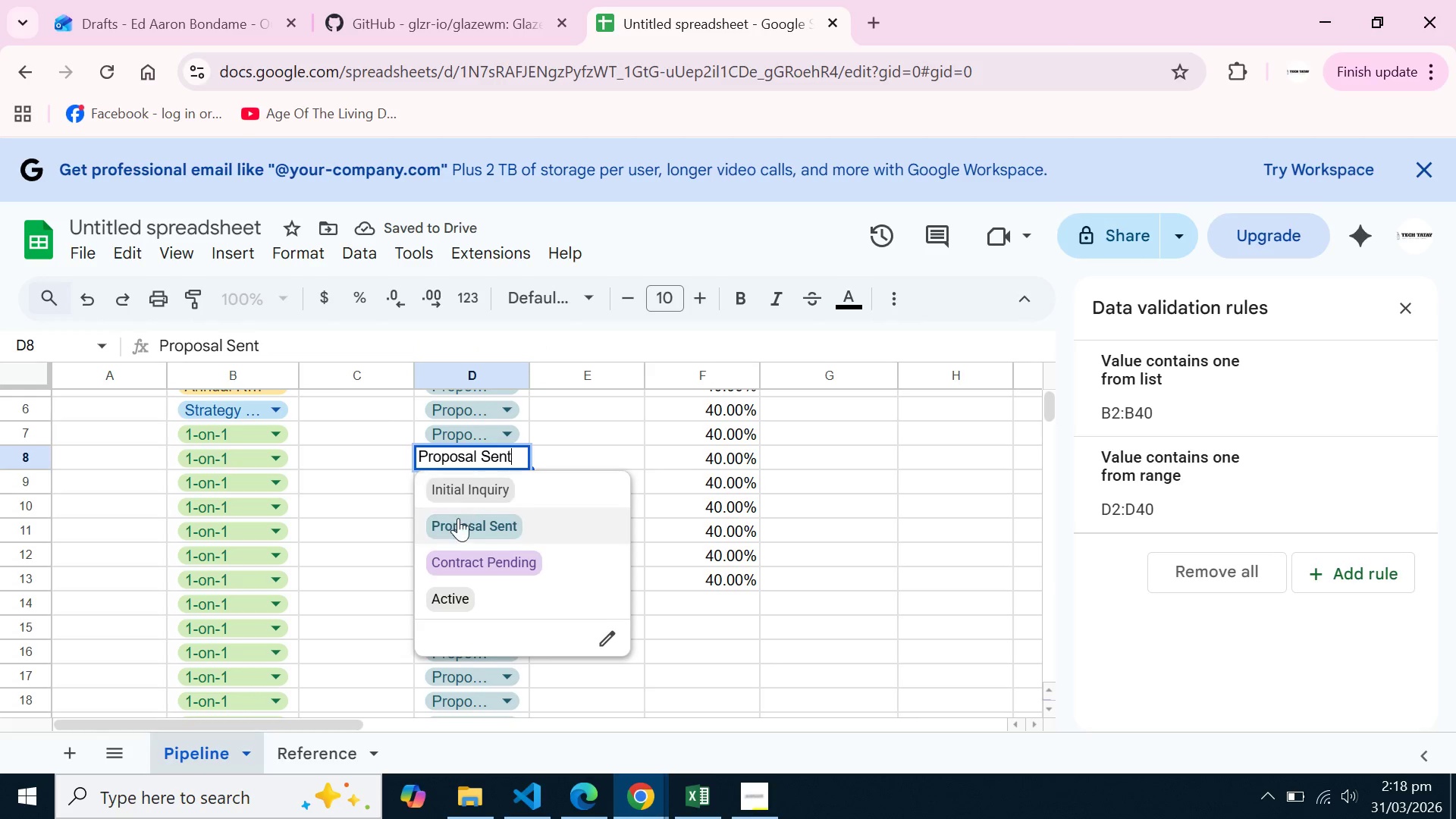 
left_click([465, 491])
 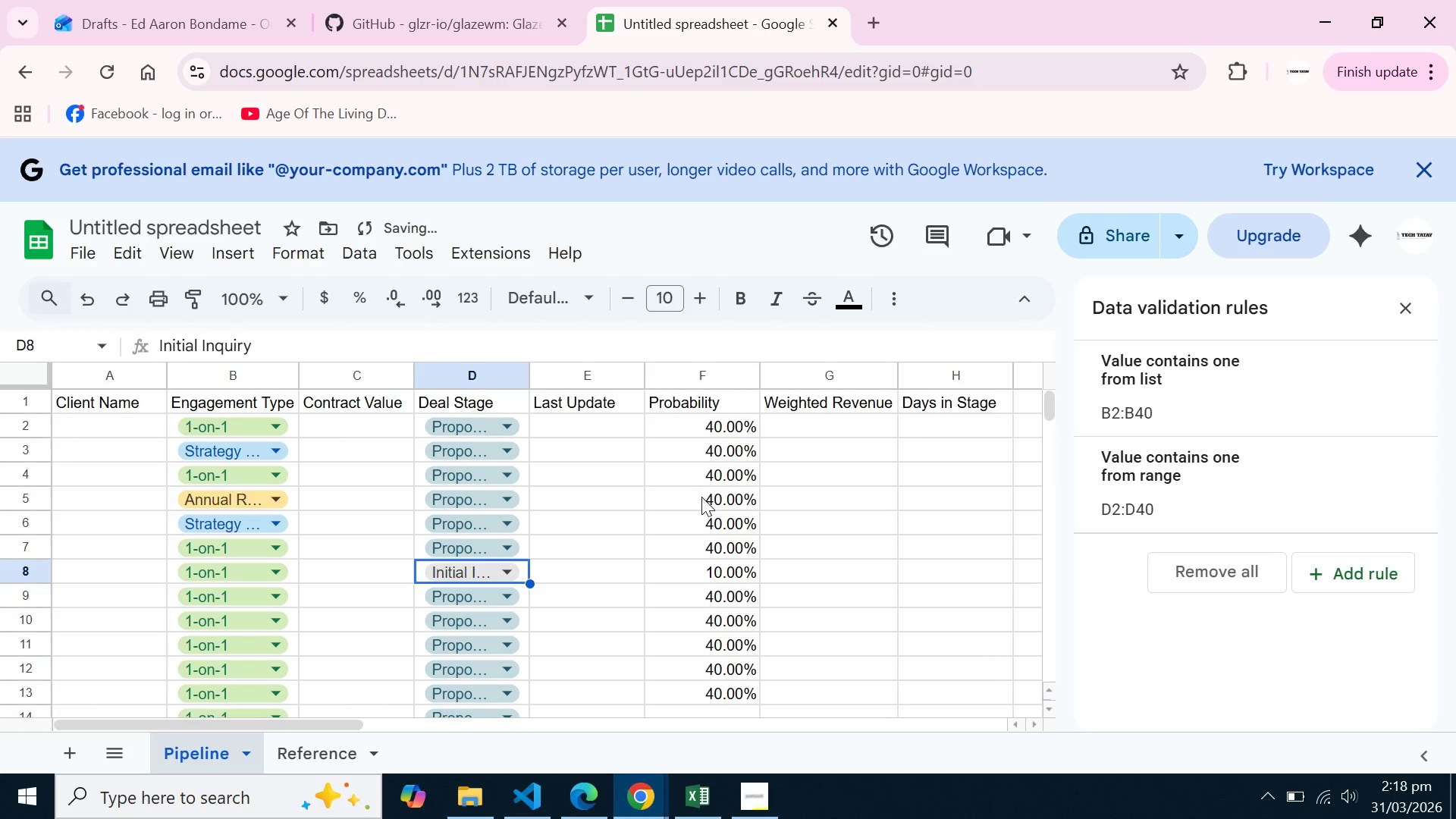 
scroll: coordinate [701, 497], scroll_direction: up, amount: 2.0
 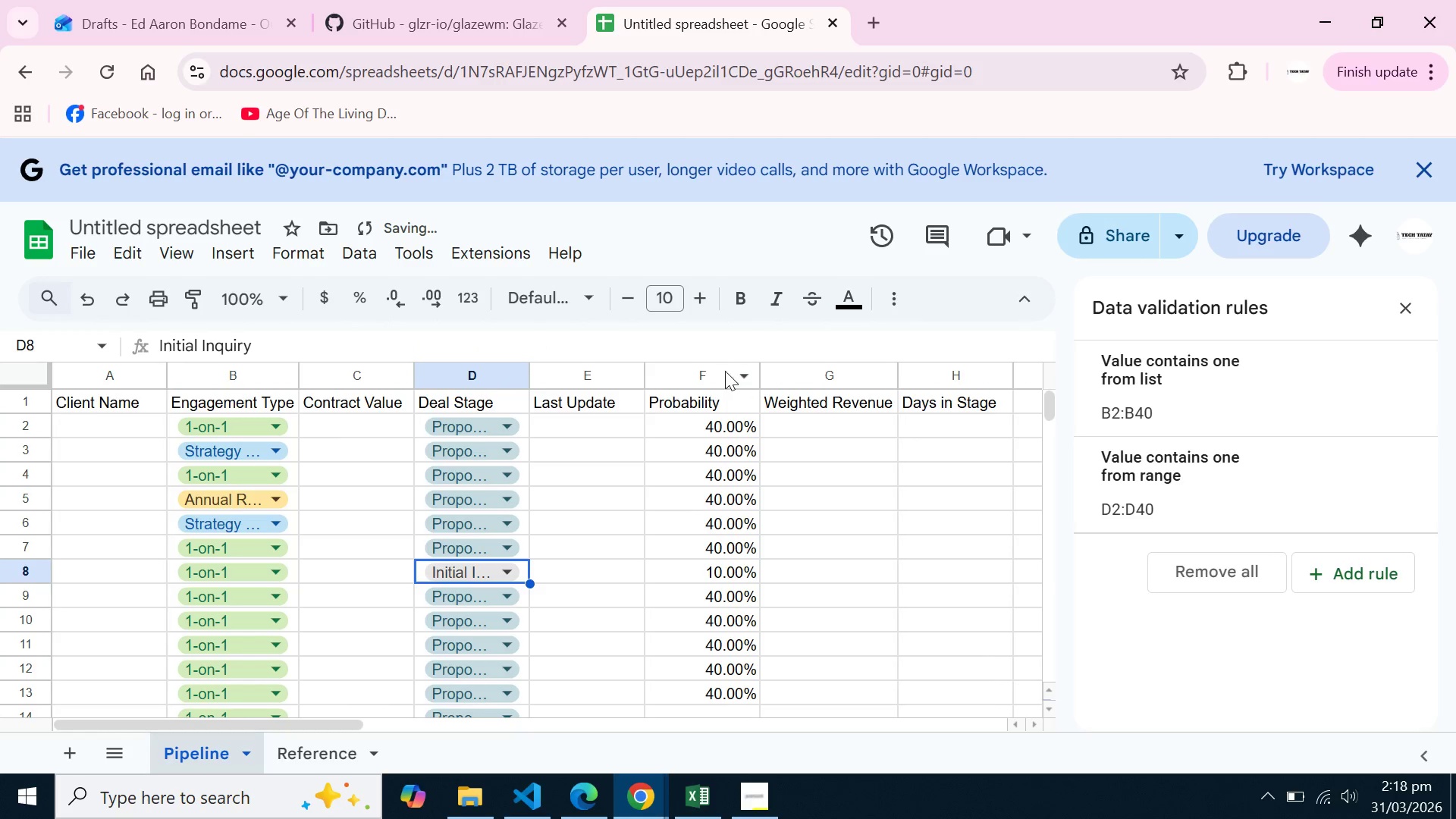 
left_click([725, 371])
 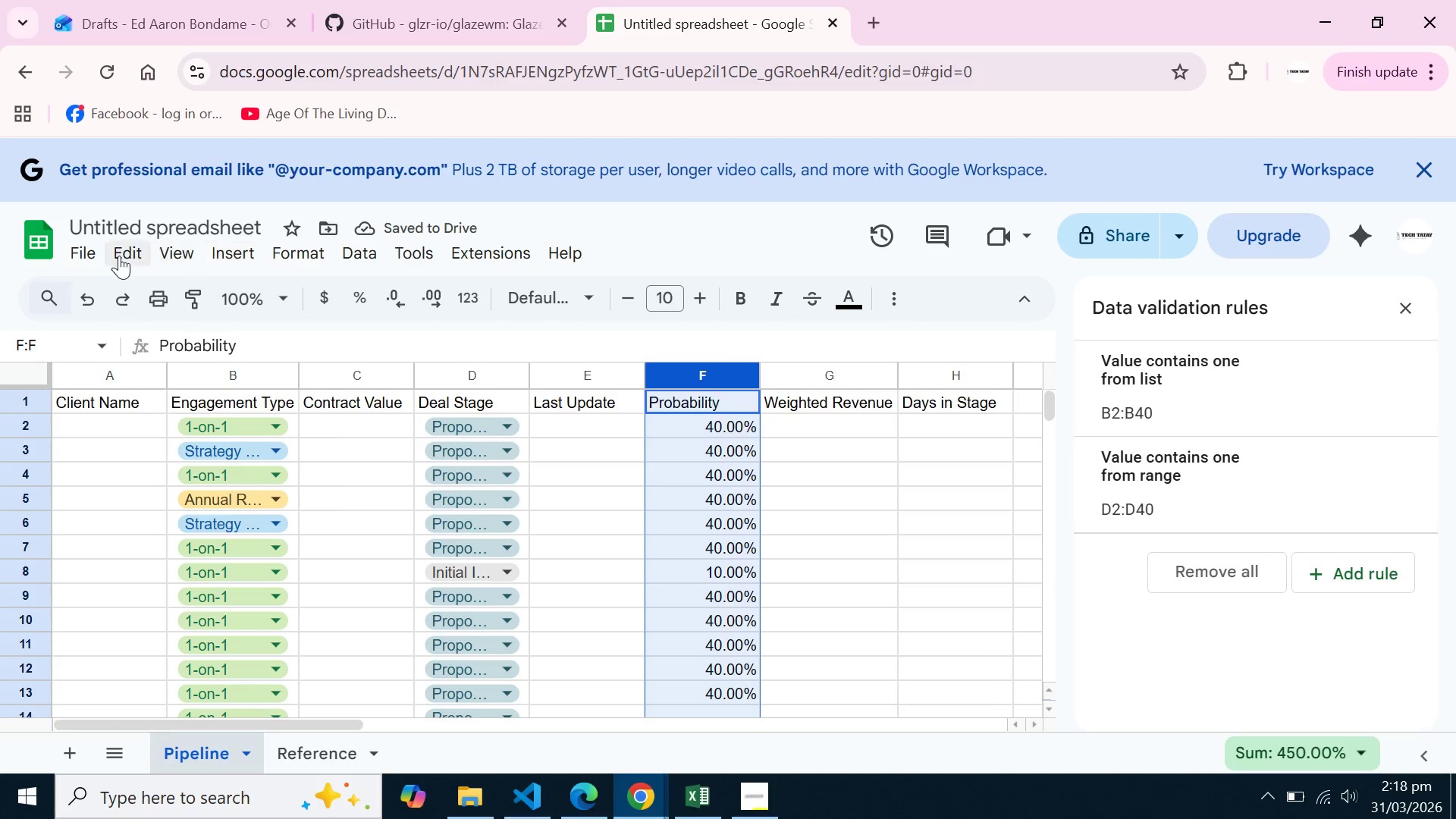 
left_click([81, 253])
 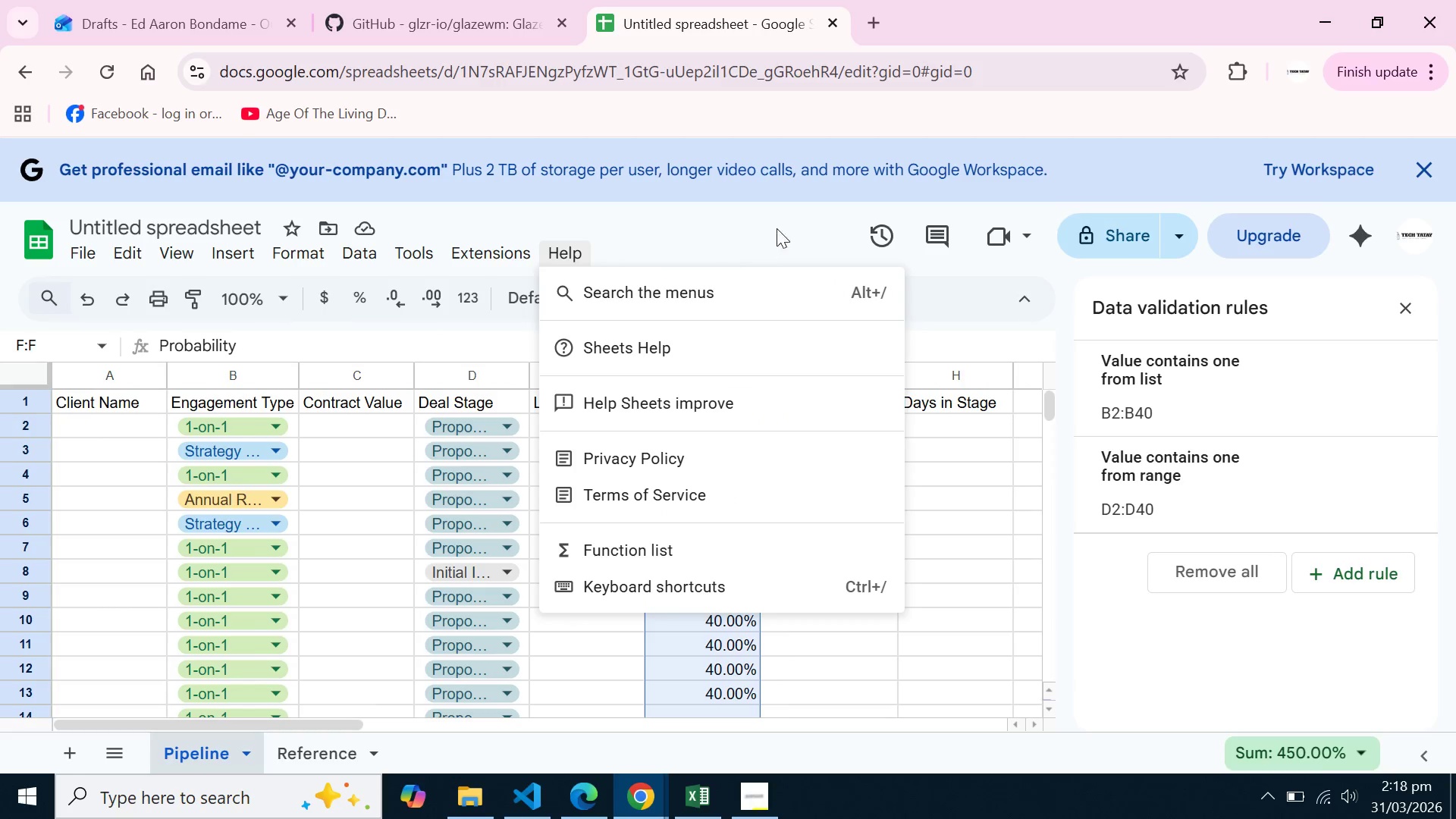 
left_click([778, 223])
 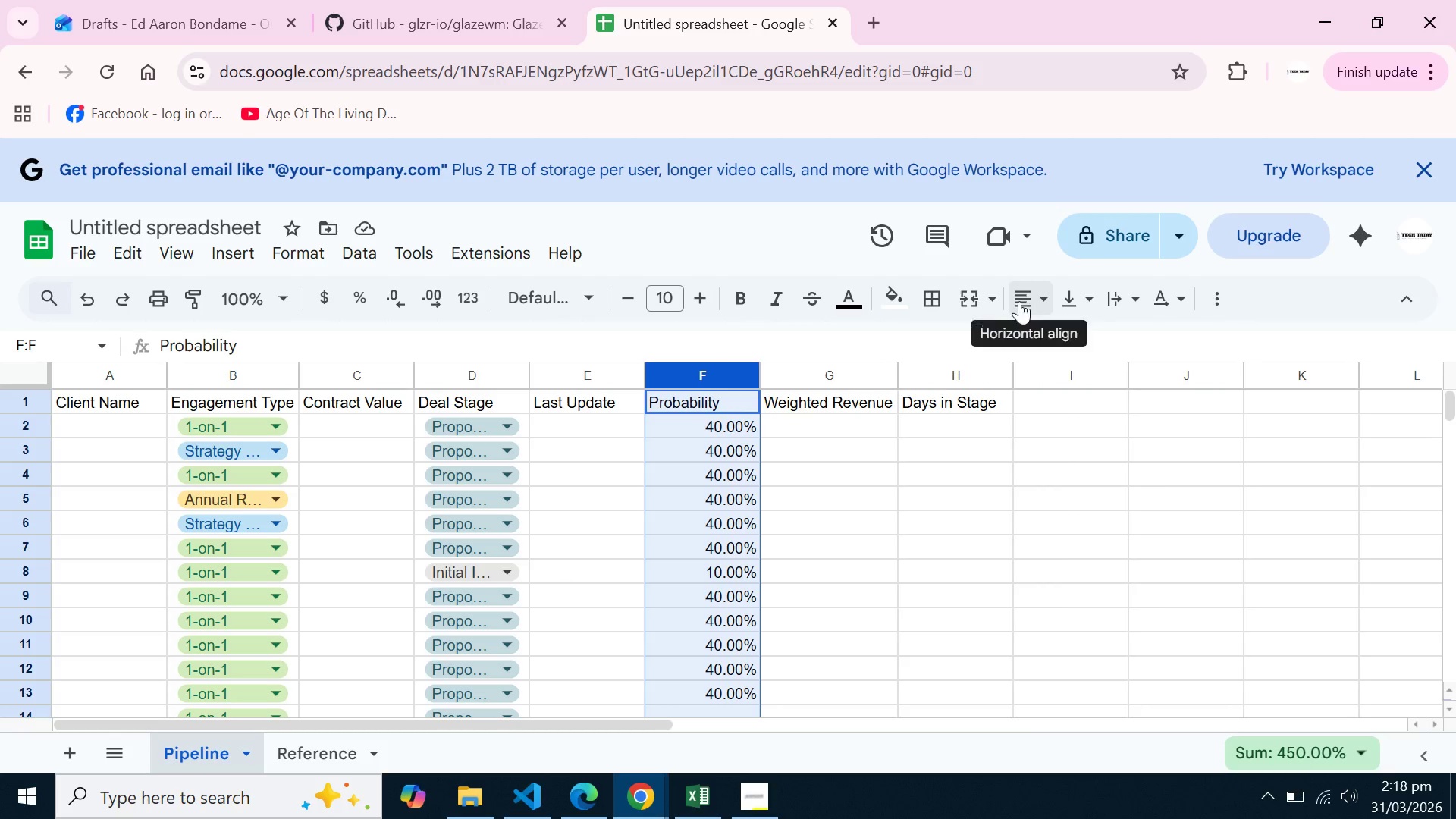 
left_click([1054, 300])
 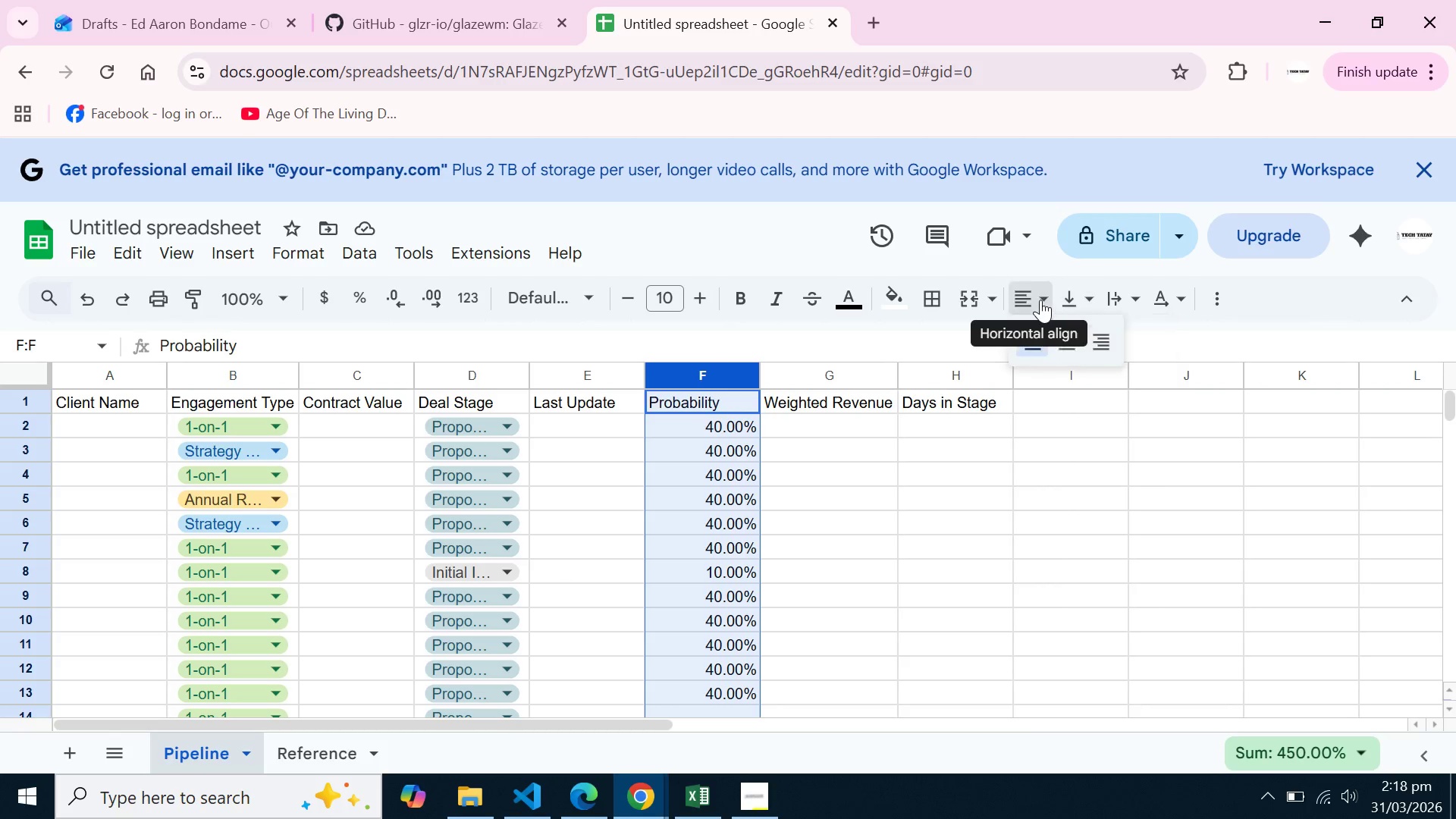 
left_click([1040, 300])
 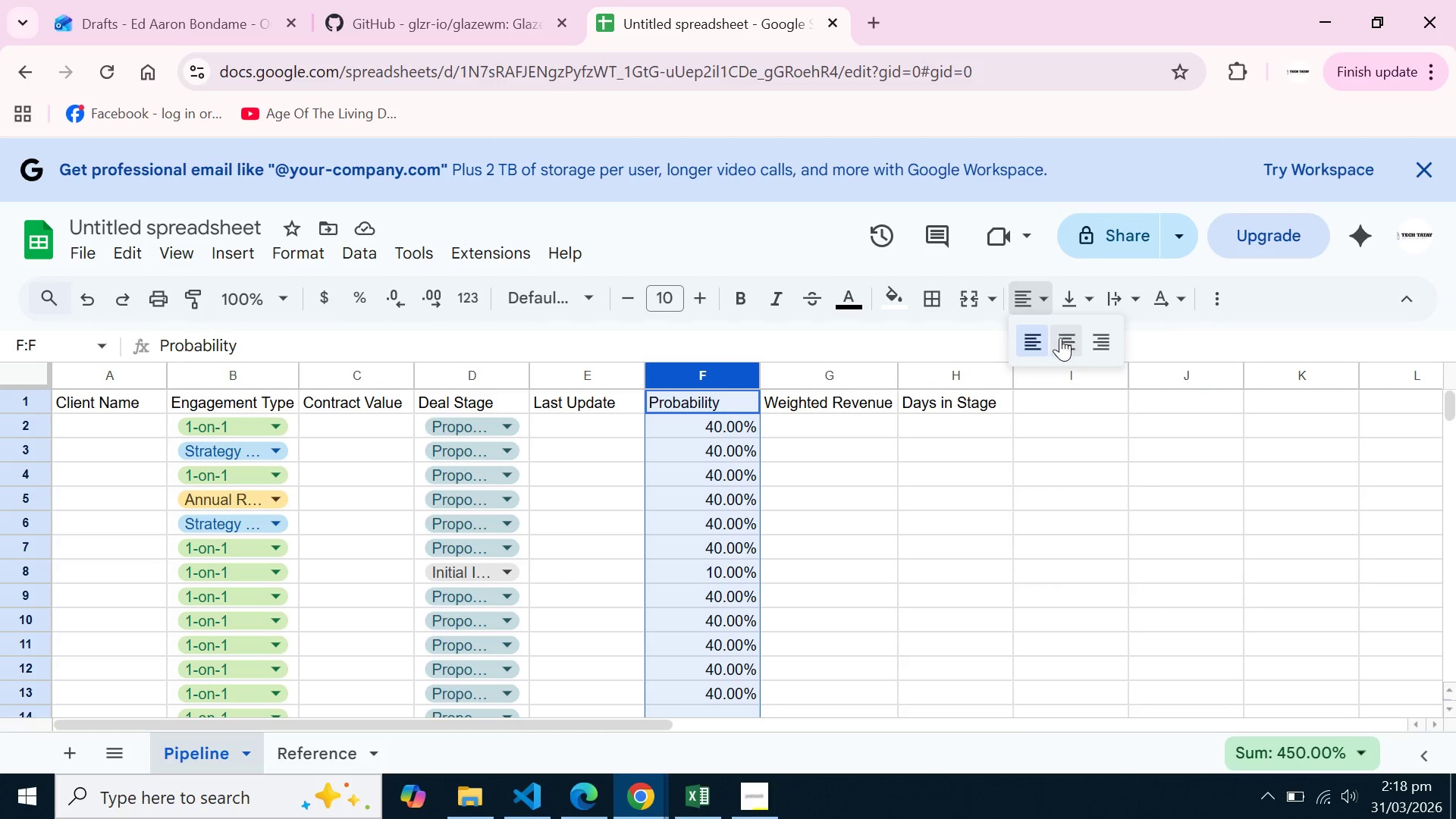 
left_click([1061, 340])
 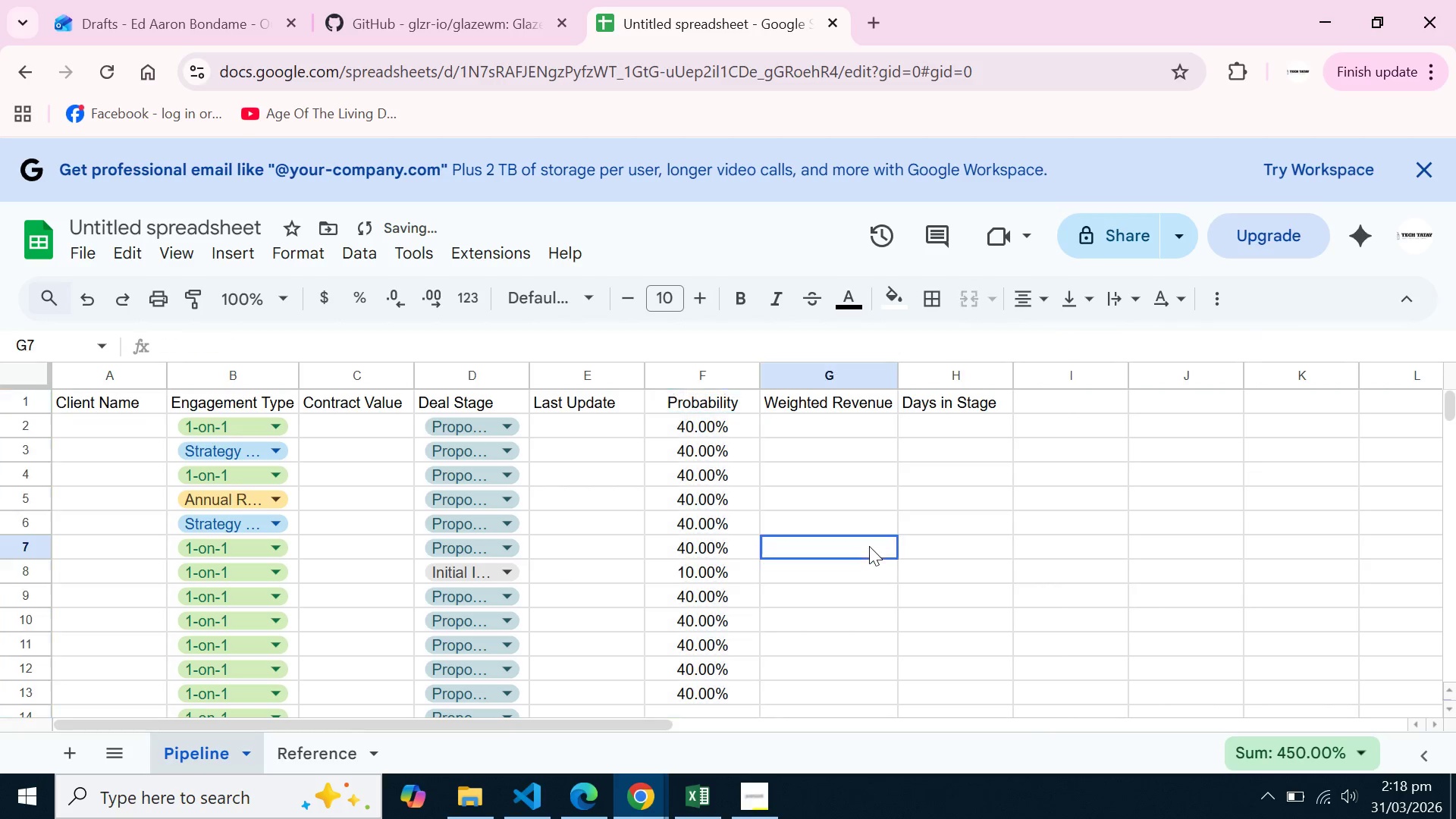 
left_click([869, 546])
 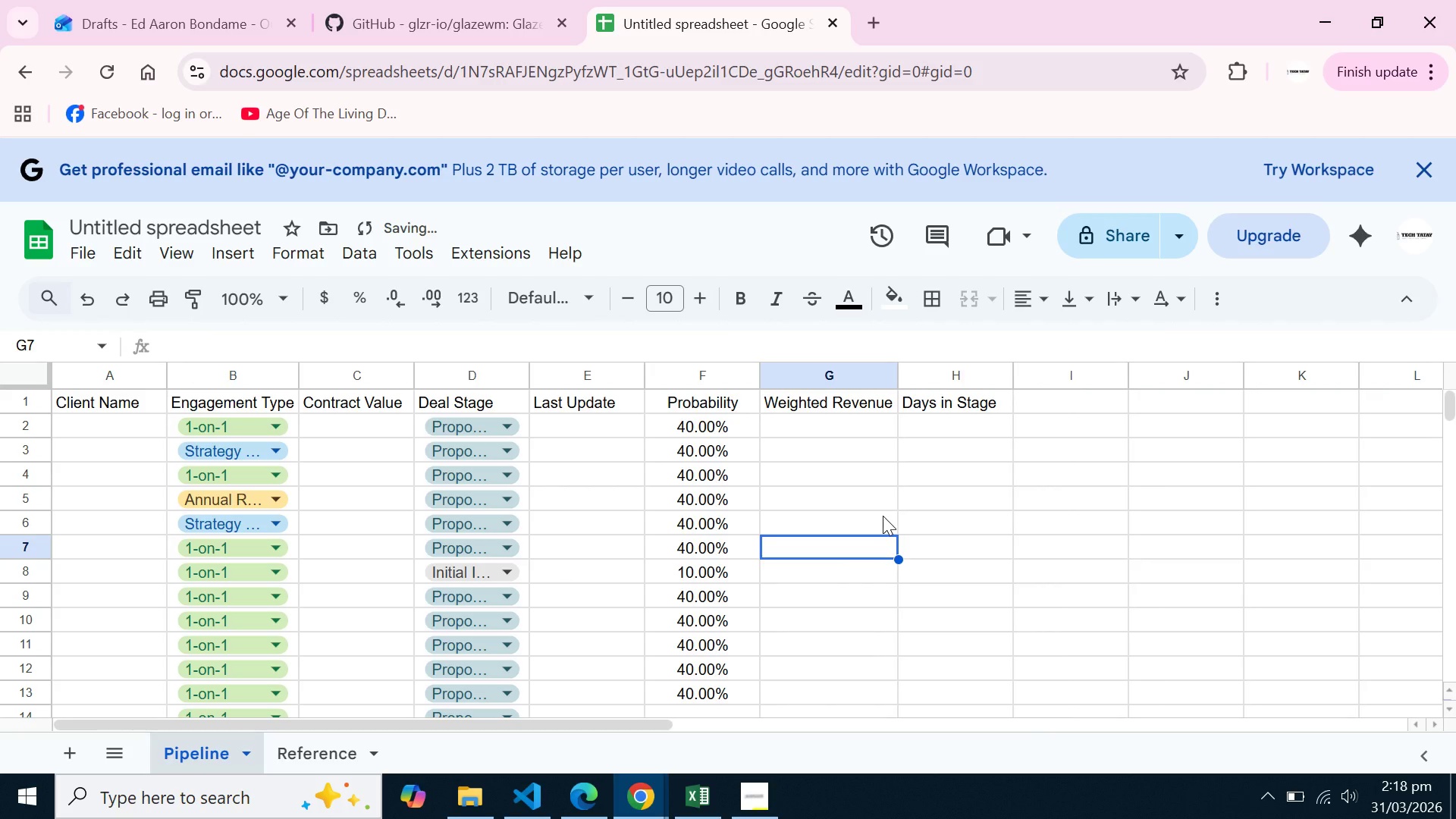 
scroll: coordinate [877, 509], scroll_direction: up, amount: 3.0
 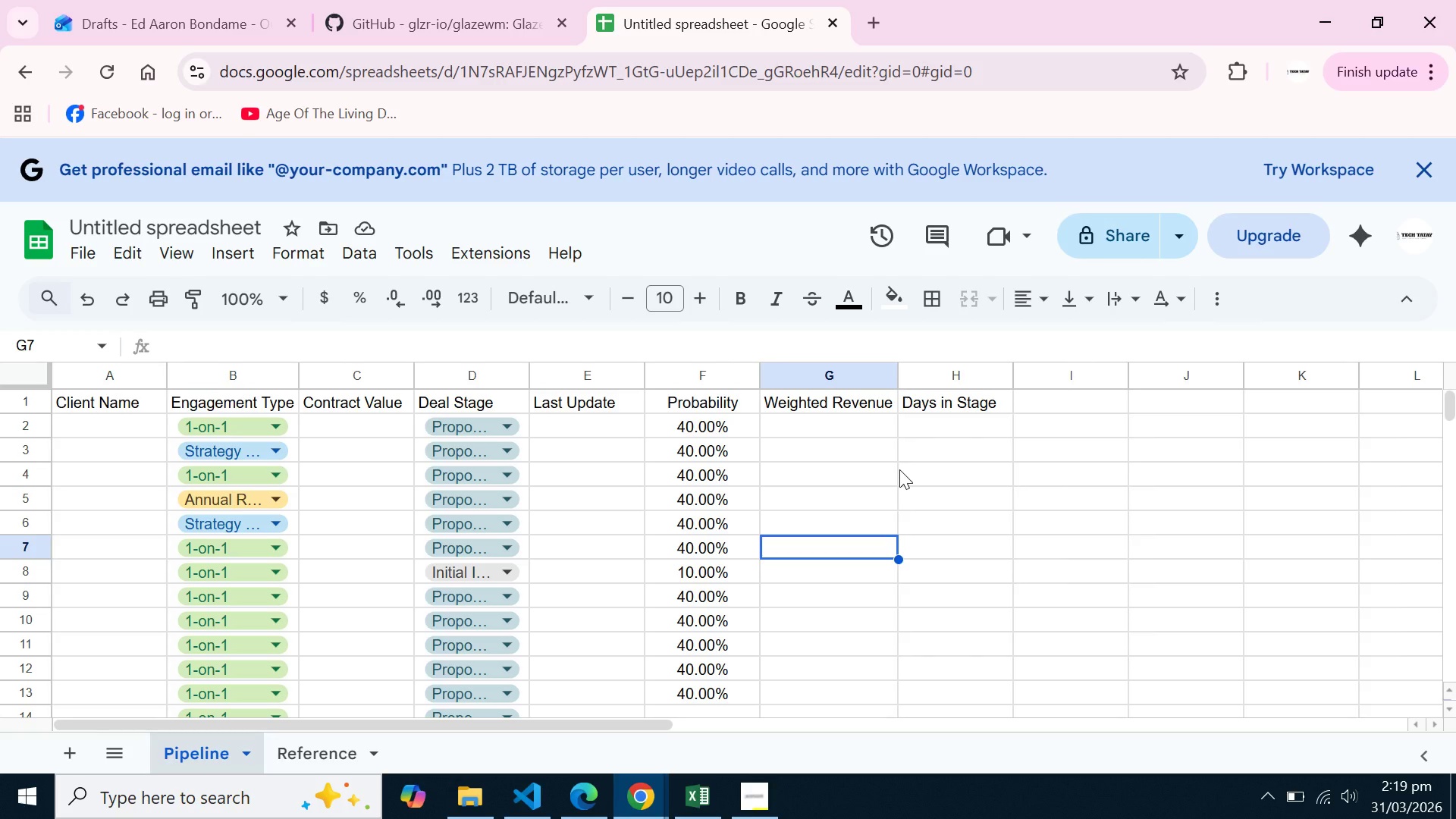 
wait(62.18)
 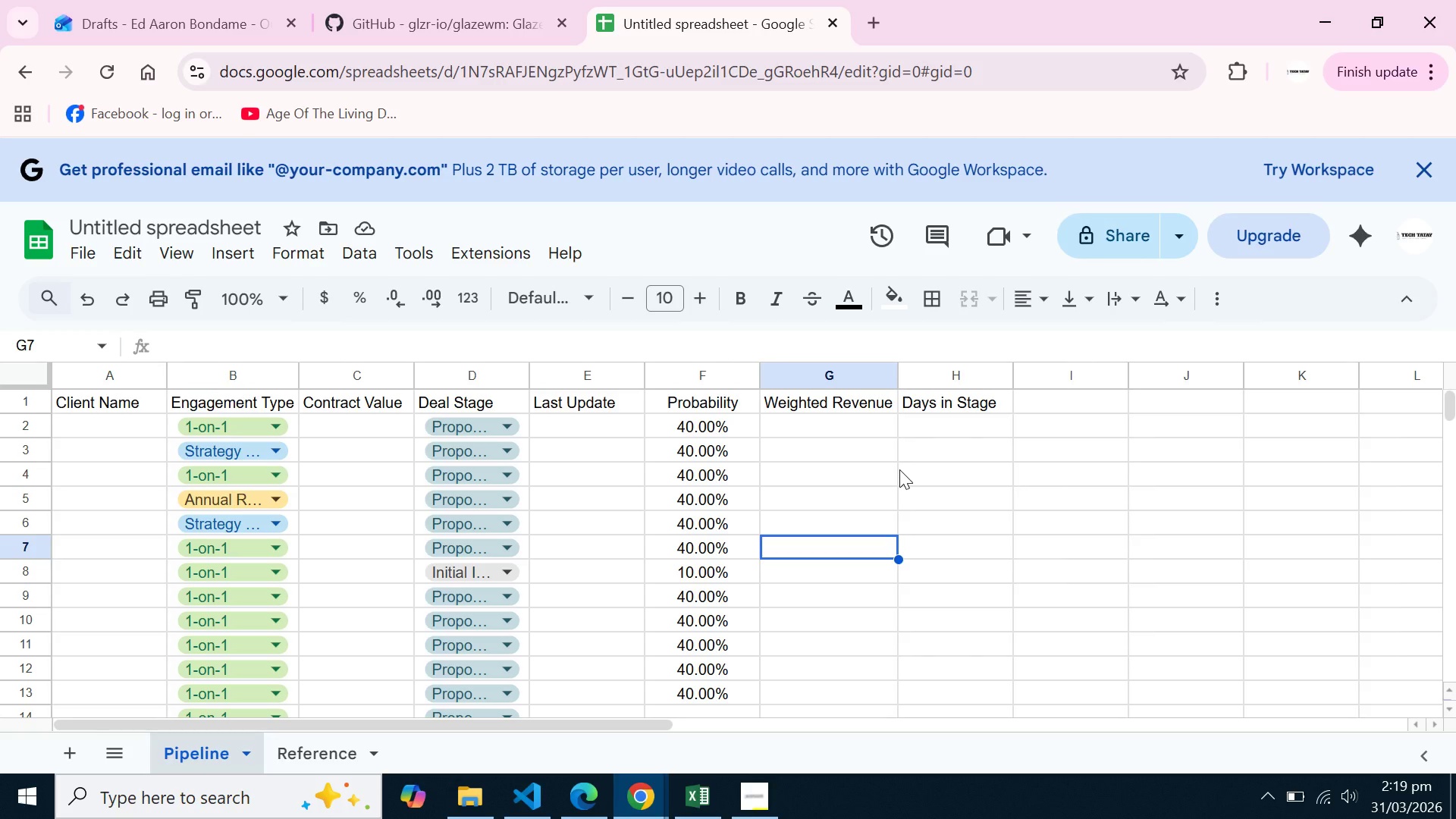 
left_click([954, 419])
 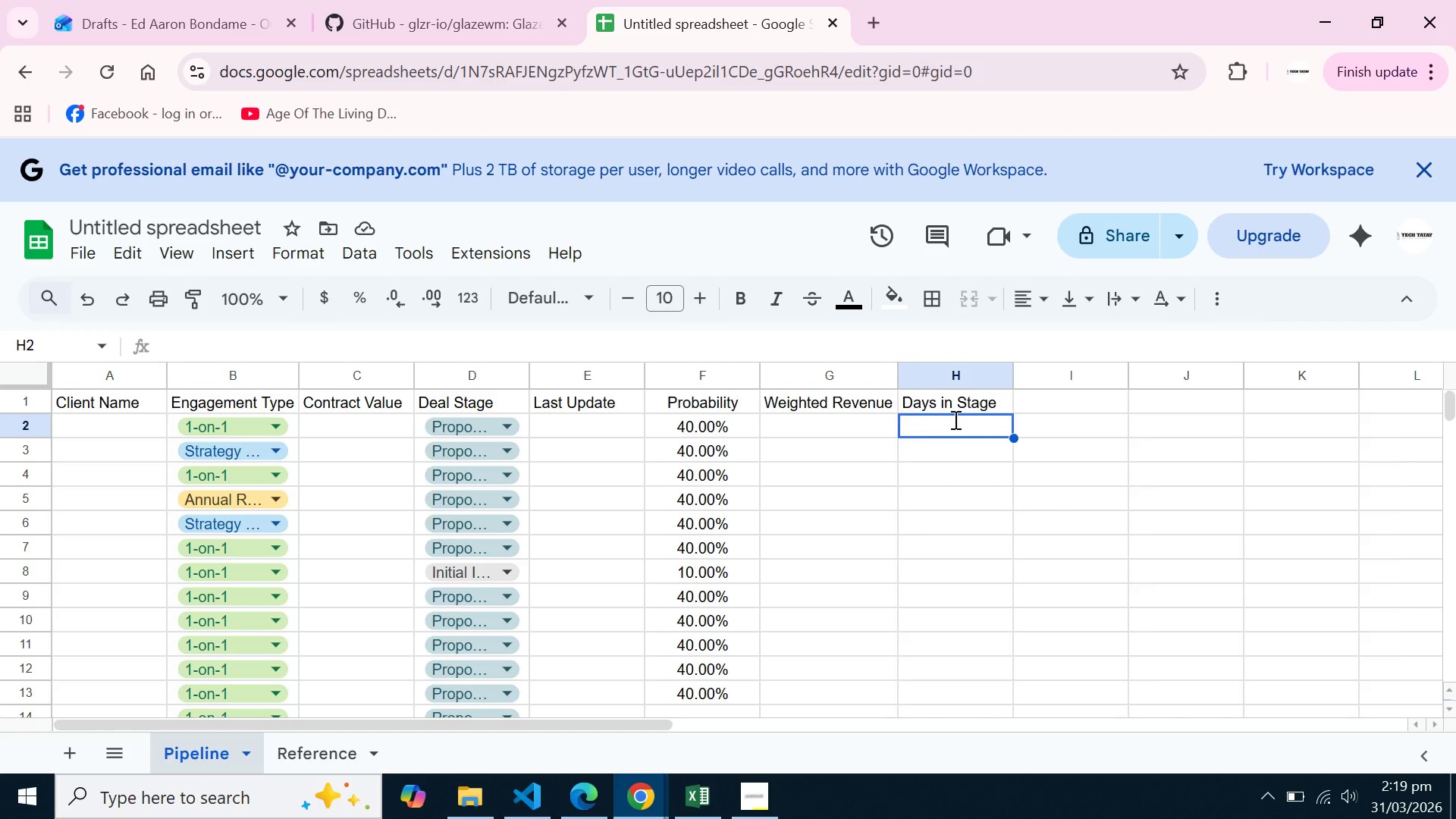 
type(=now()-)
 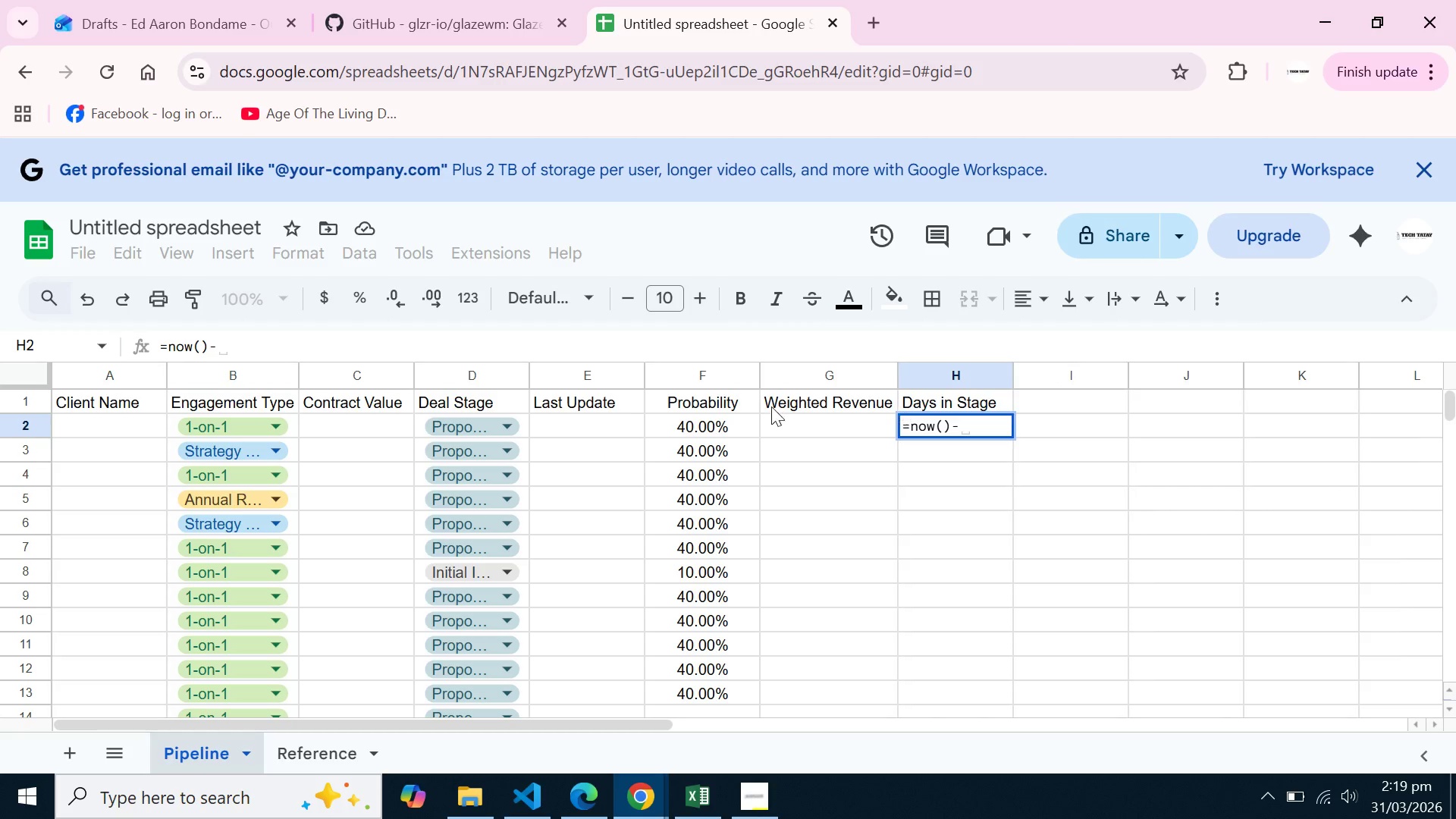 
left_click([588, 419])
 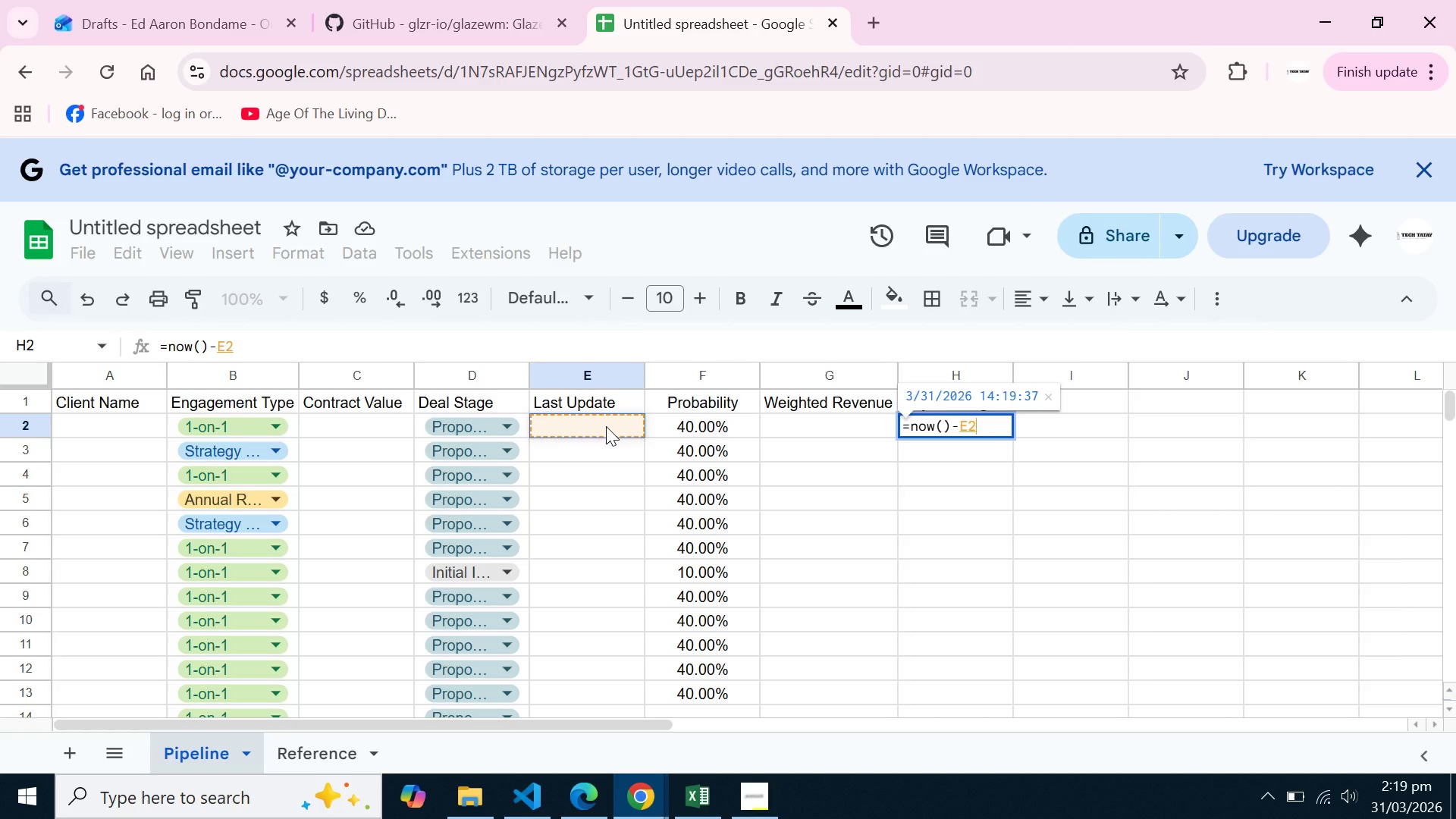 
key(Enter)
 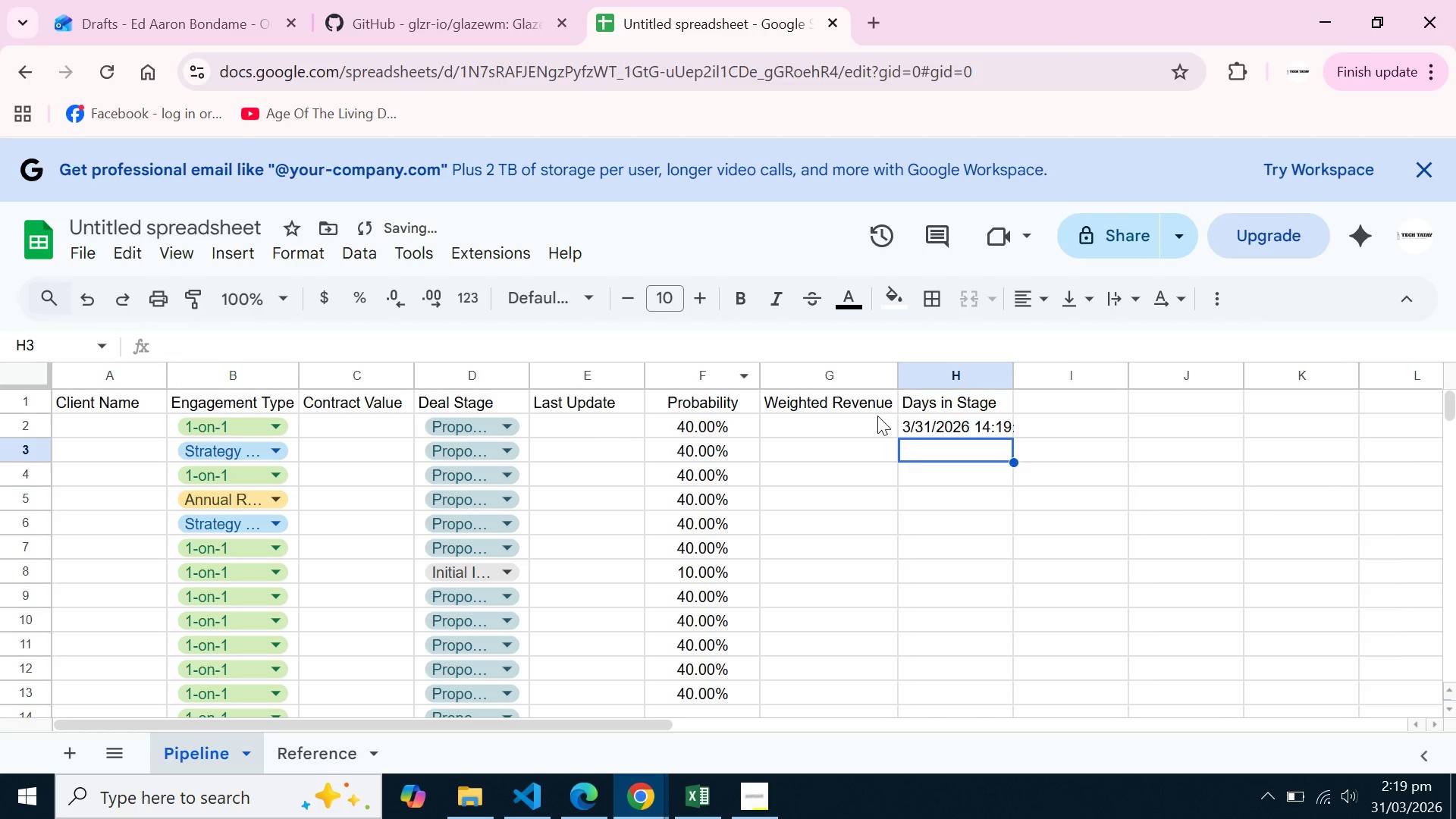 
left_click([919, 436])
 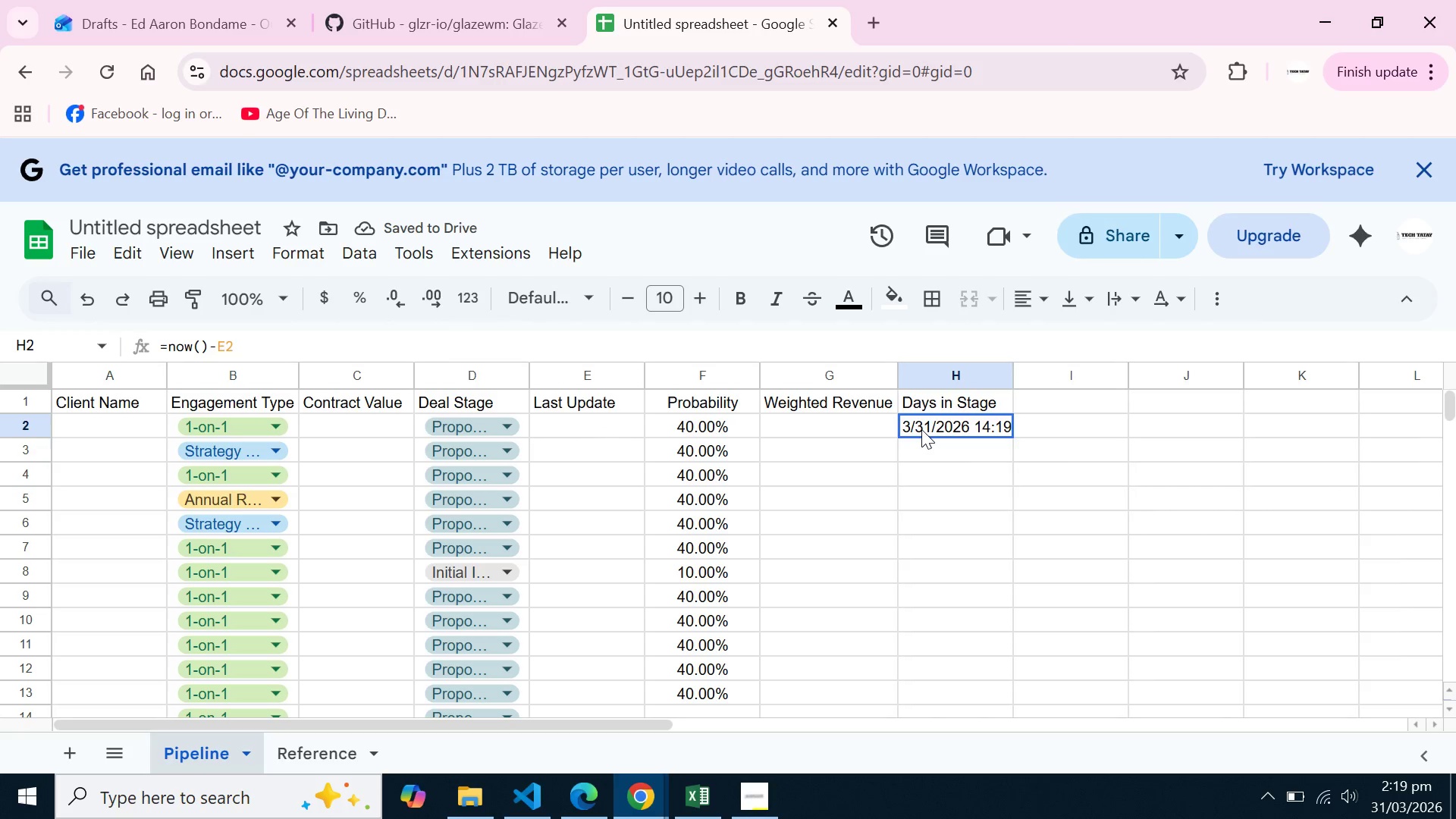 
left_click([921, 429])
 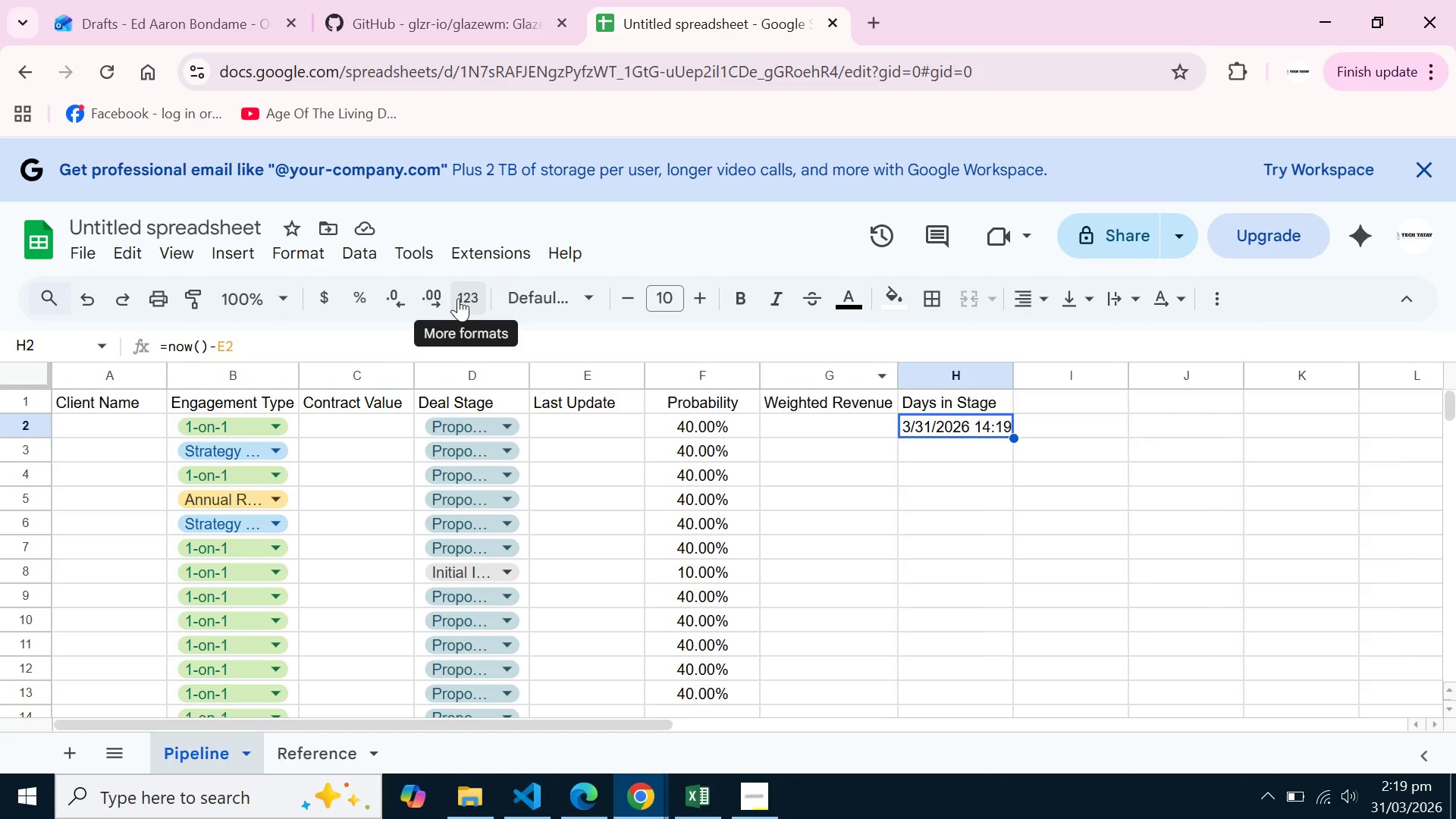 
wait(7.62)
 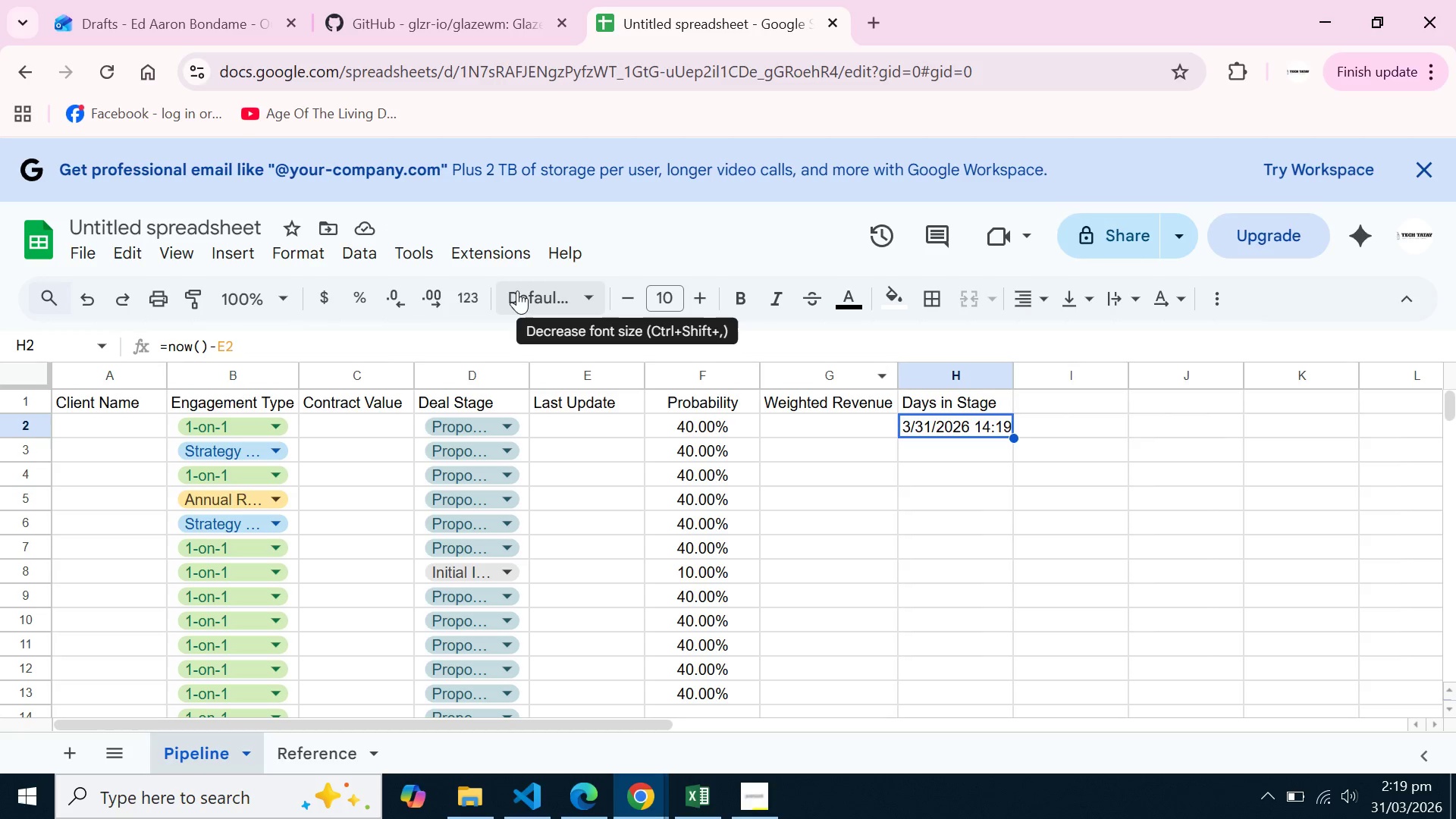 
right_click([985, 431])
 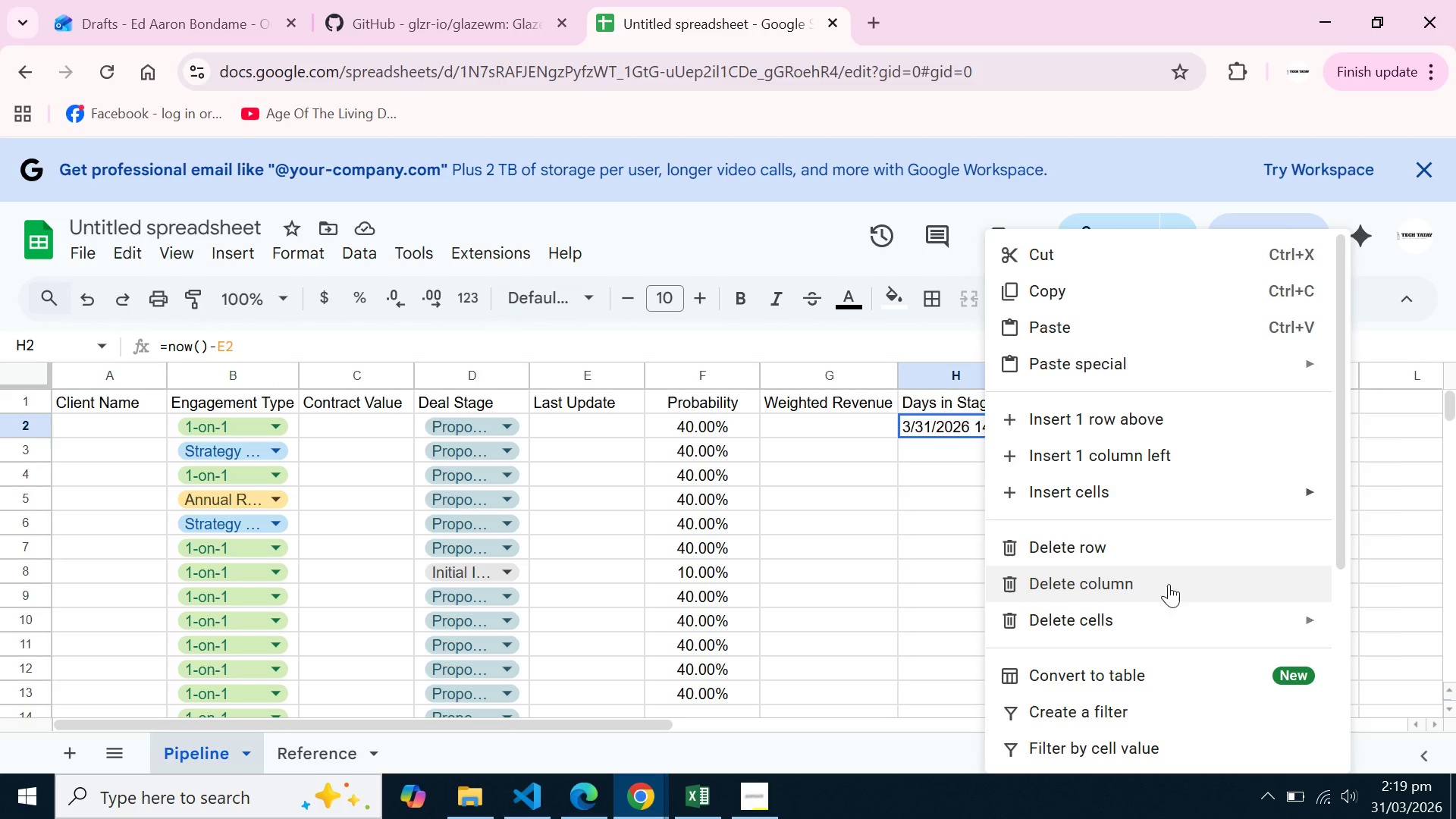 
scroll: coordinate [1156, 550], scroll_direction: down, amount: 2.0
 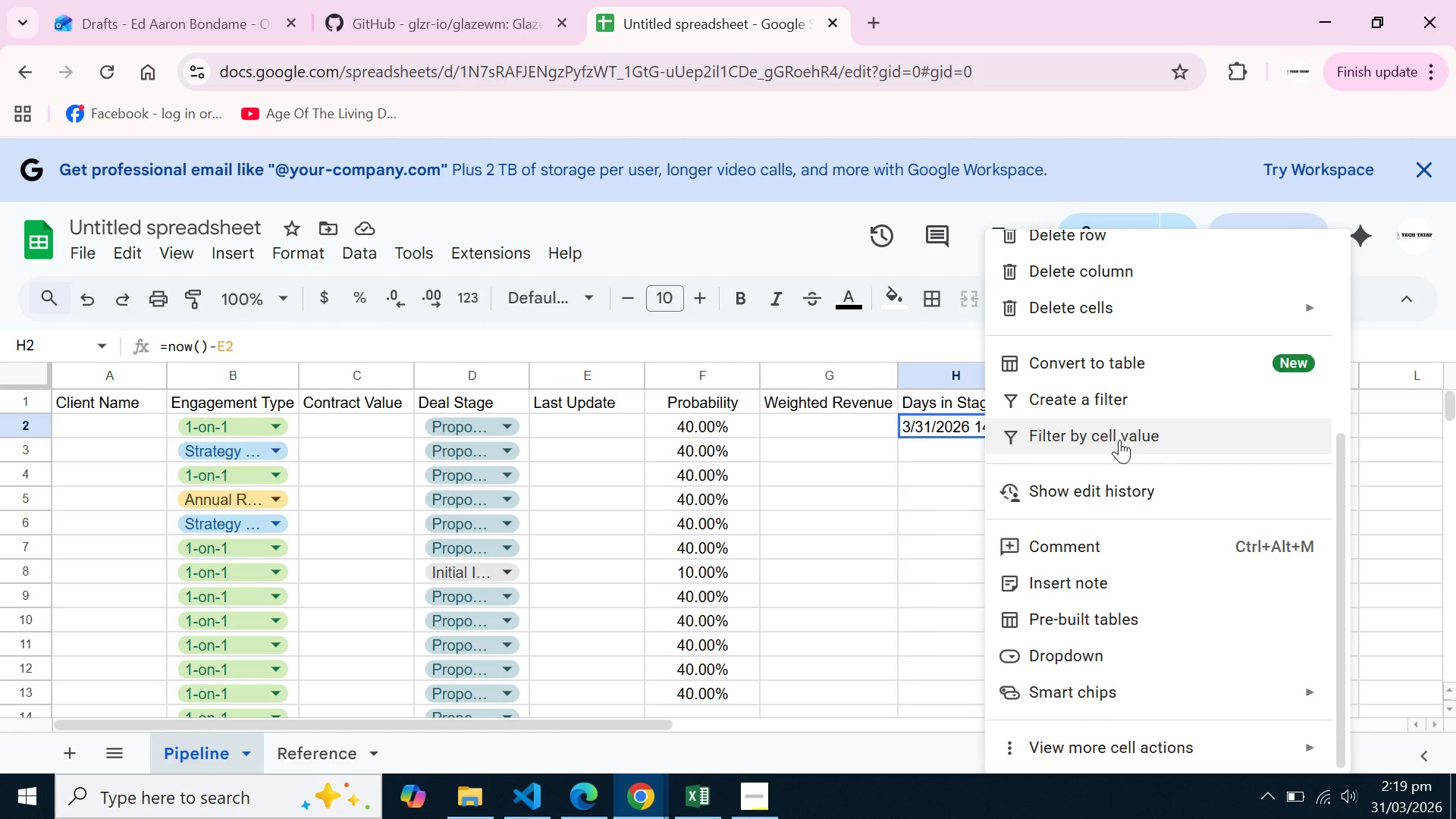 
wait(6.39)
 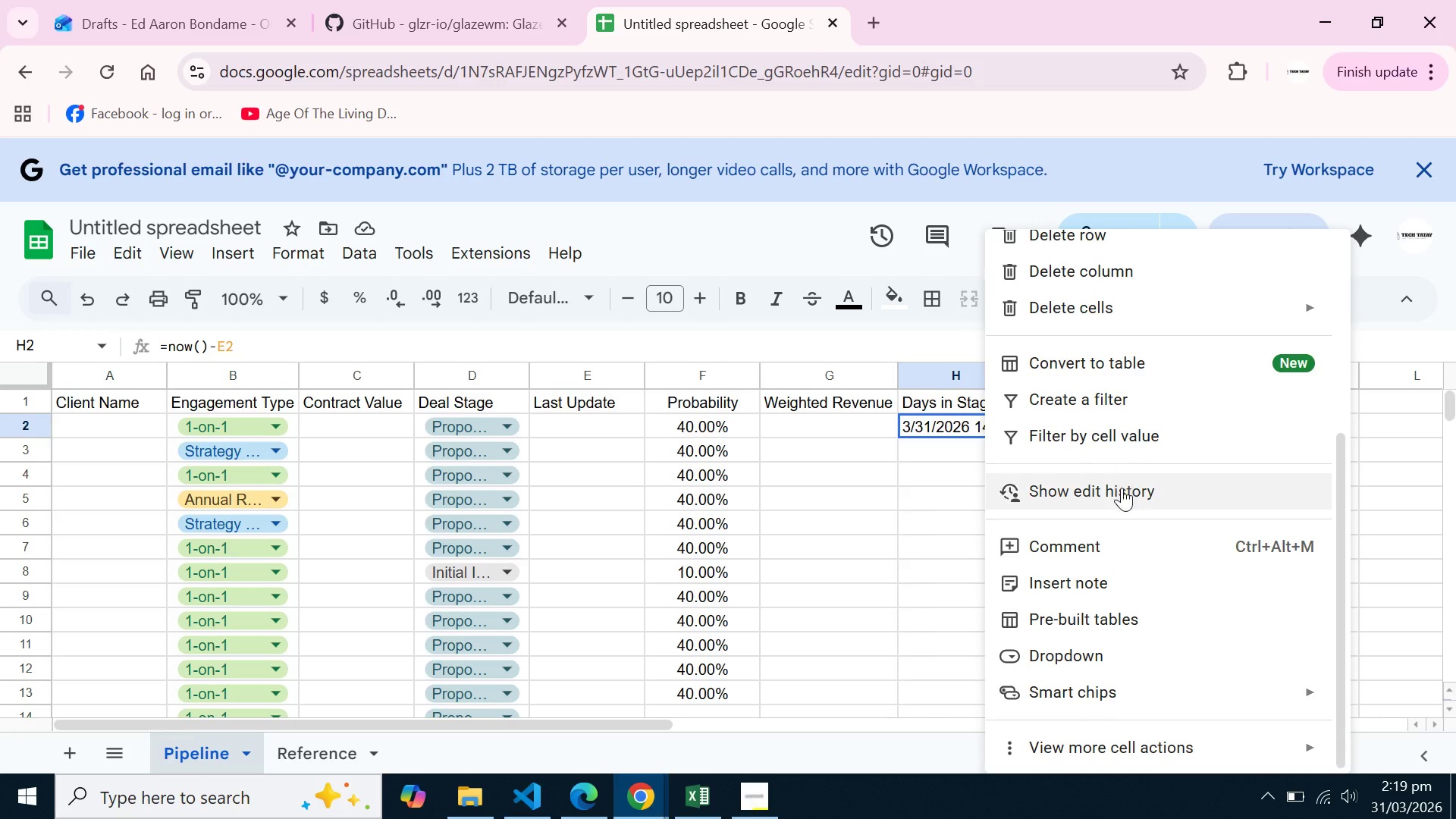 
scroll: coordinate [1119, 440], scroll_direction: down, amount: 1.0
 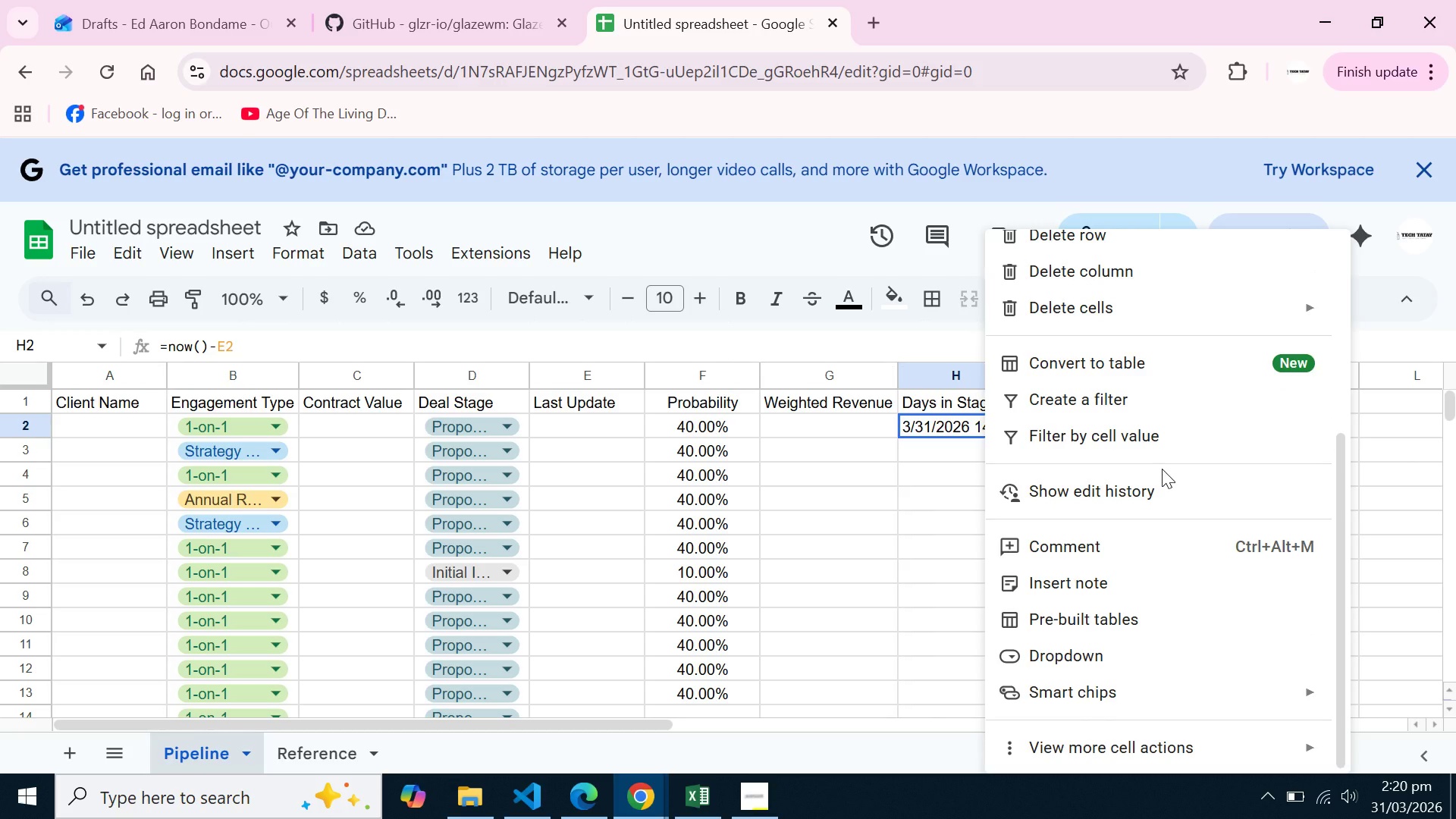 
scroll: coordinate [1162, 469], scroll_direction: up, amount: 1.0
 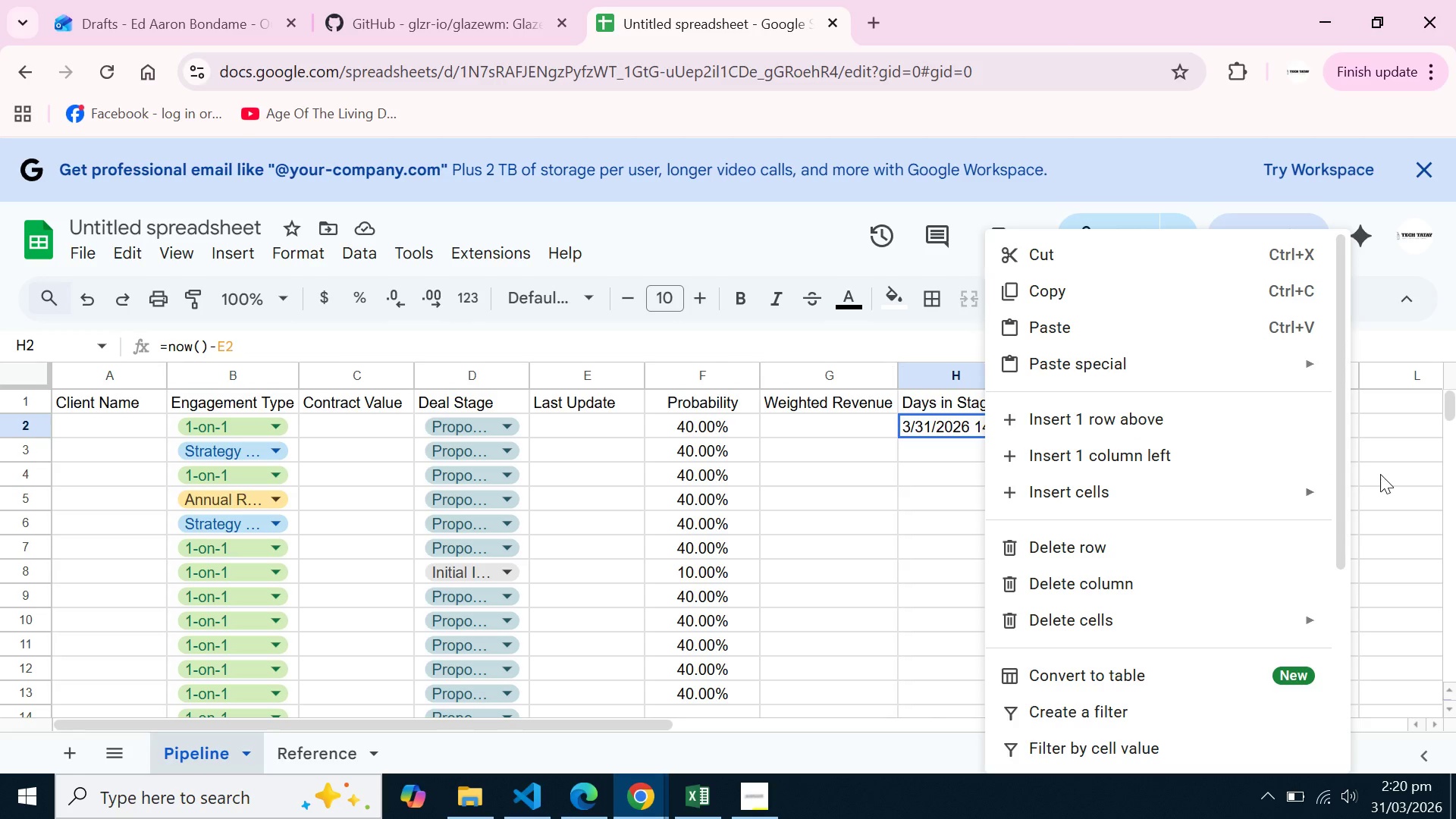 
left_click([1382, 476])
 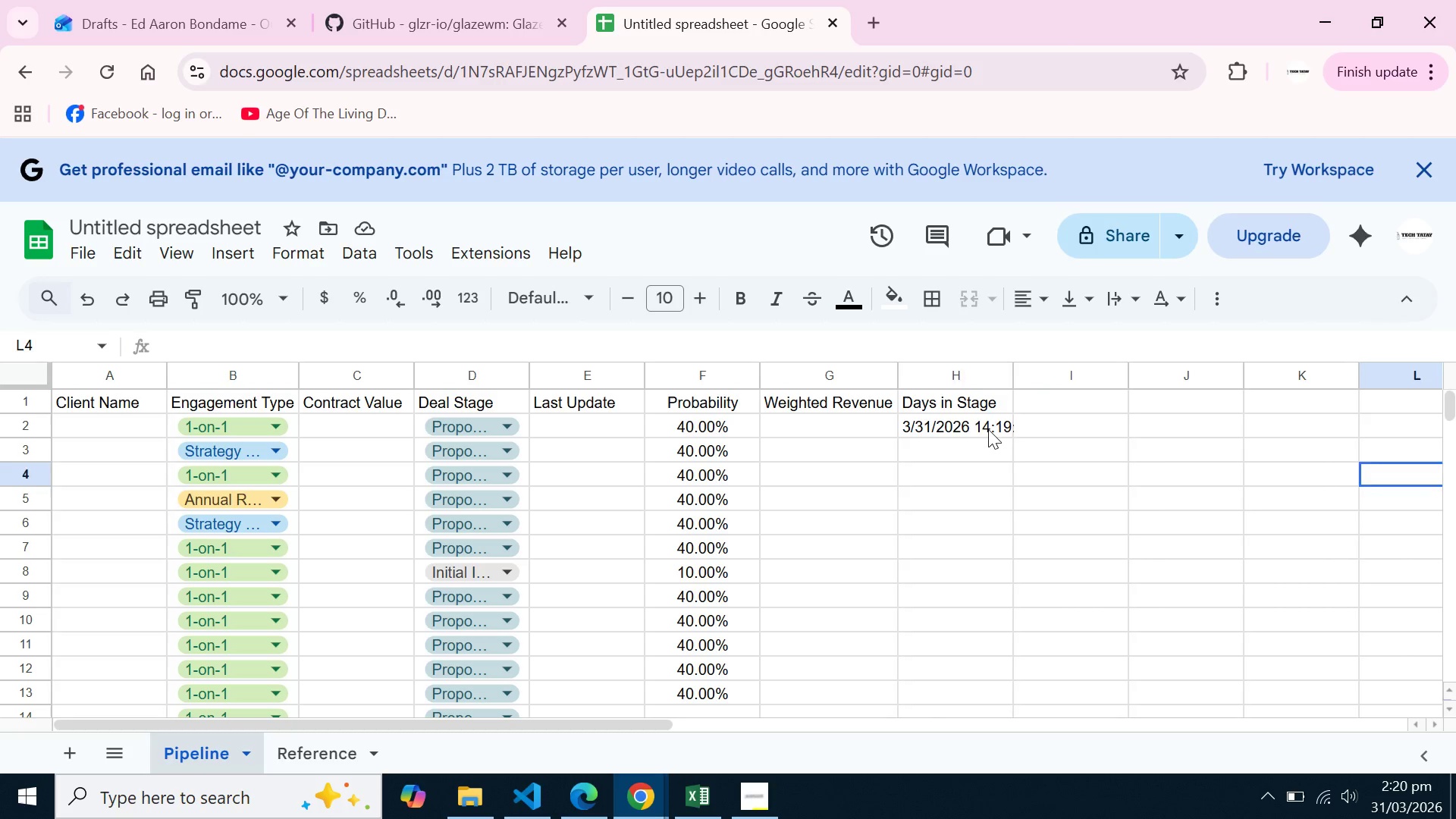 
left_click([988, 429])
 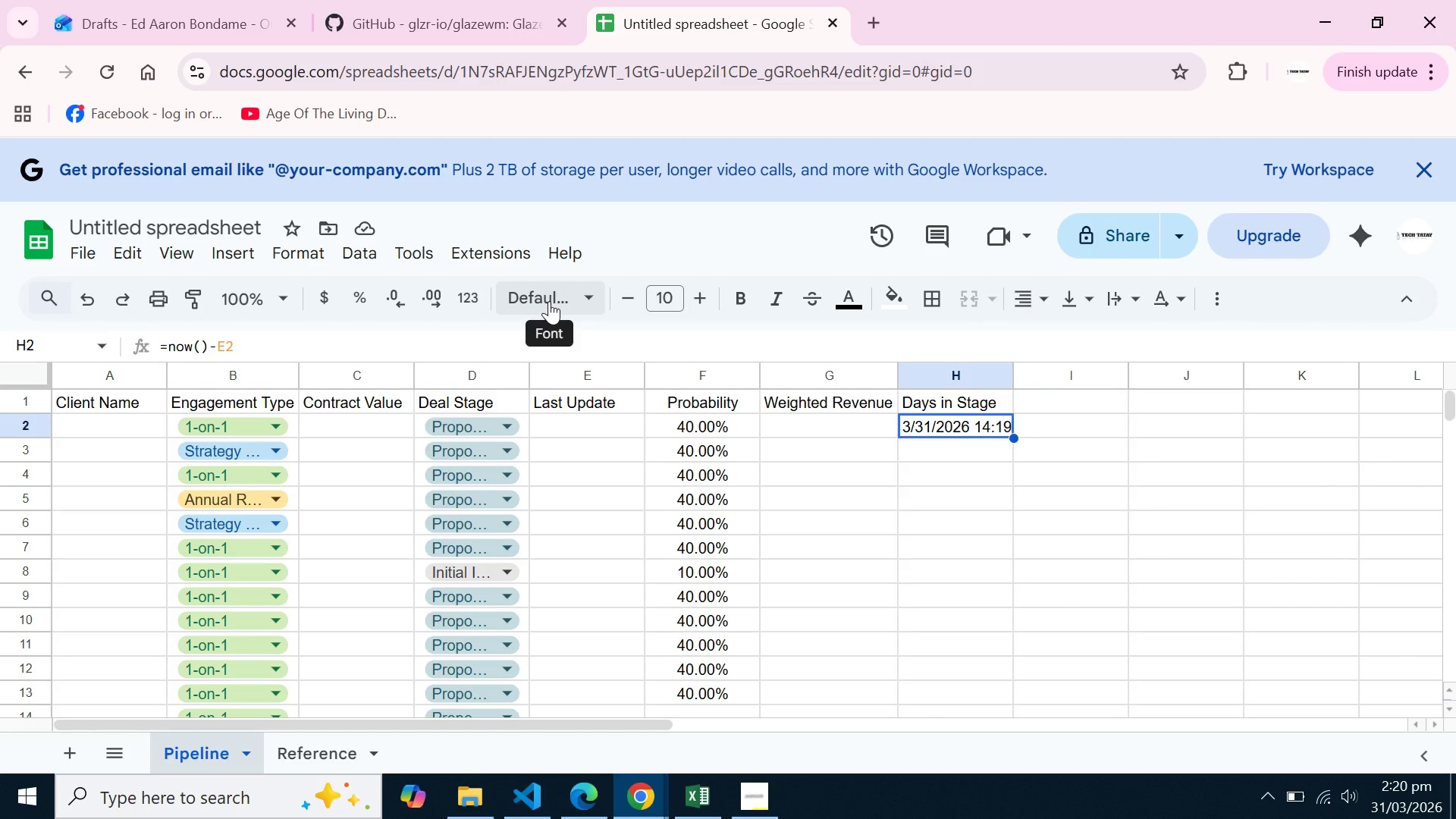 
wait(5.39)
 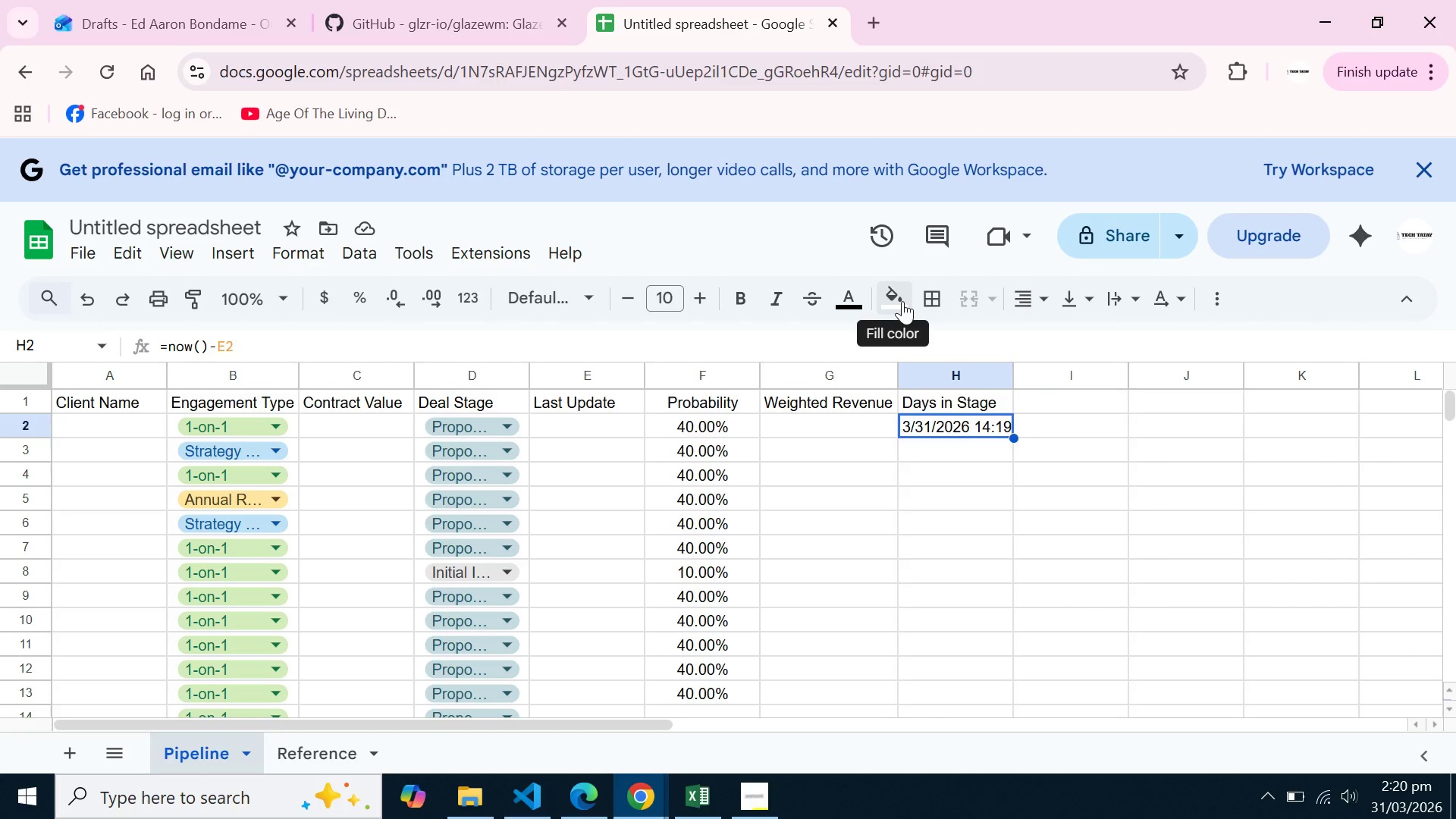 
left_click([482, 301])
 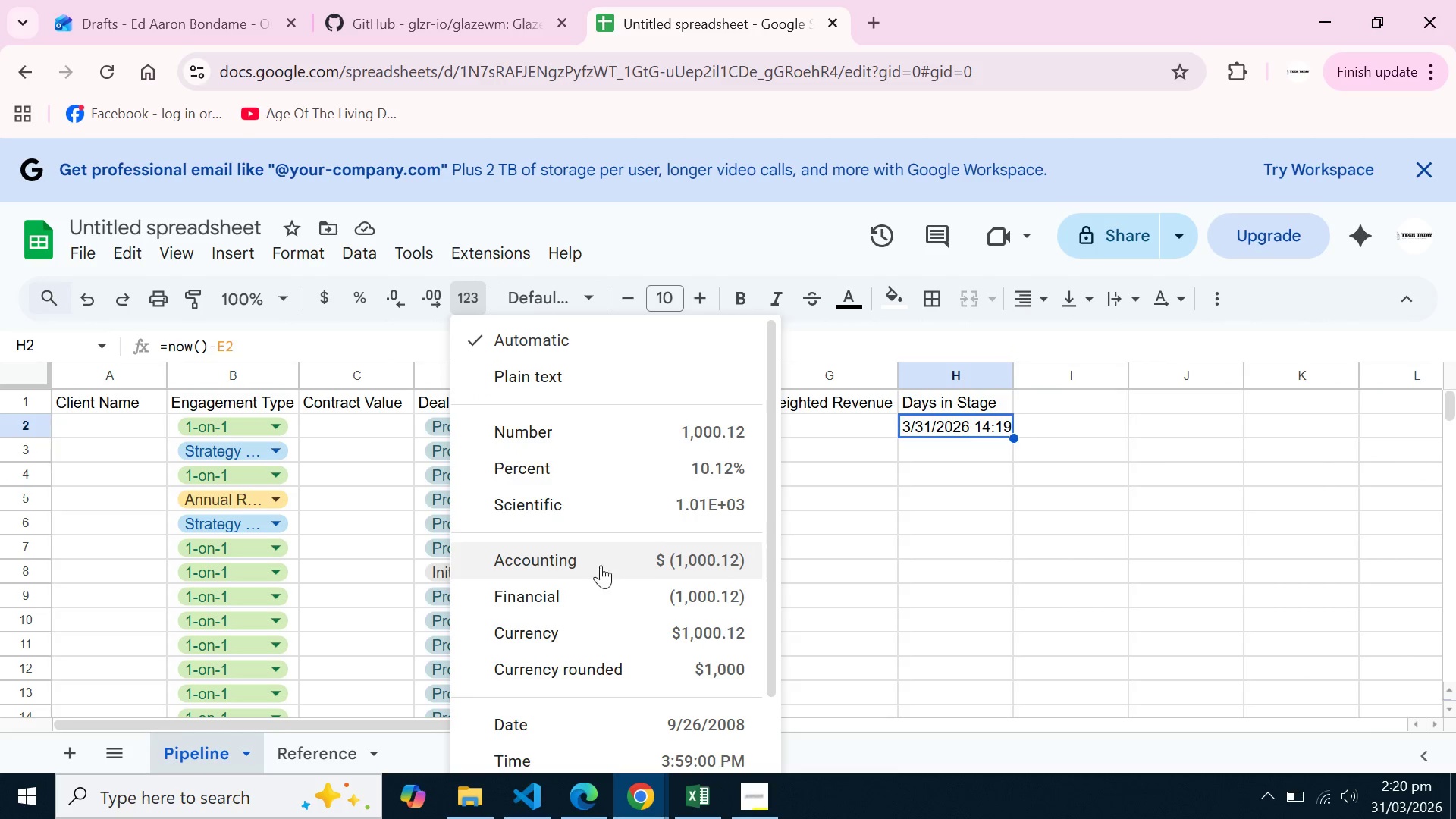 
scroll: coordinate [601, 574], scroll_direction: down, amount: 1.0
 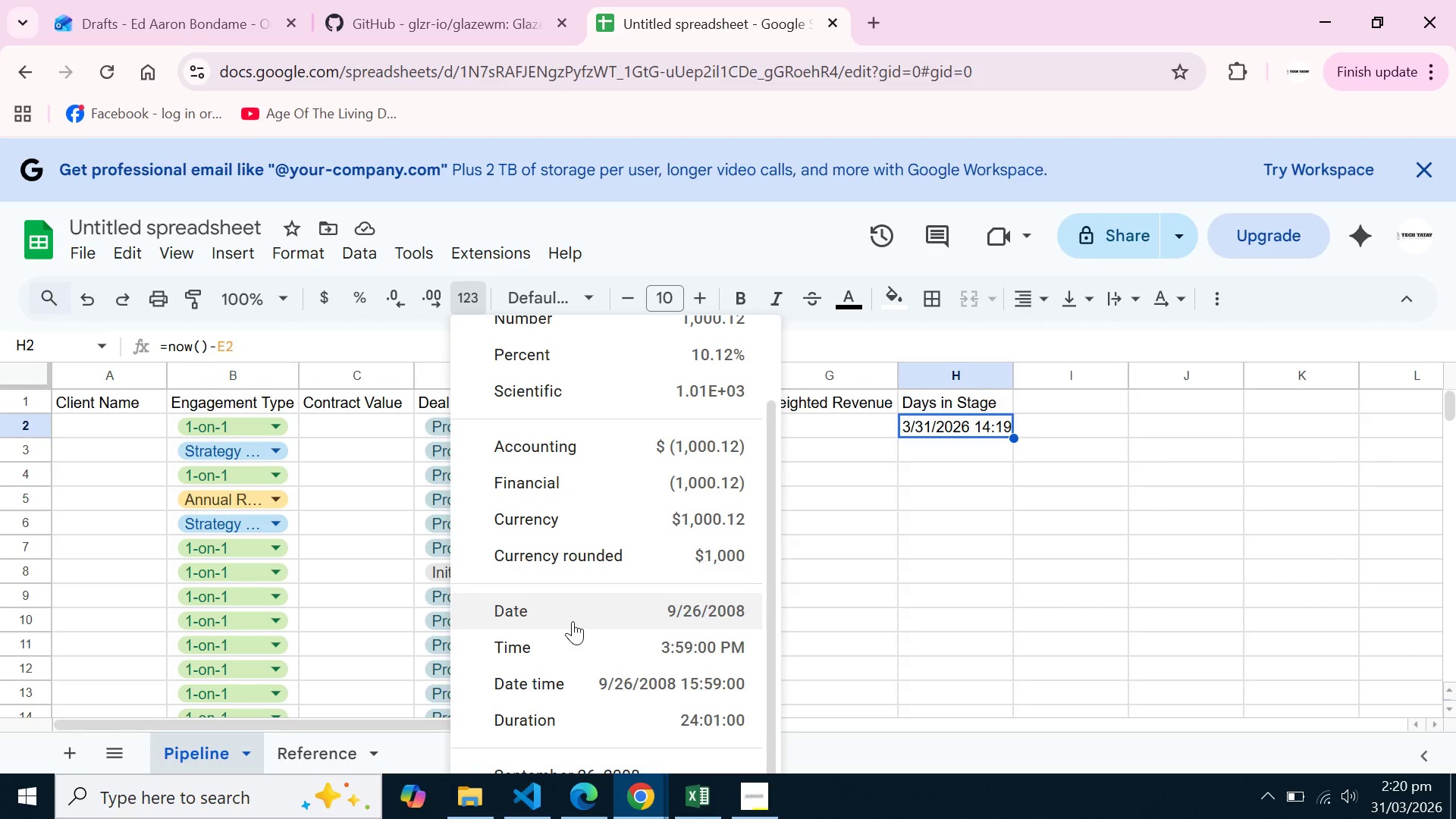 
left_click([573, 621])
 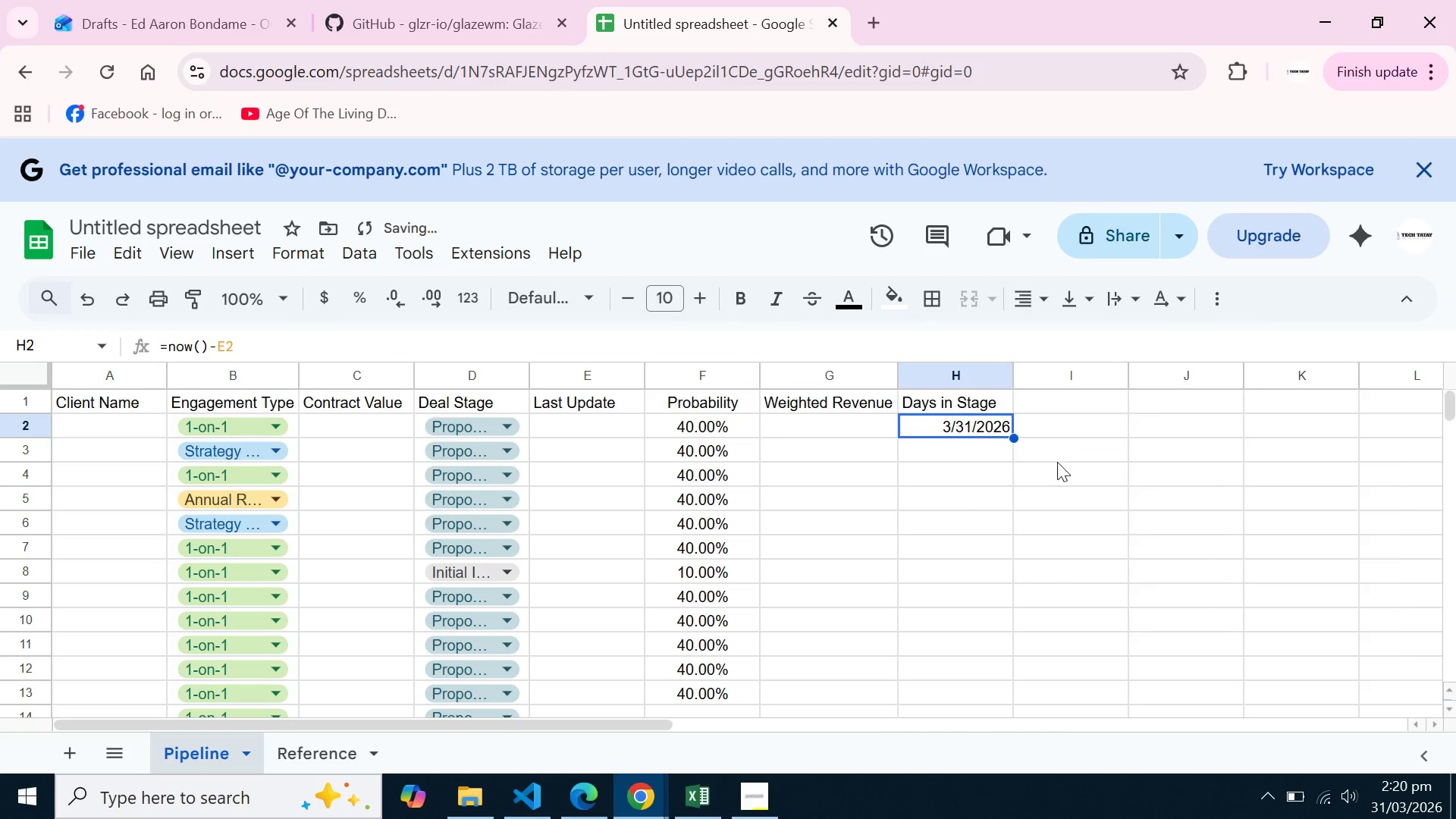 
left_click([1051, 486])
 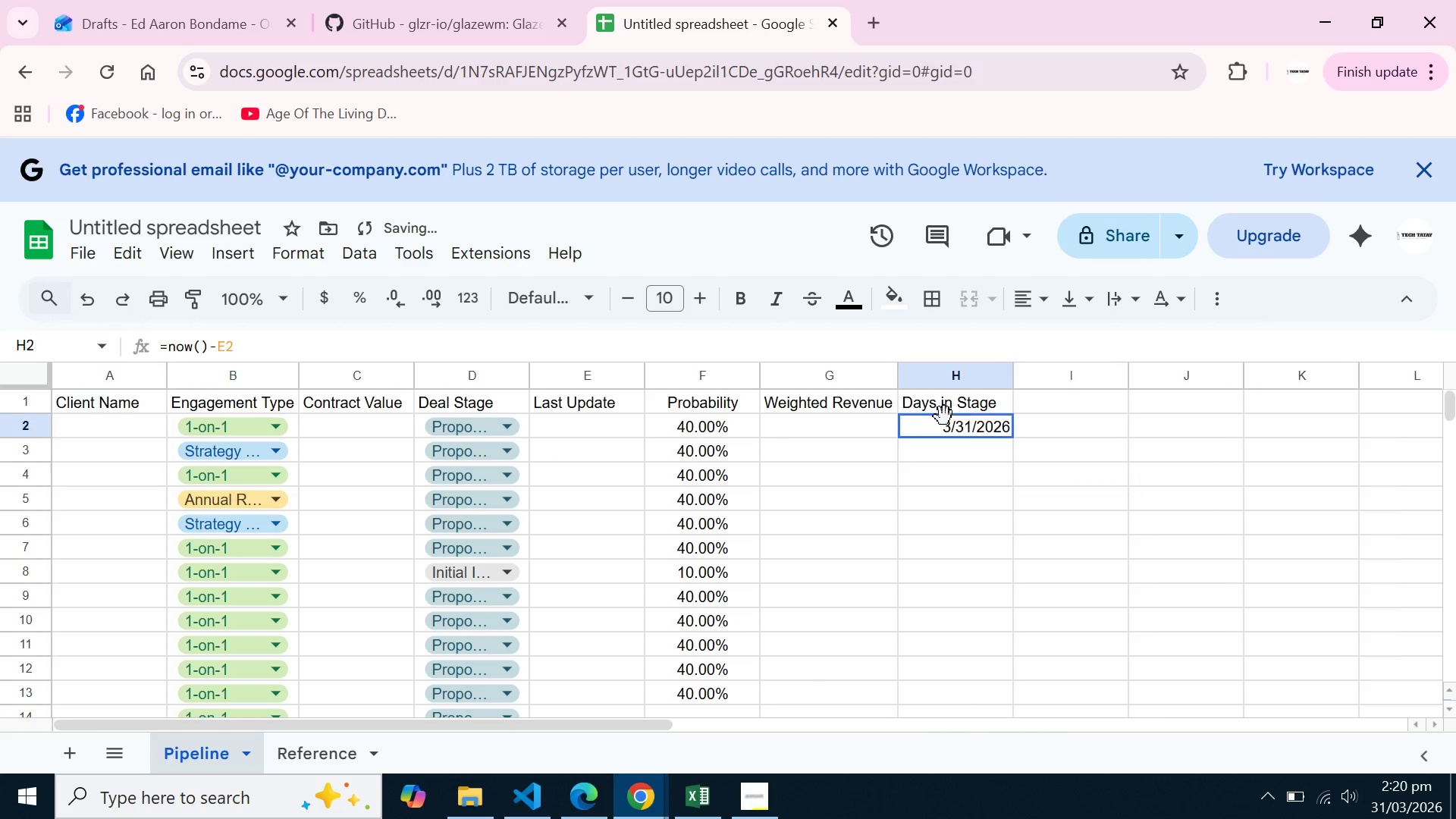 
left_click([944, 416])
 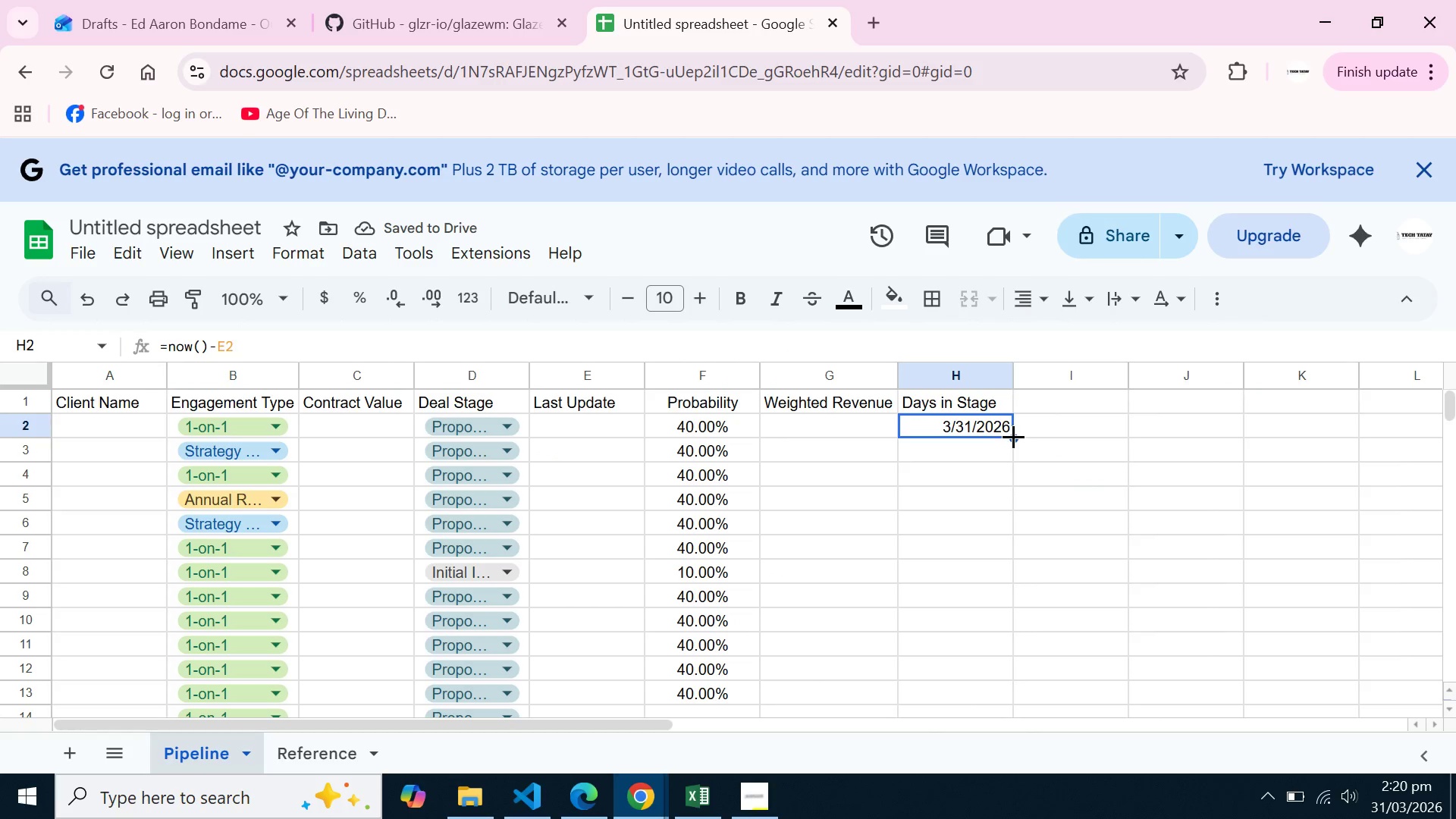 
double_click([1013, 436])
 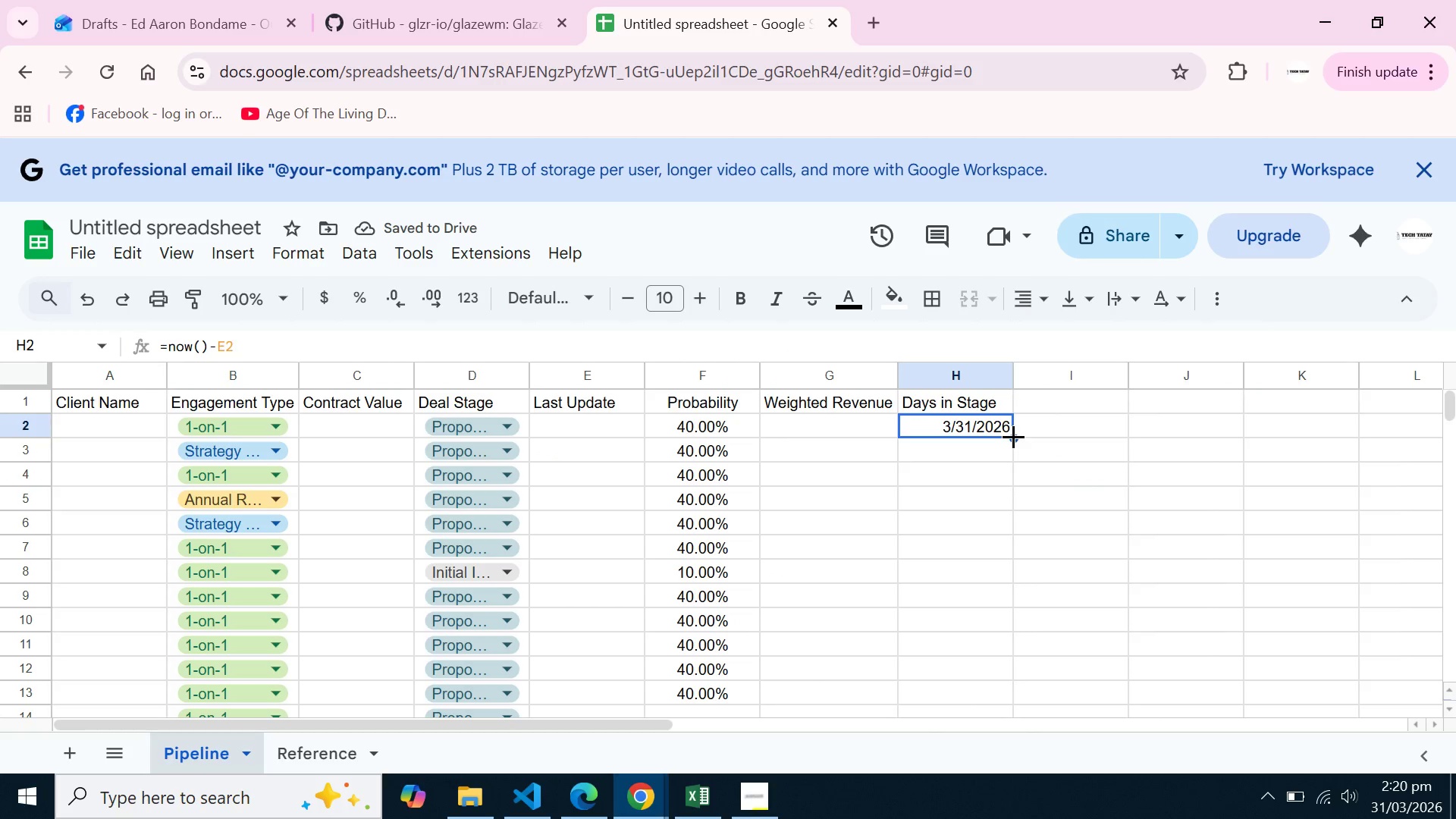 
left_click_drag(start_coordinate=[1013, 436], to_coordinate=[965, 586])
 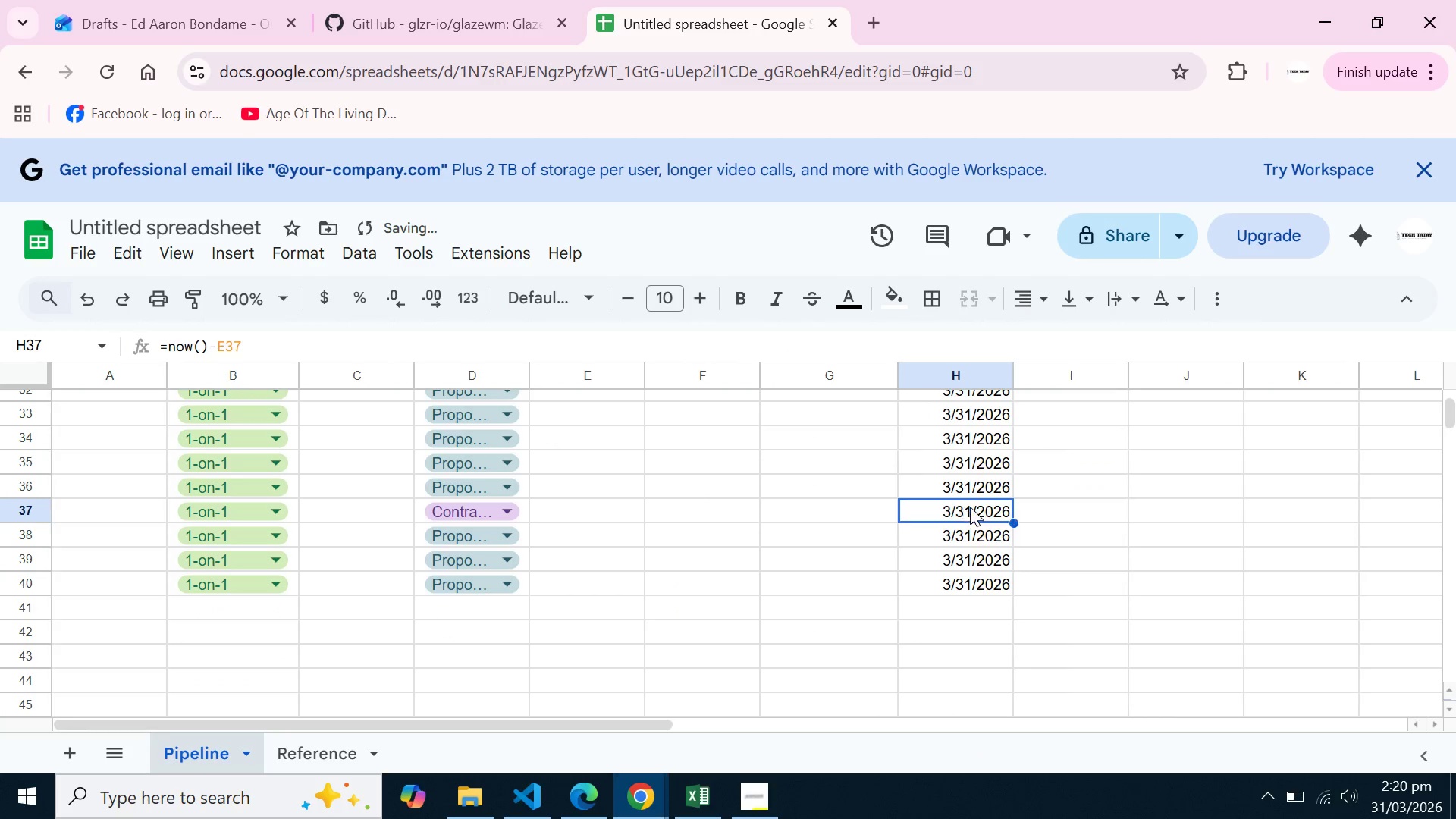 
left_click([963, 507])
 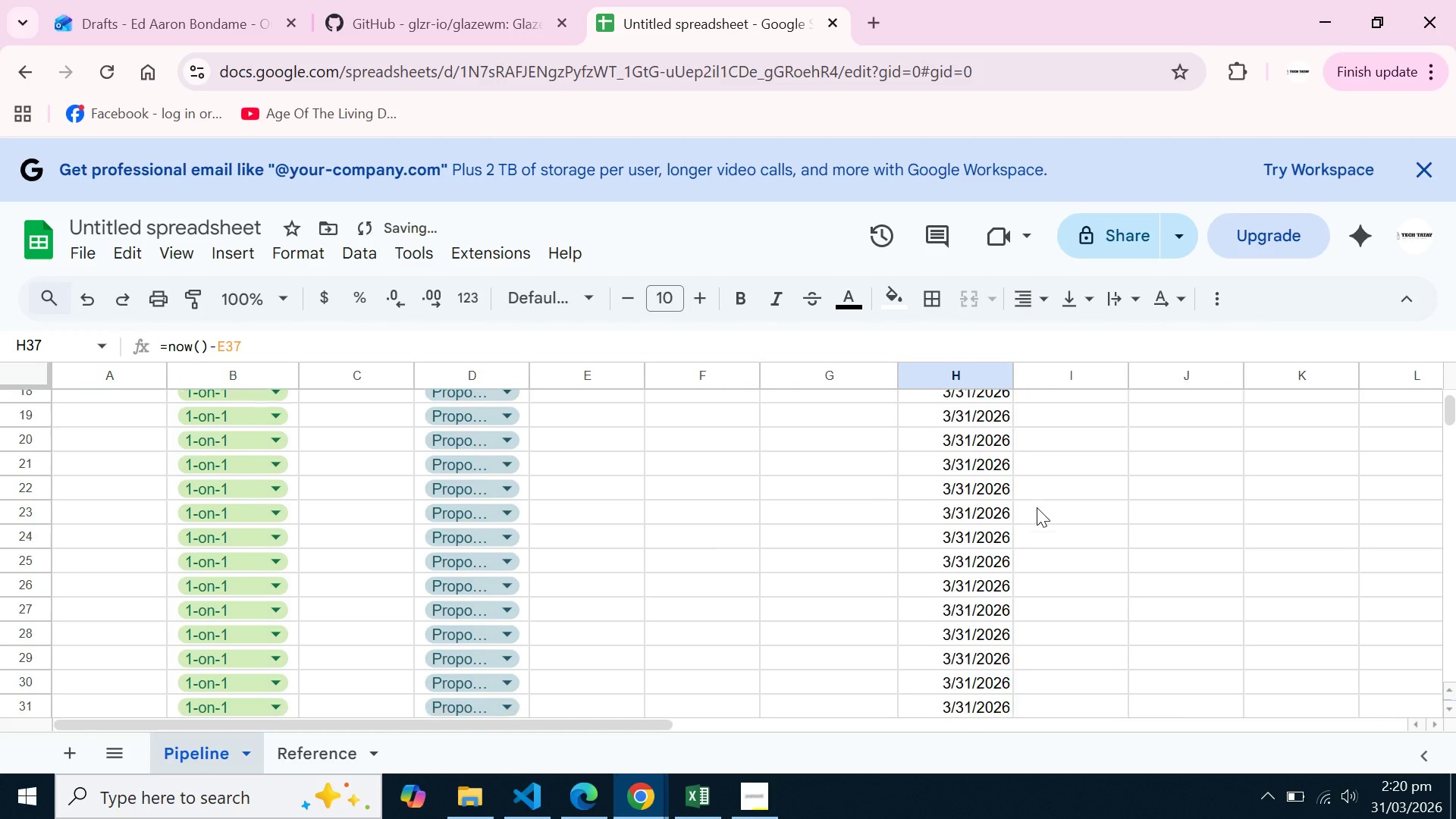 
scroll: coordinate [1037, 509], scroll_direction: up, amount: 8.0
 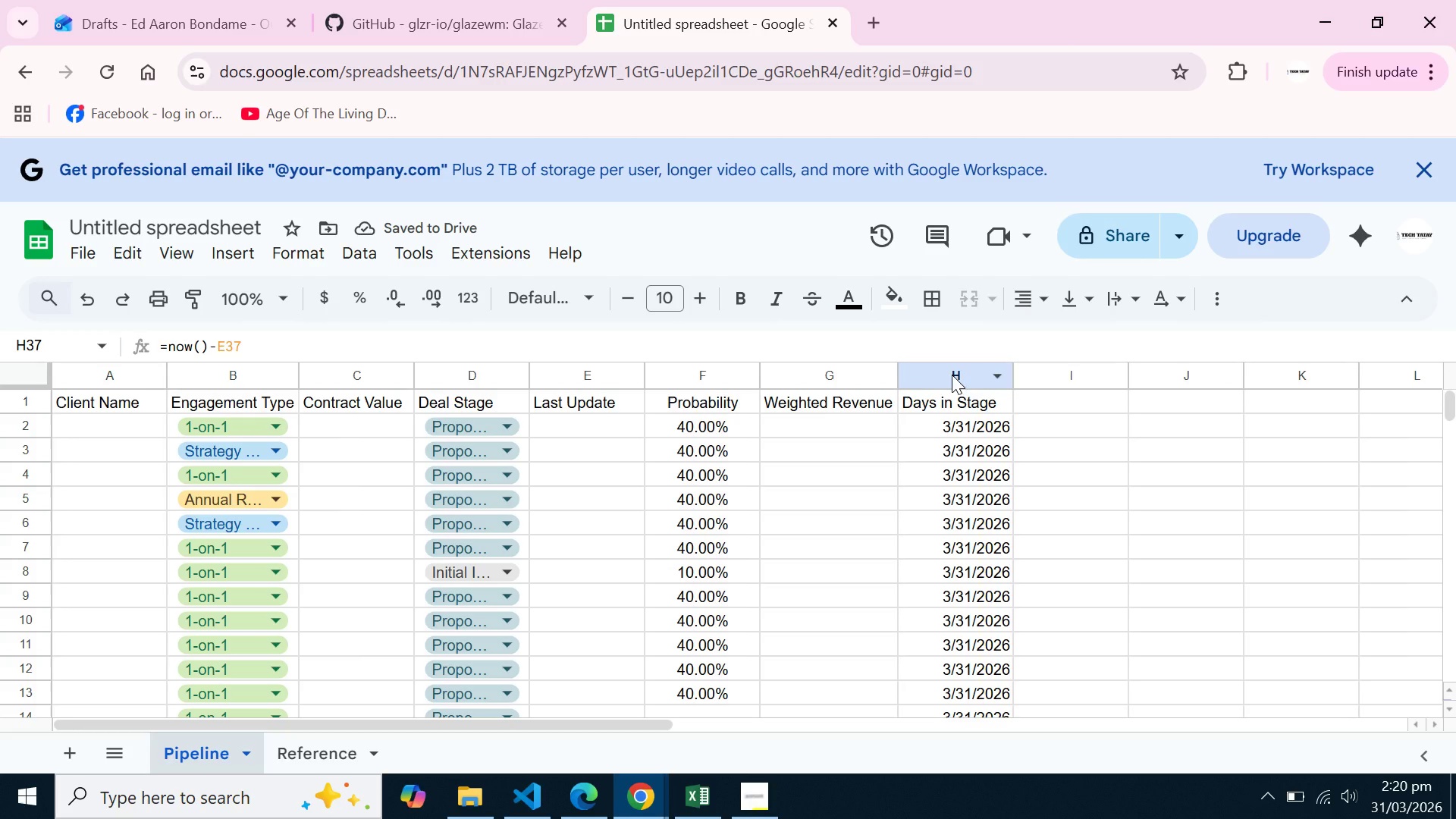 
left_click([952, 375])
 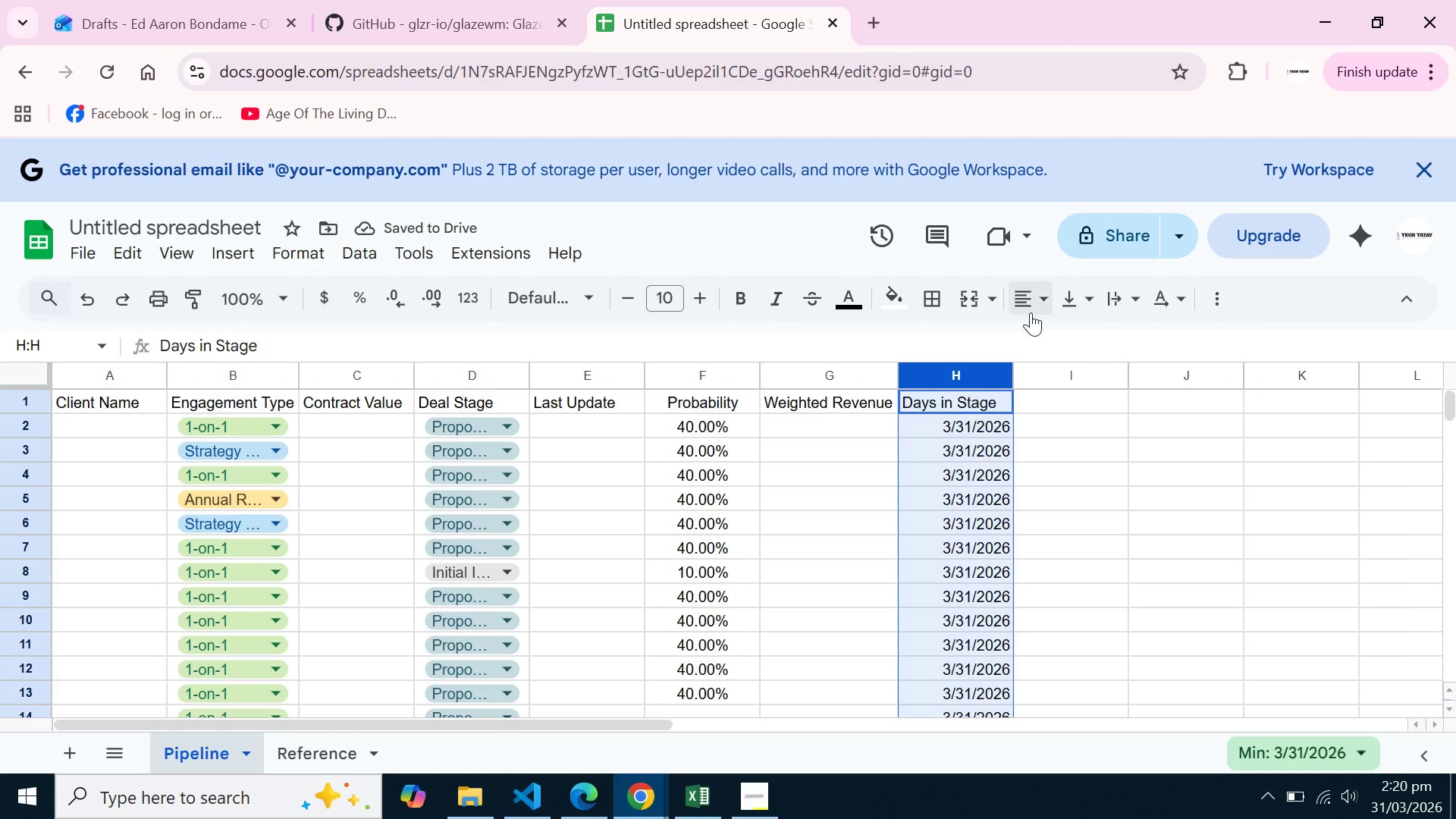 
left_click([1037, 307])
 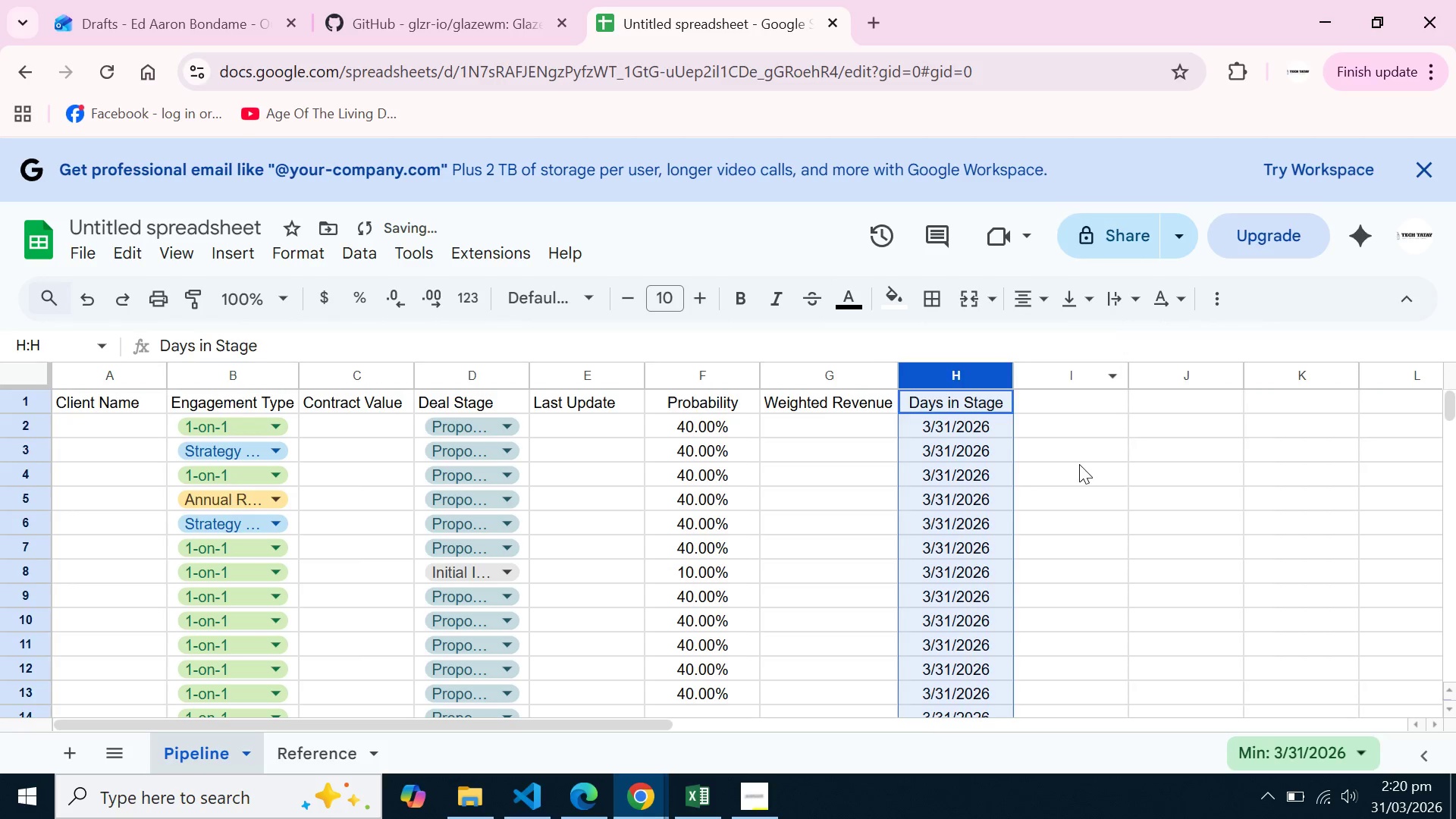 
double_click([1079, 464])
 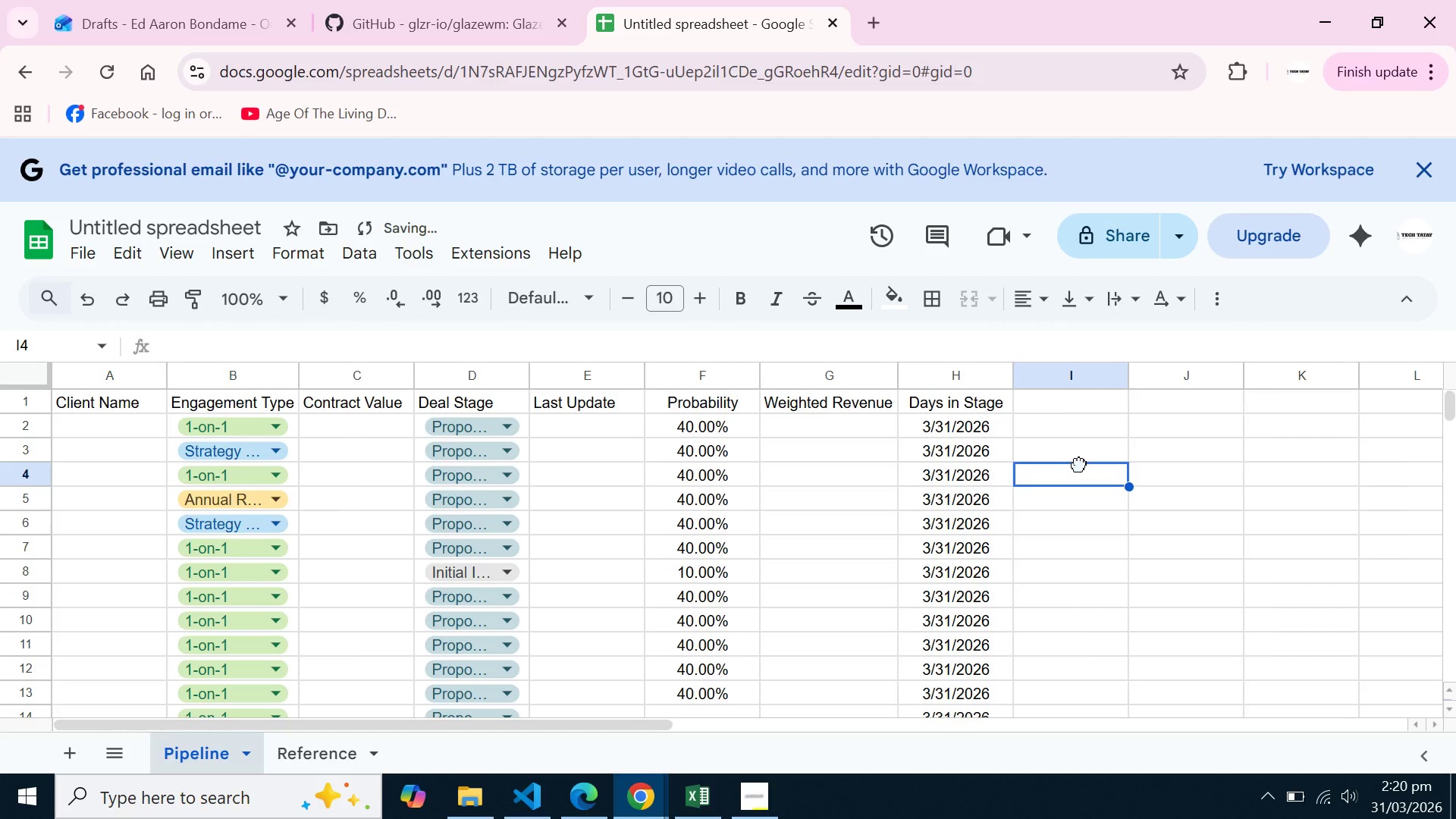 
triple_click([1079, 464])
 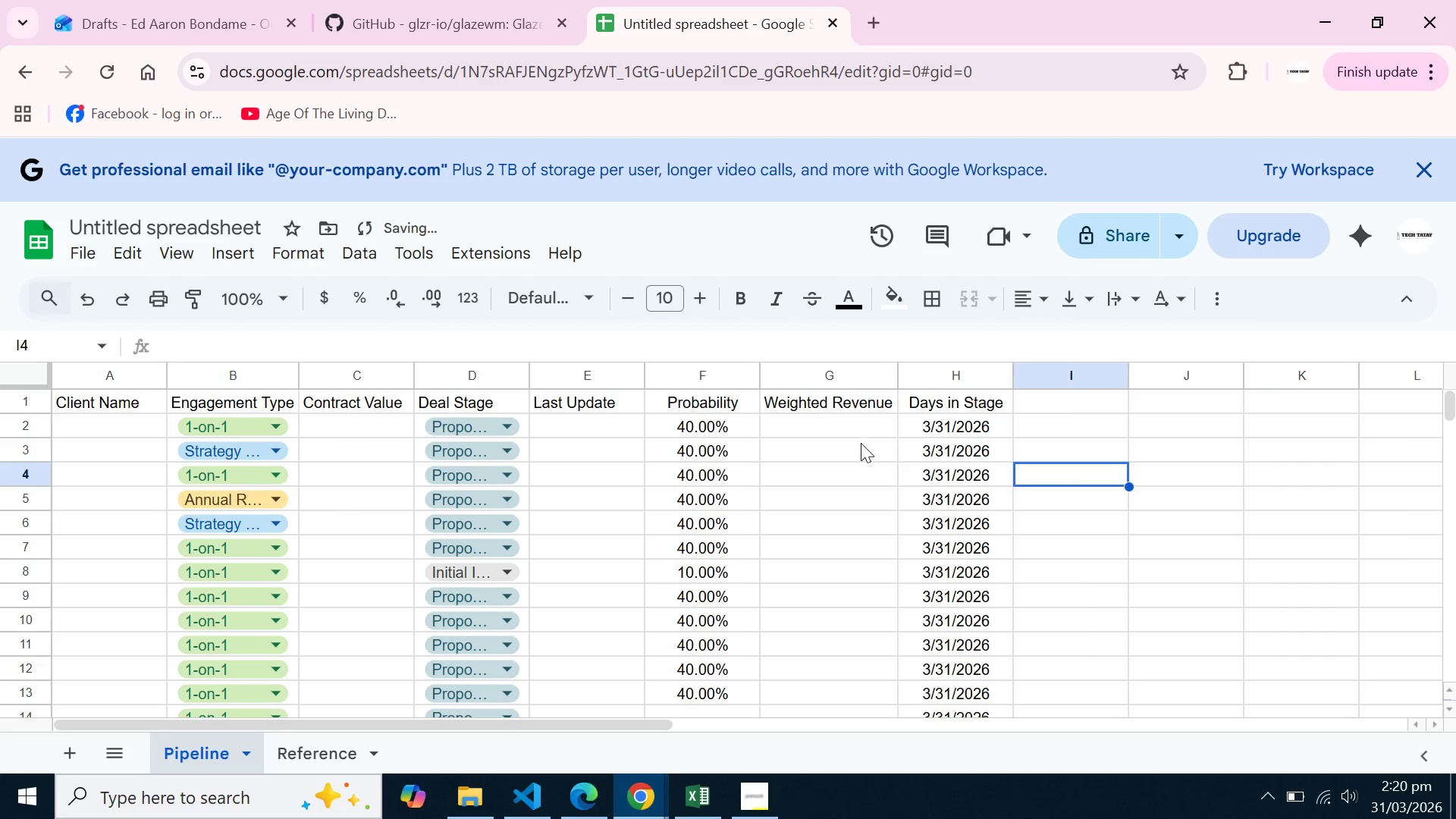 
left_click([861, 443])
 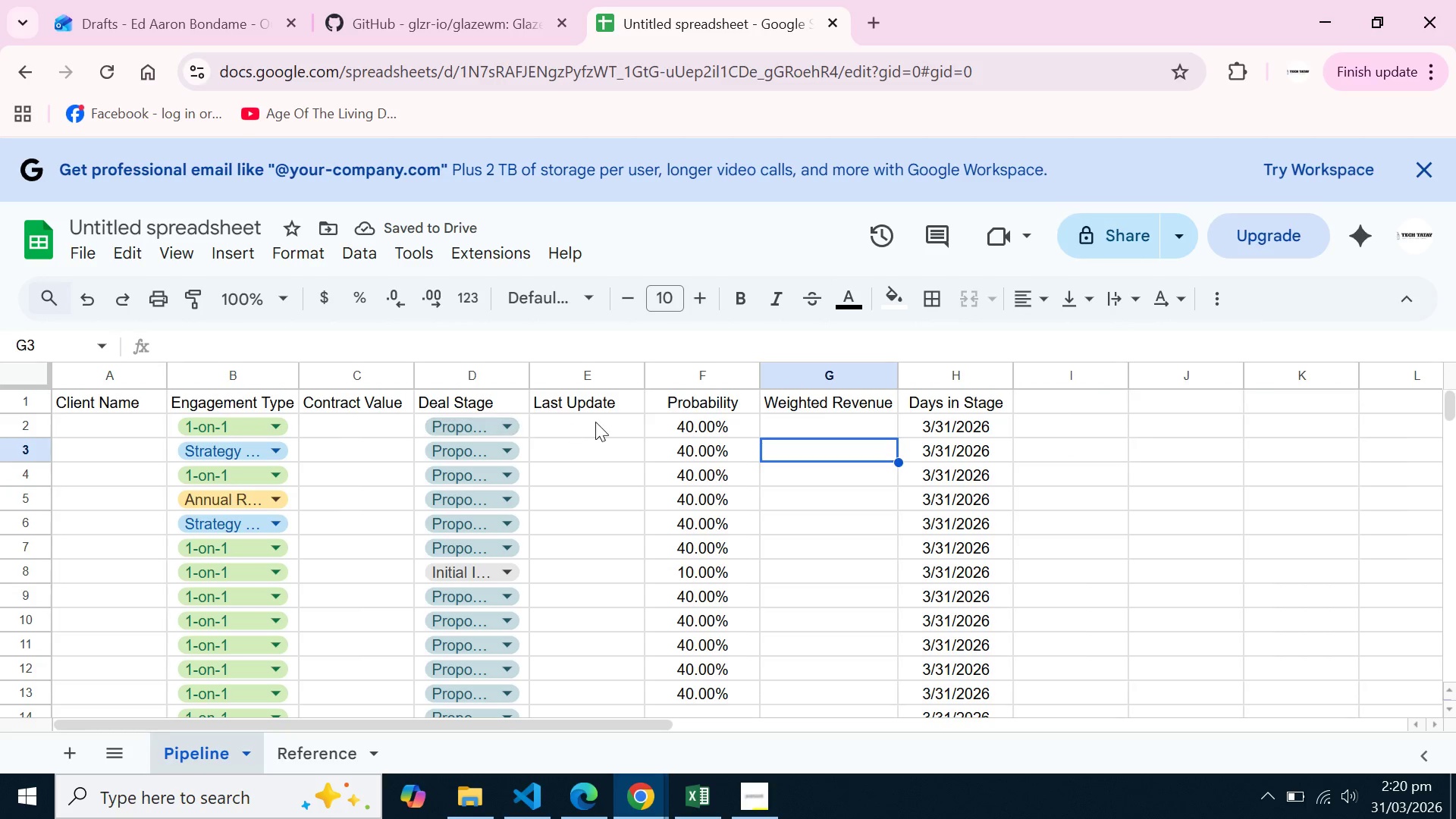 
left_click([595, 422])
 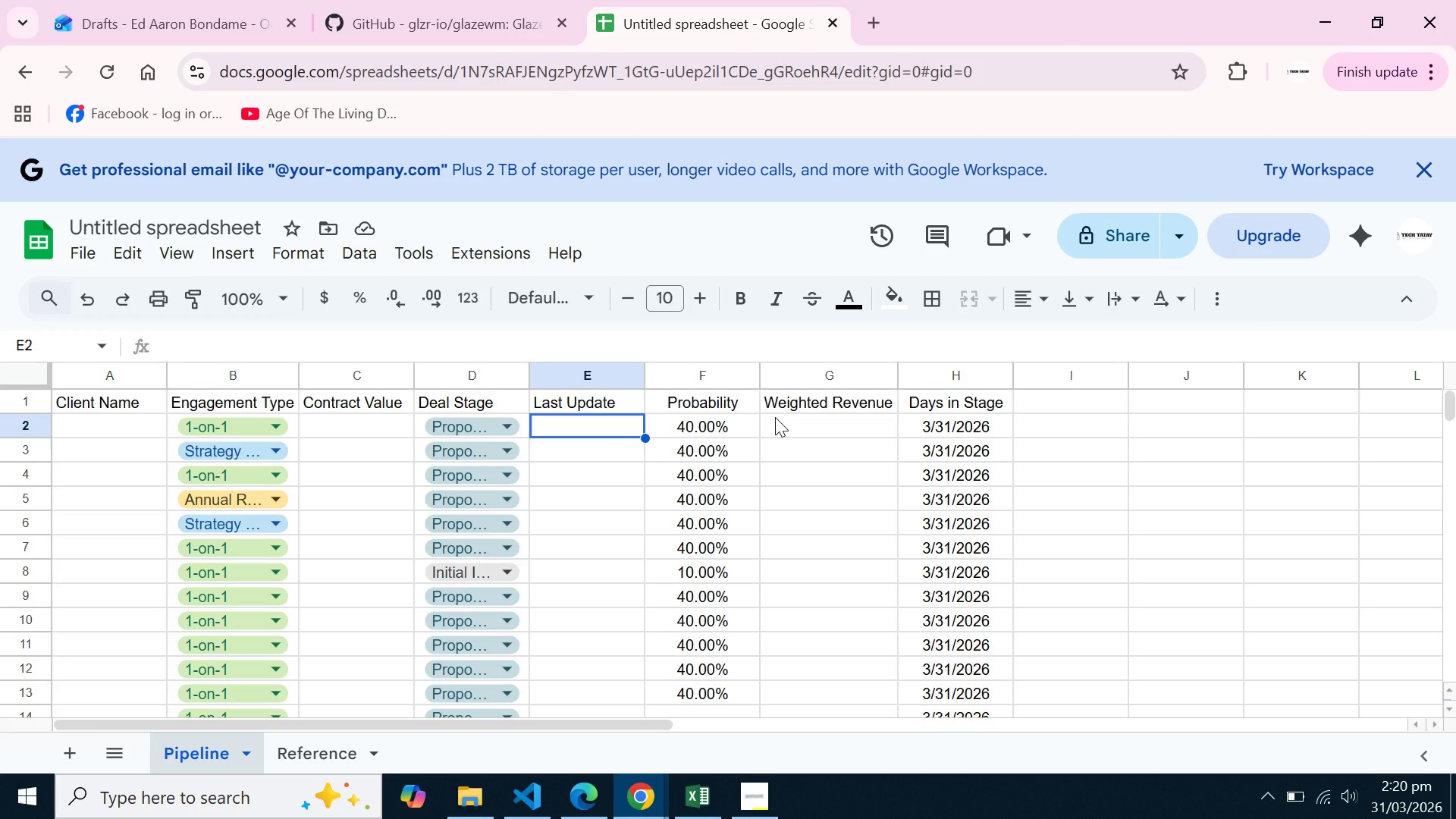 
wait(6.17)
 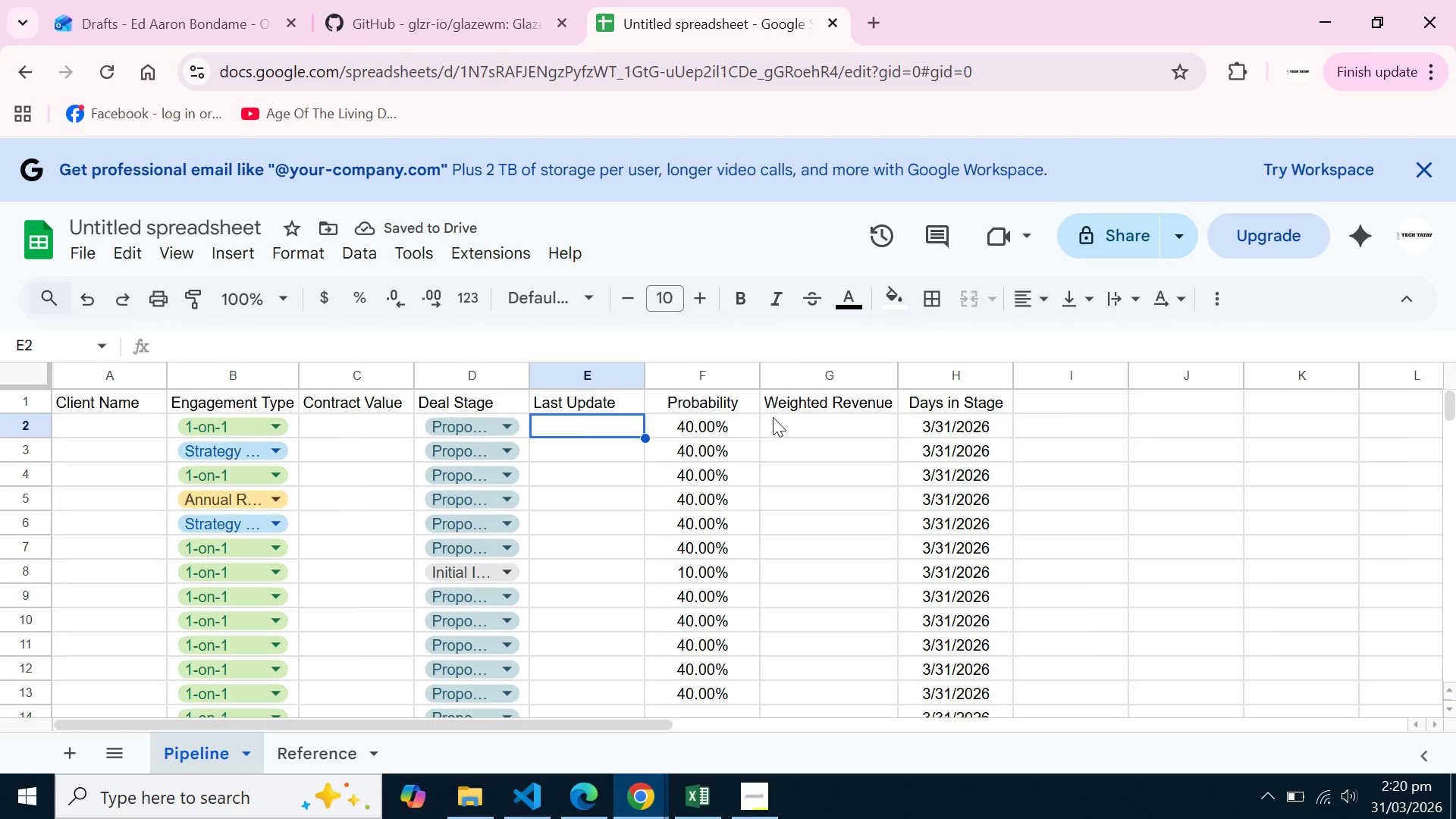 
type(01/10/226)
 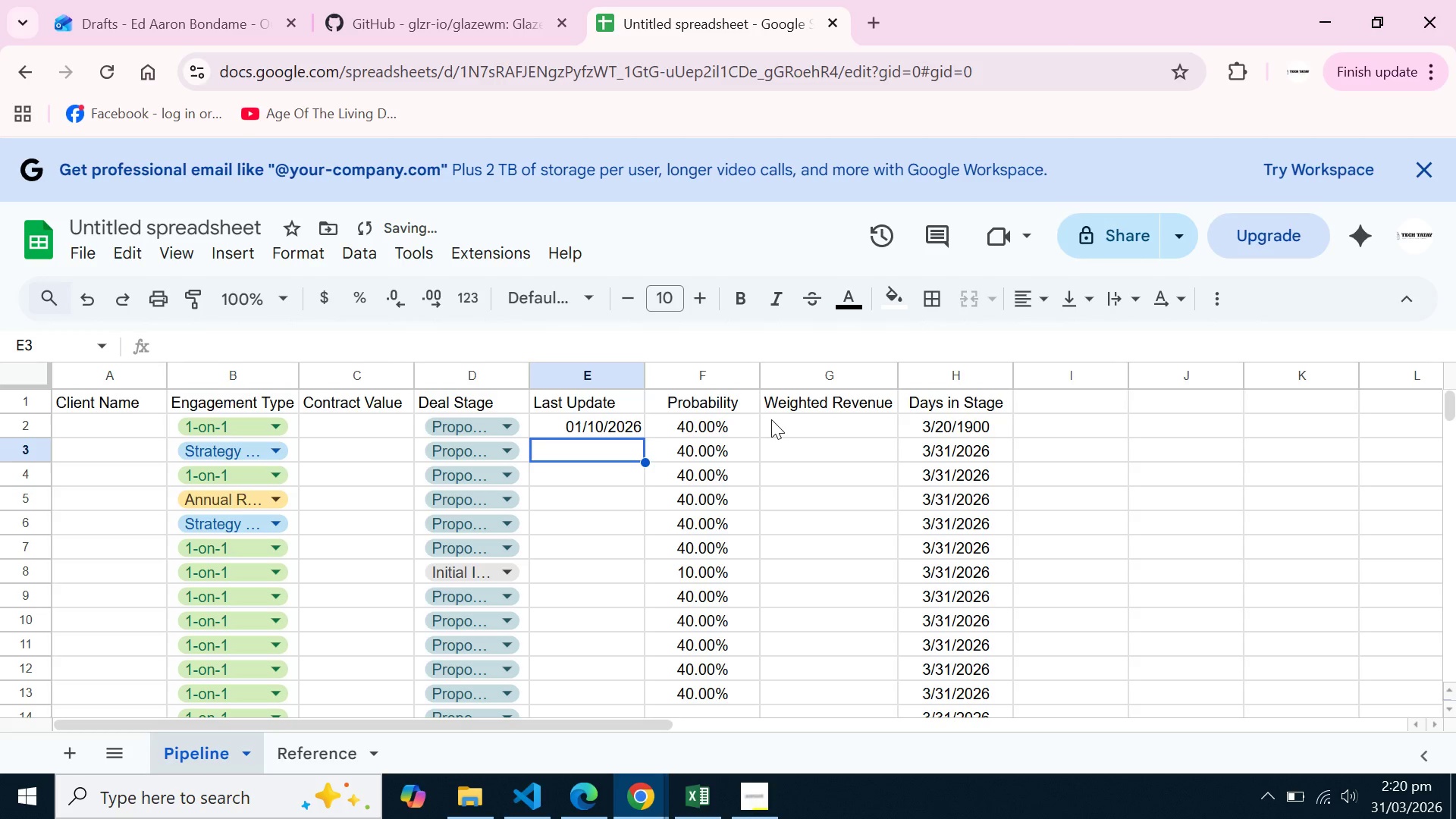 
key(Enter)
 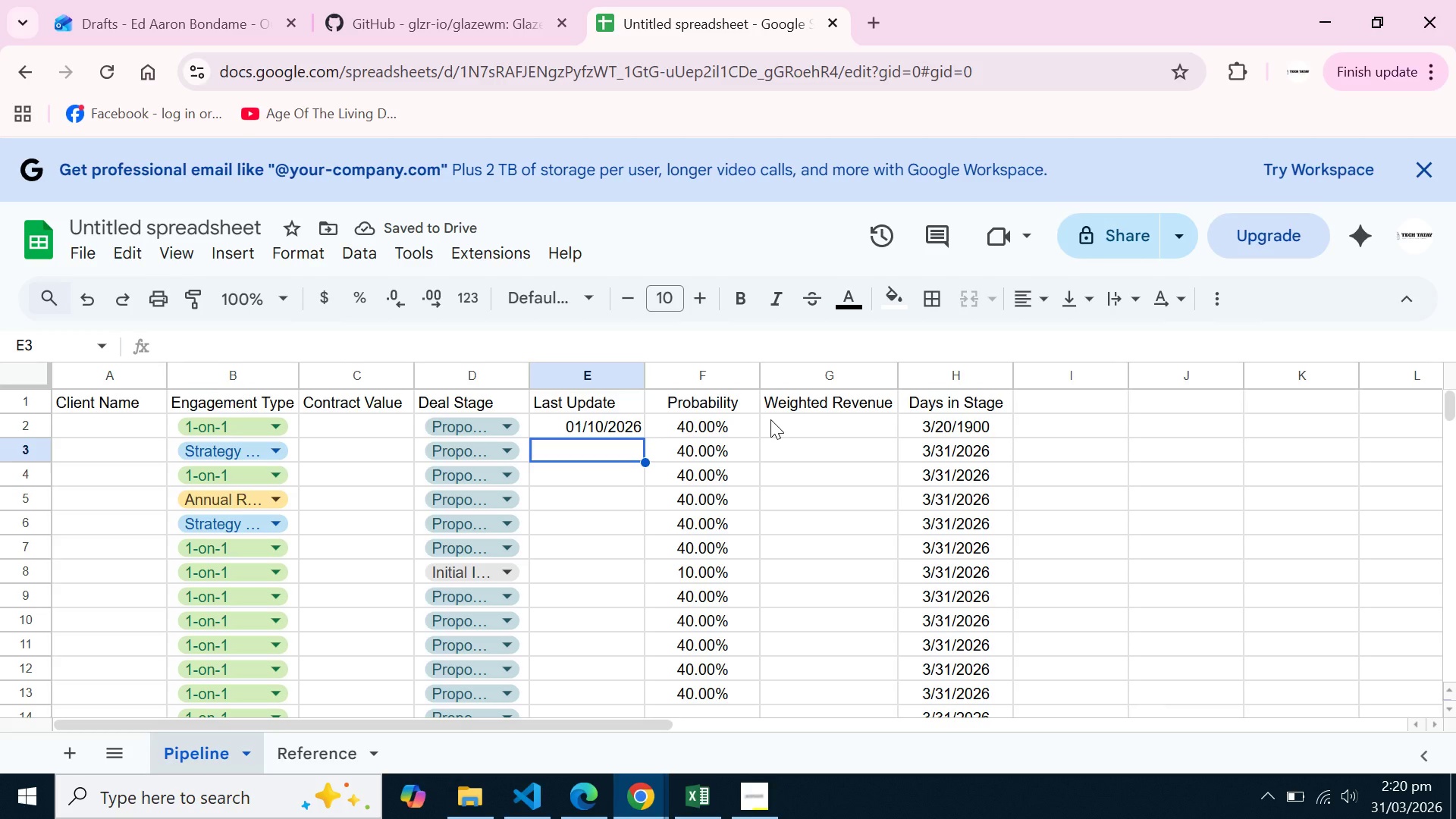 
left_click([636, 421])
 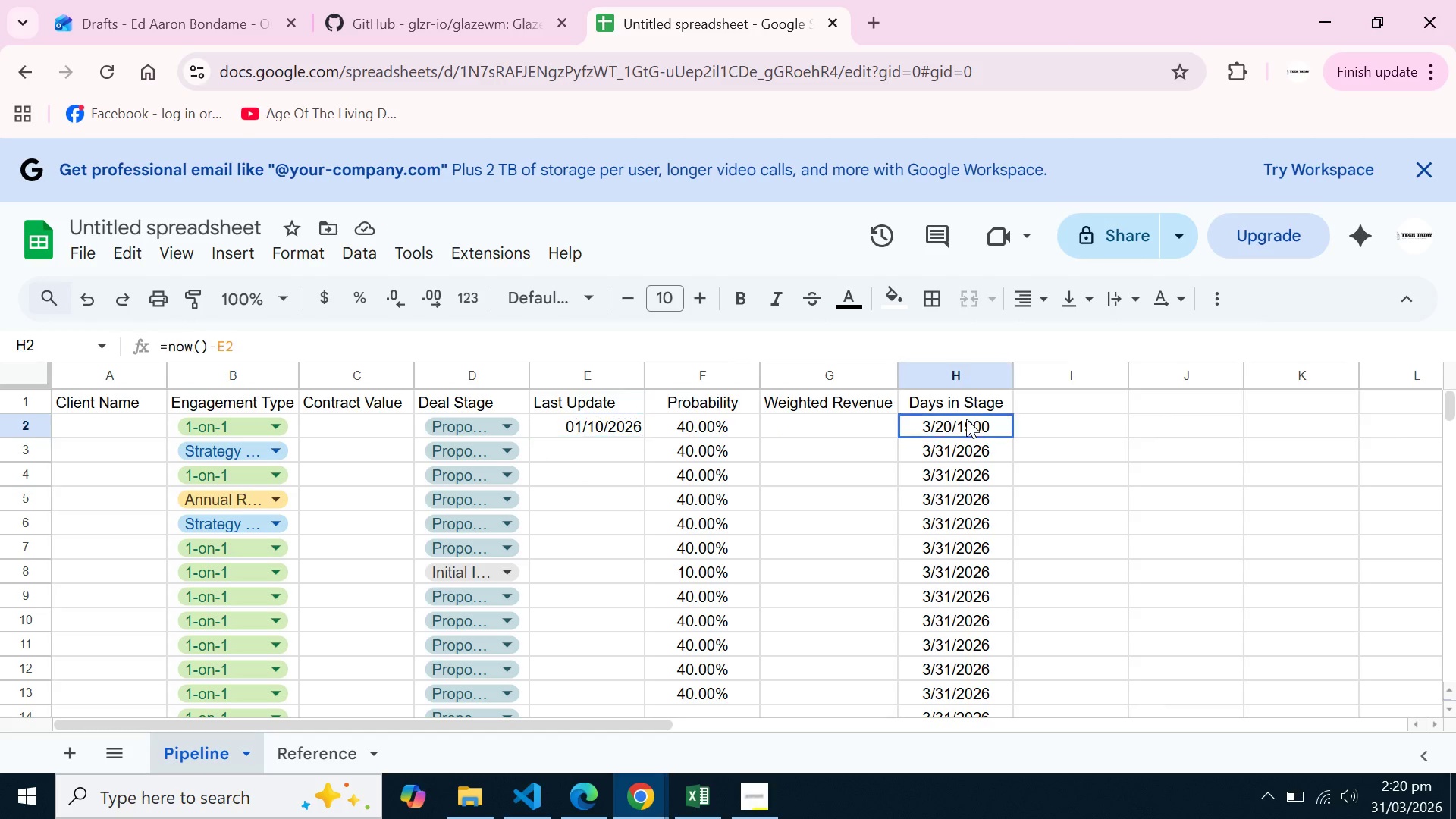 
left_click([966, 419])
 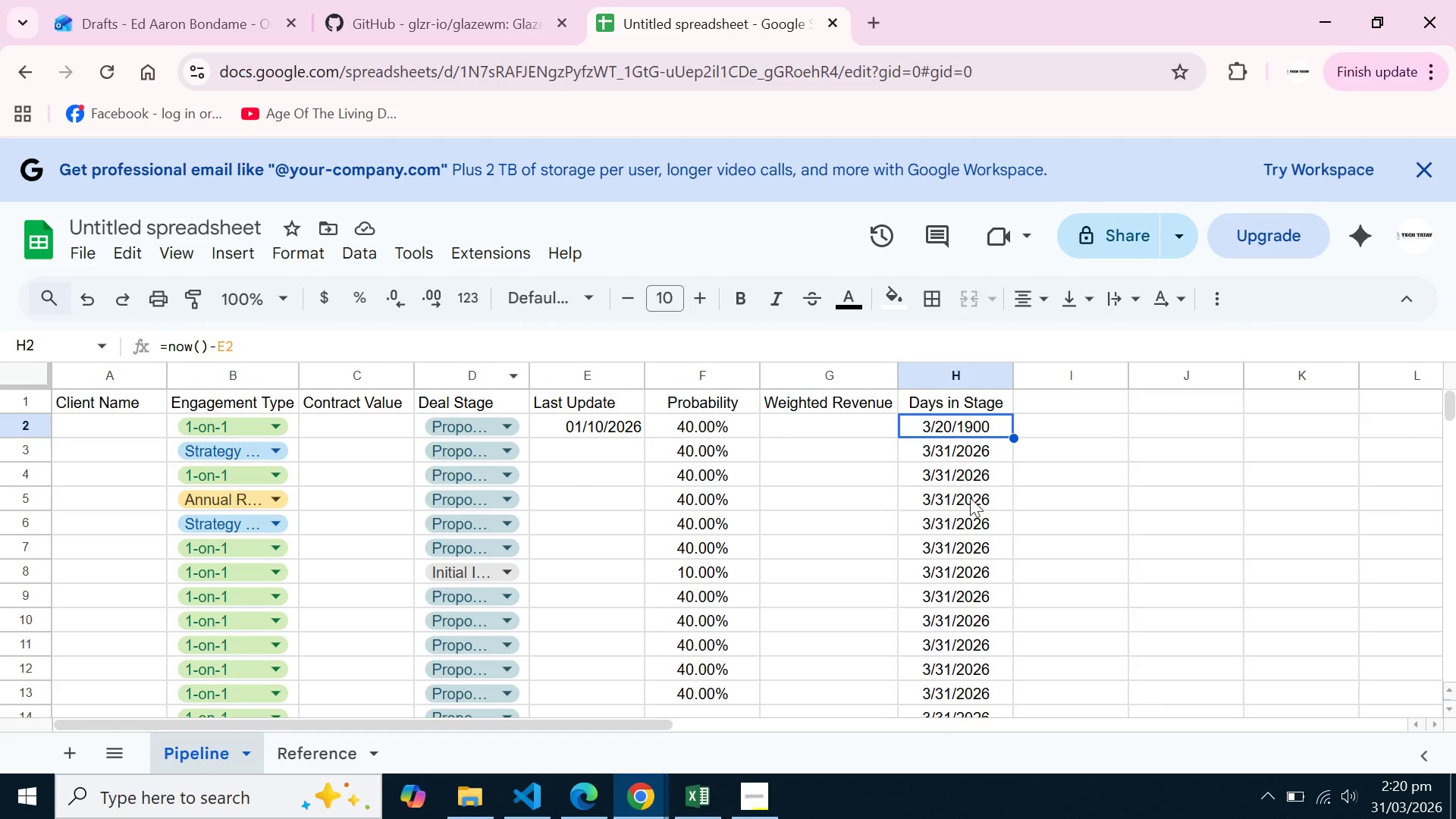 
wait(6.8)
 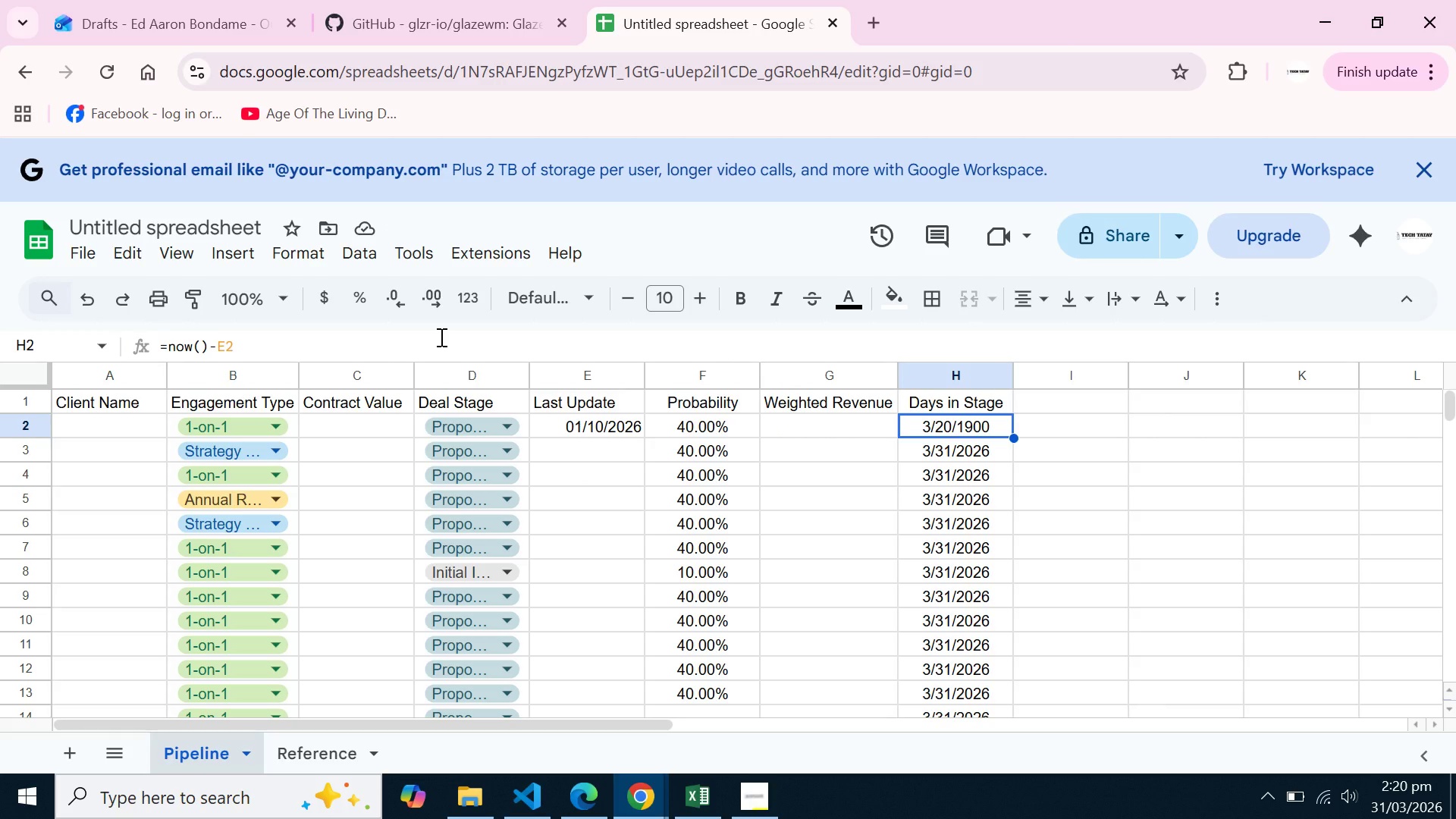 
left_click([620, 431])
 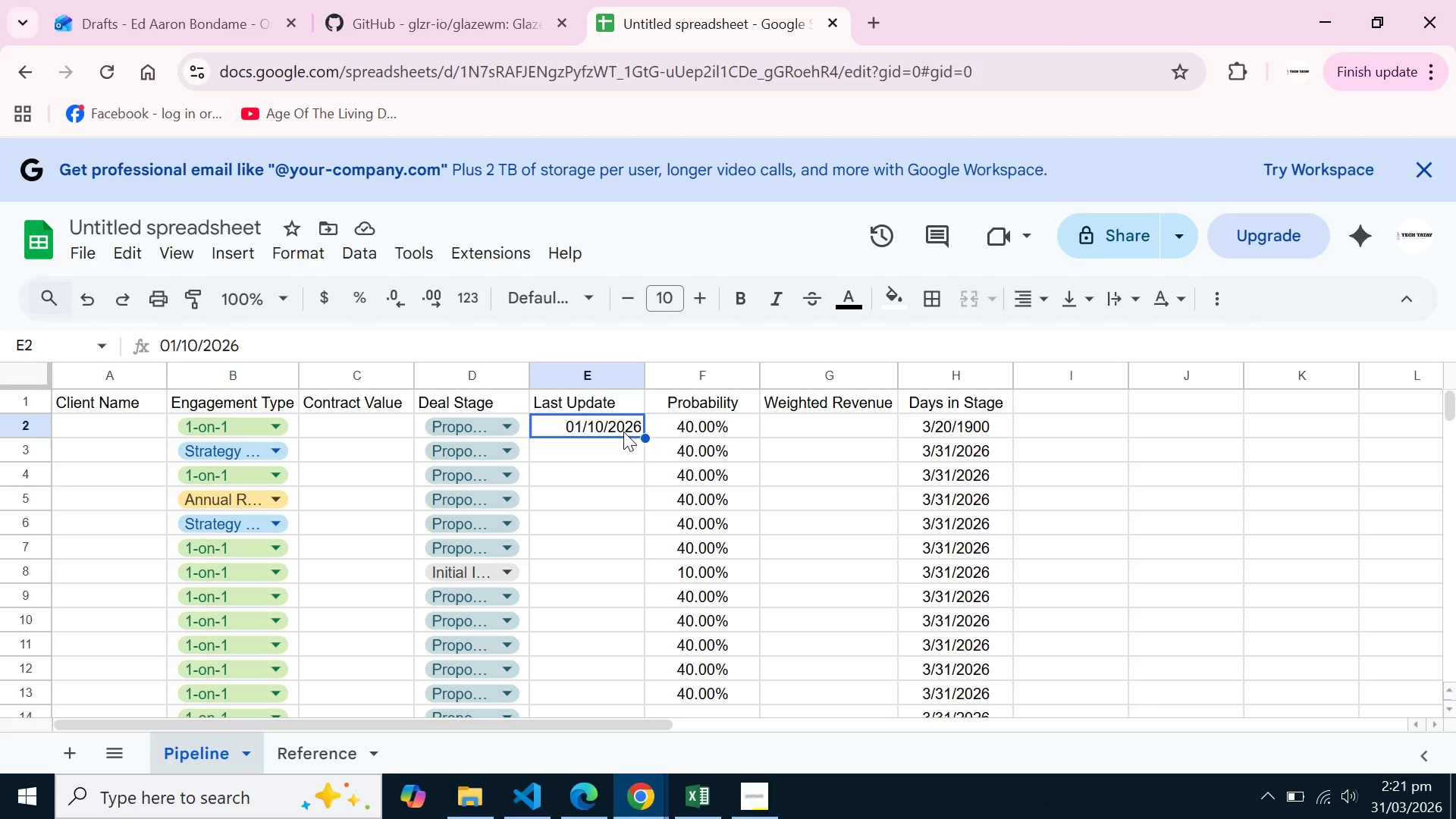 
wait(38.72)
 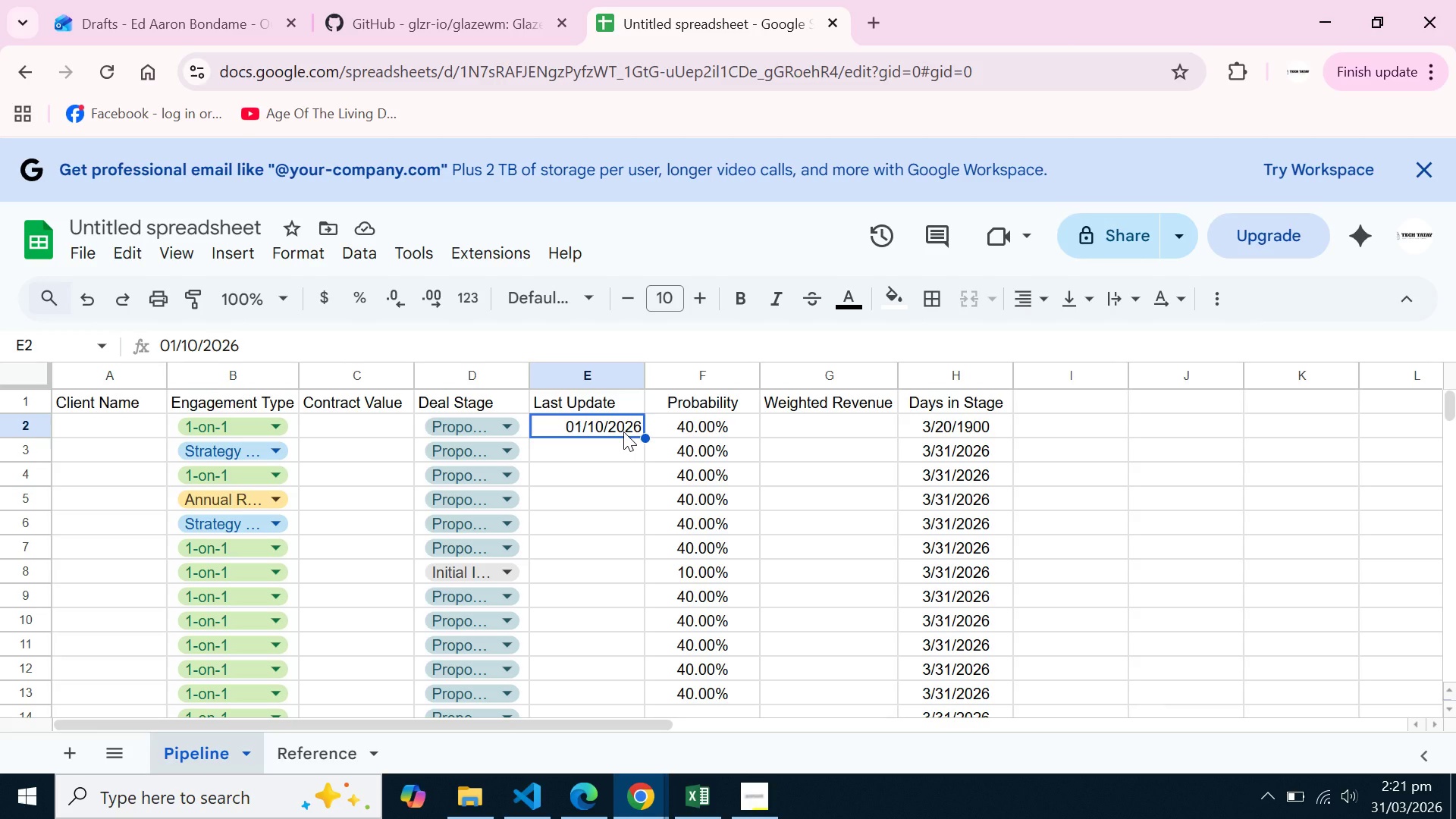 
left_click([934, 424])
 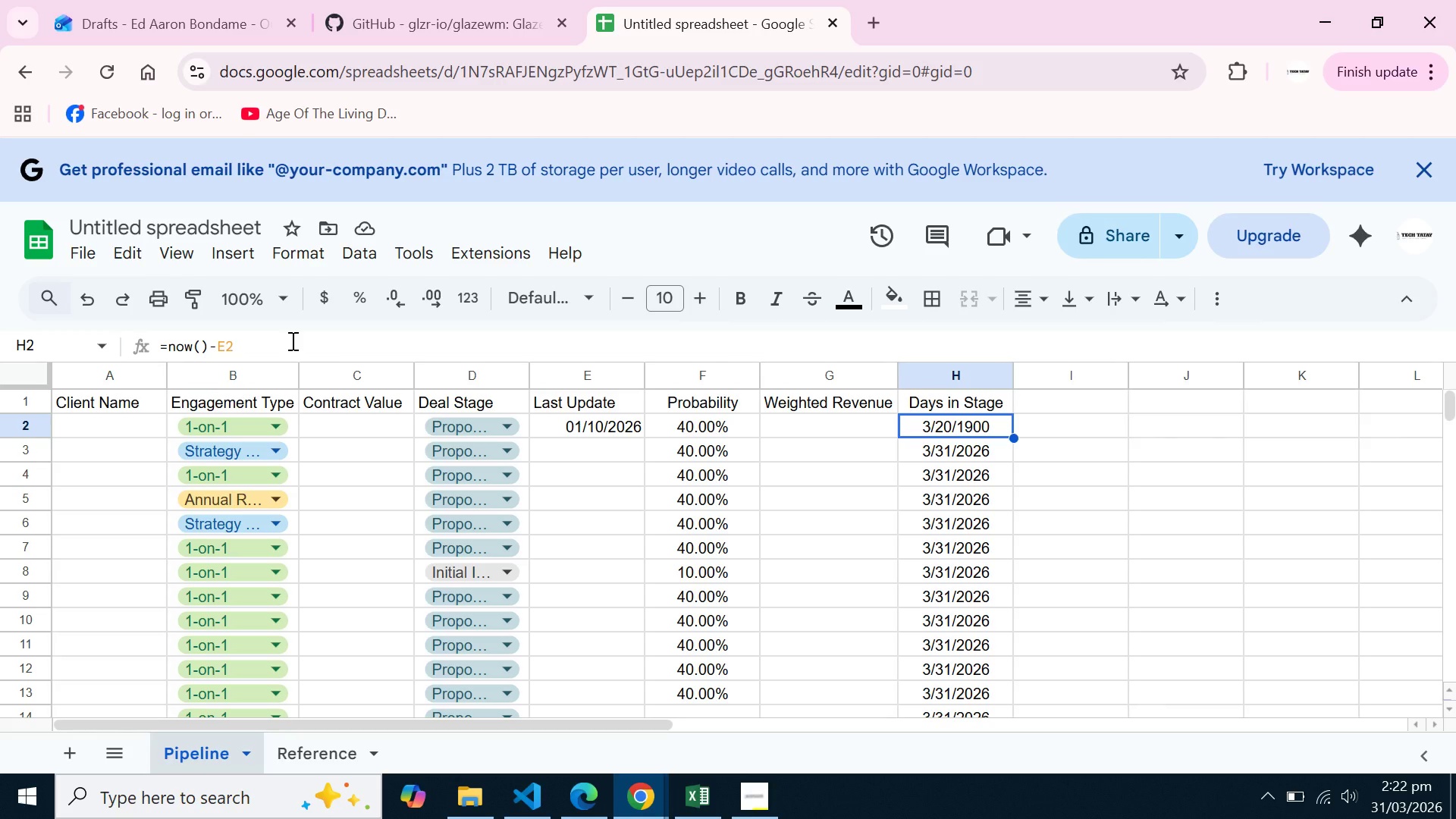 
wait(58.09)
 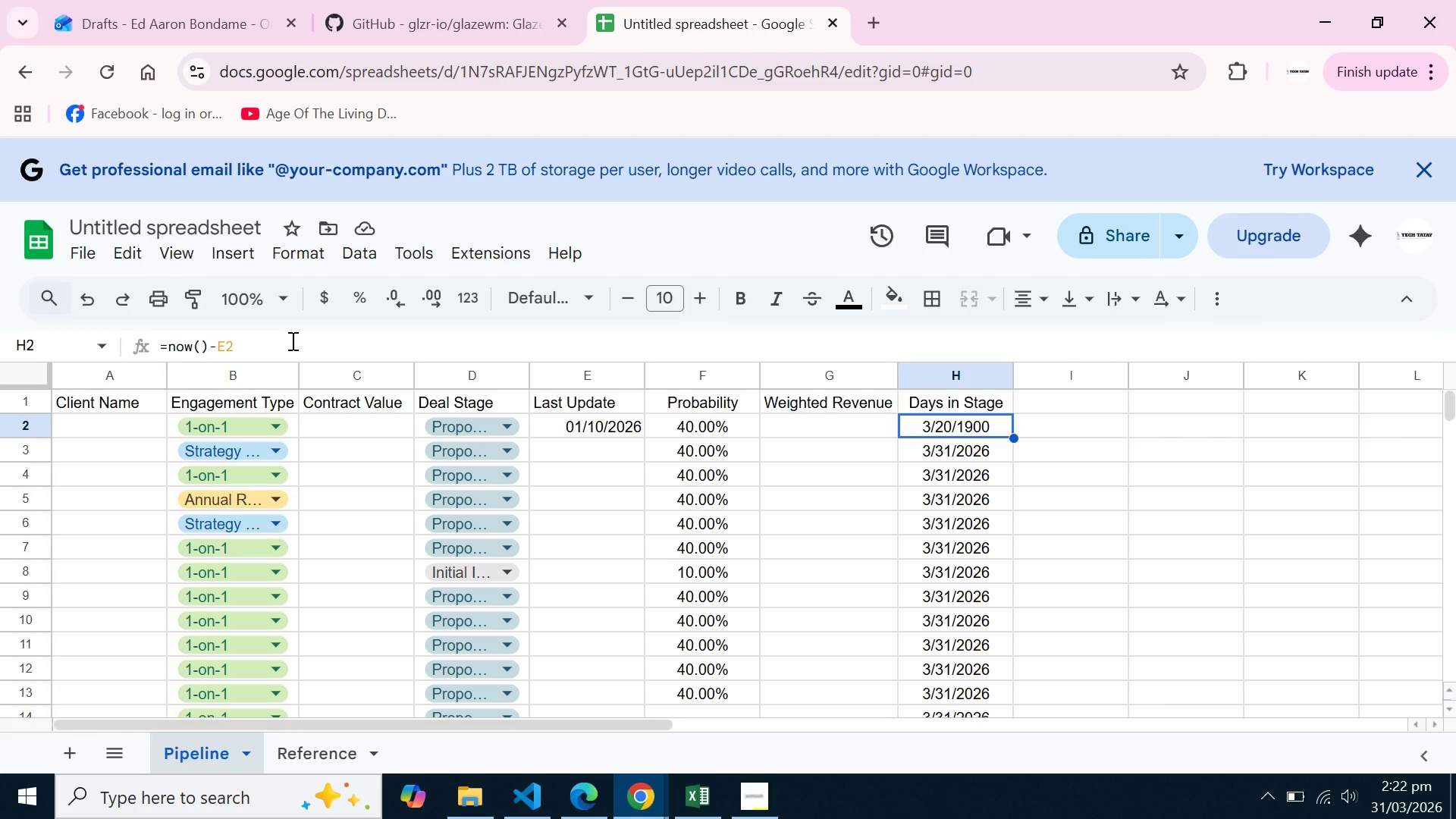 
left_click([573, 424])
 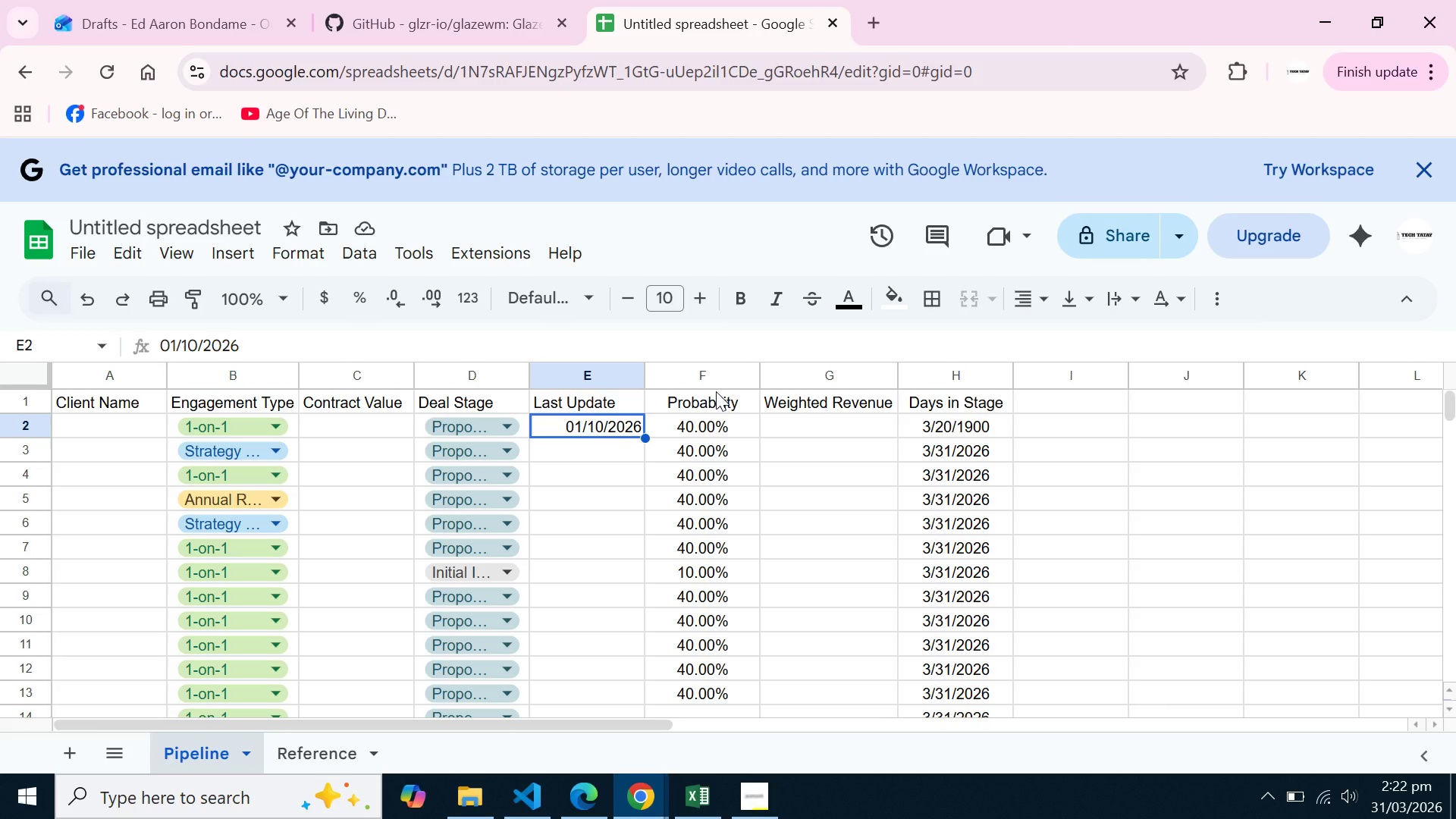 
wait(17.33)
 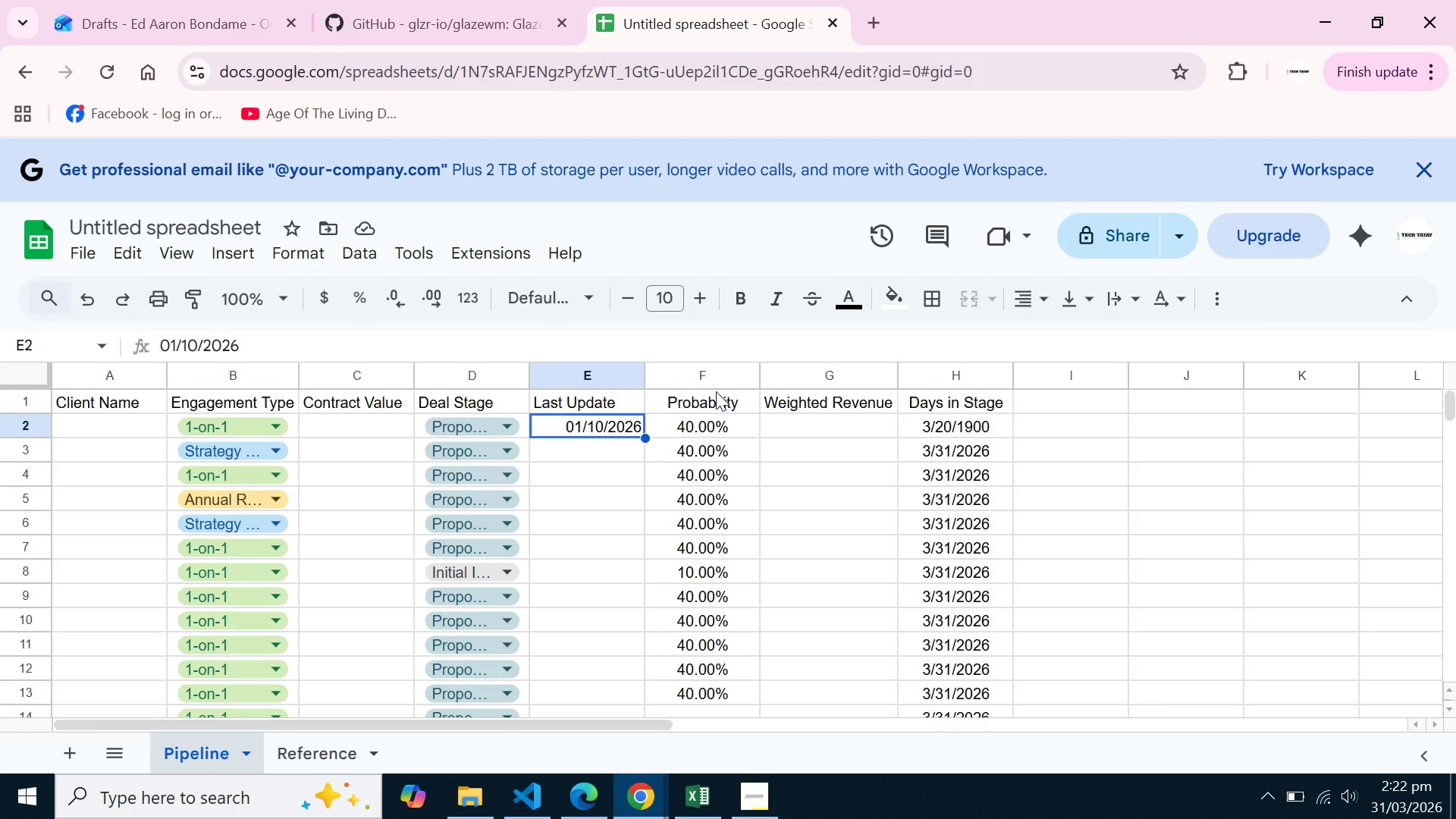 
scroll: coordinate [757, 423], scroll_direction: up, amount: 1.0
 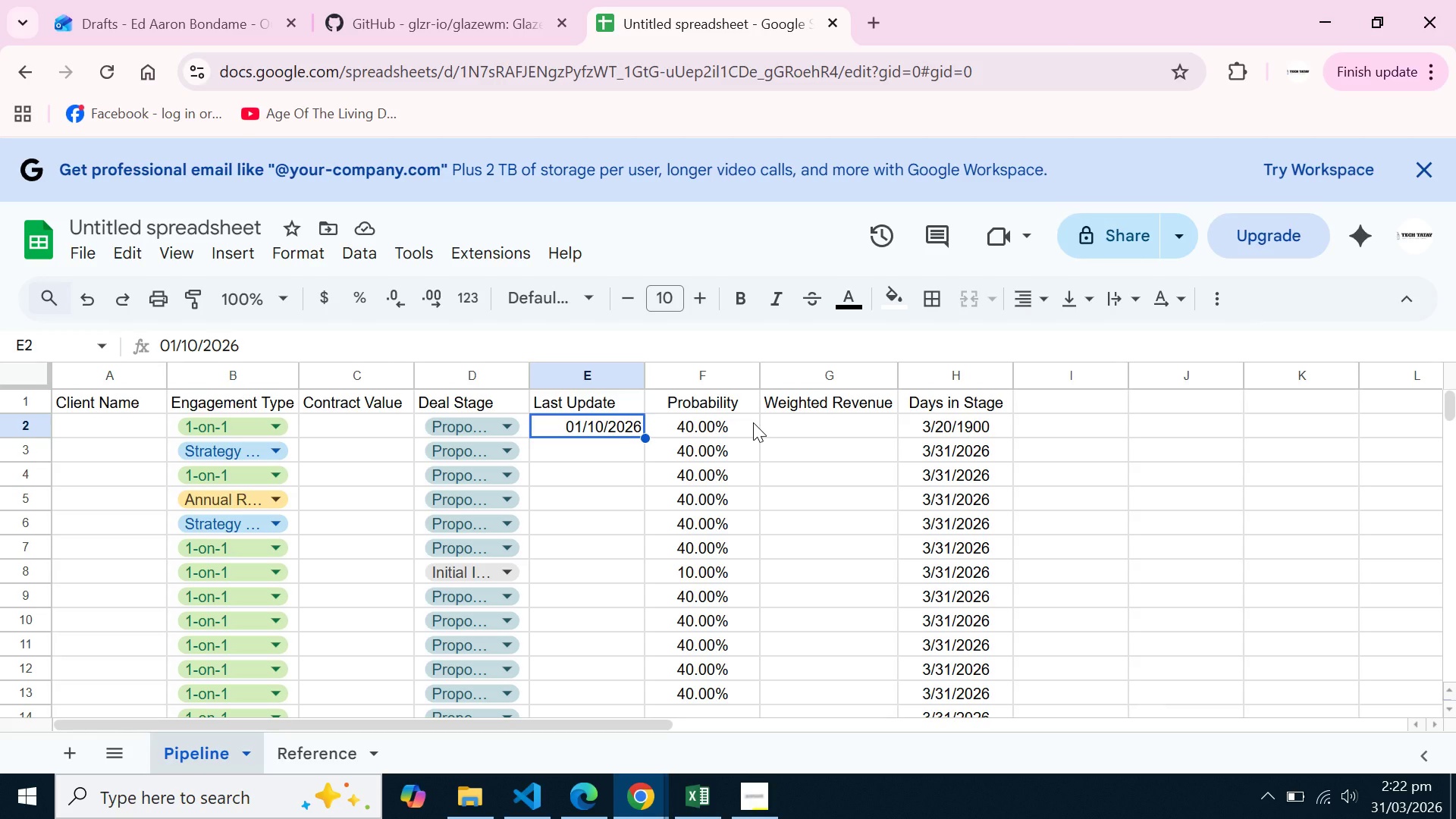 
wait(7.91)
 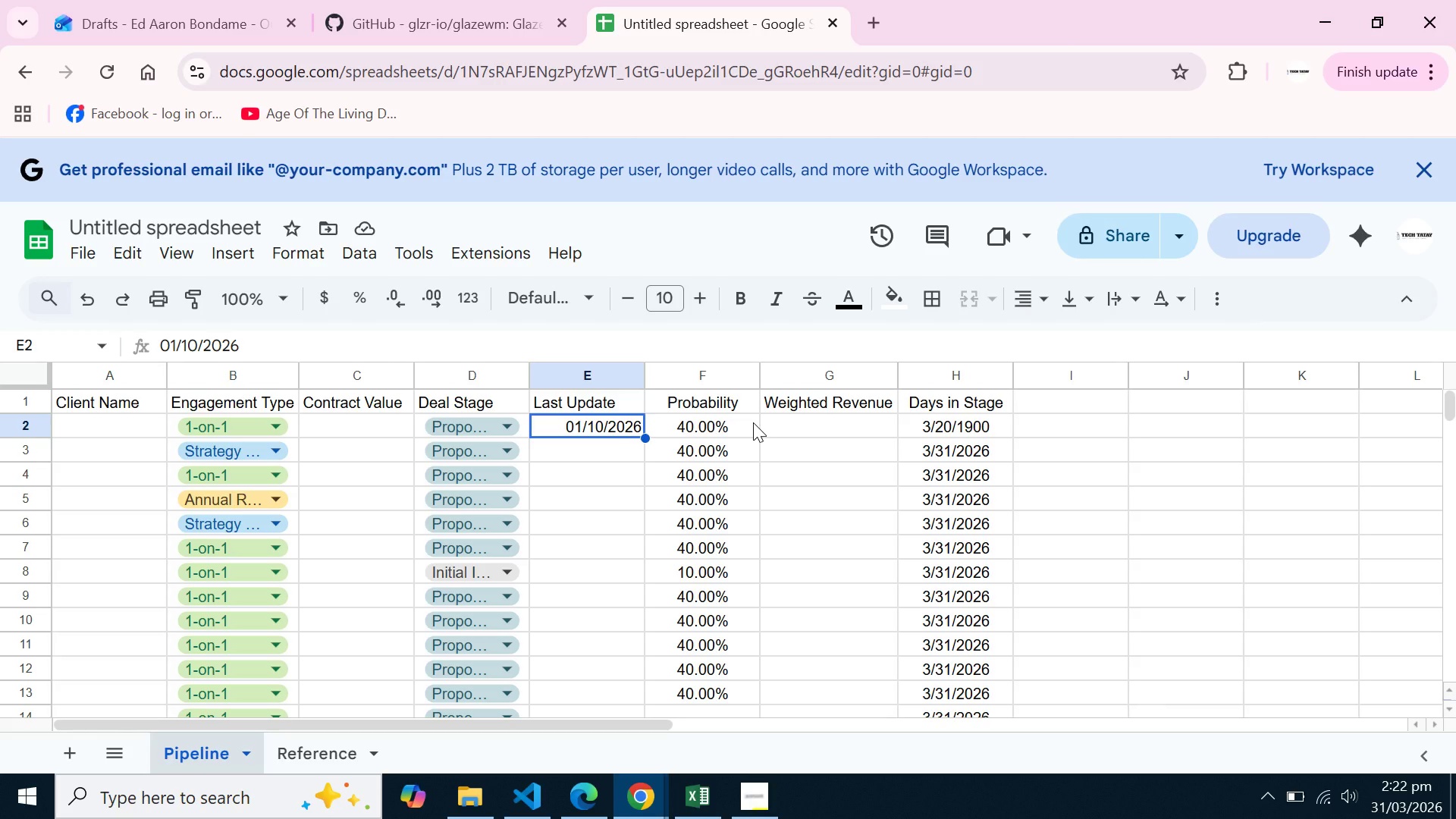 
left_click([943, 430])
 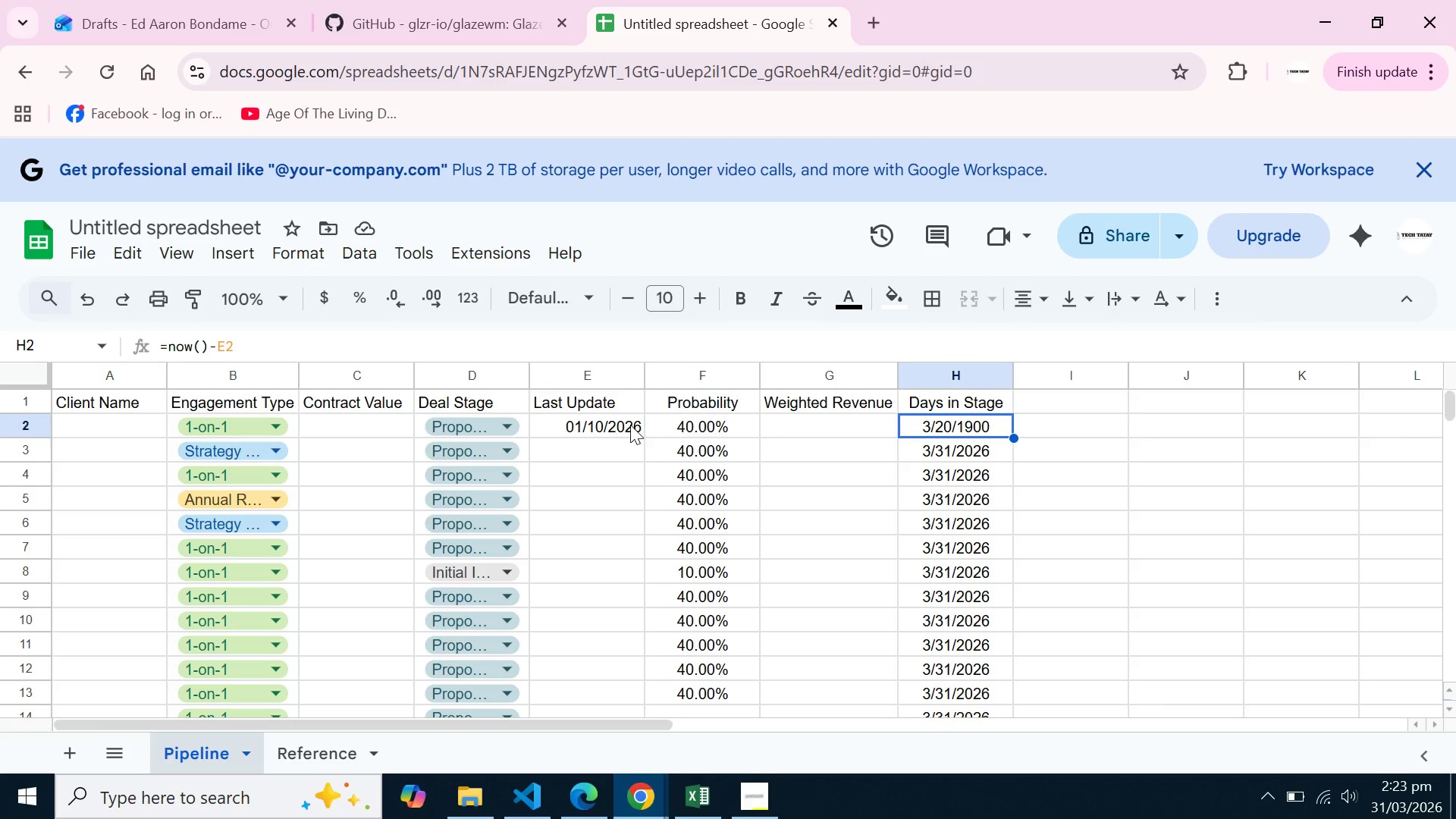 
wait(8.84)
 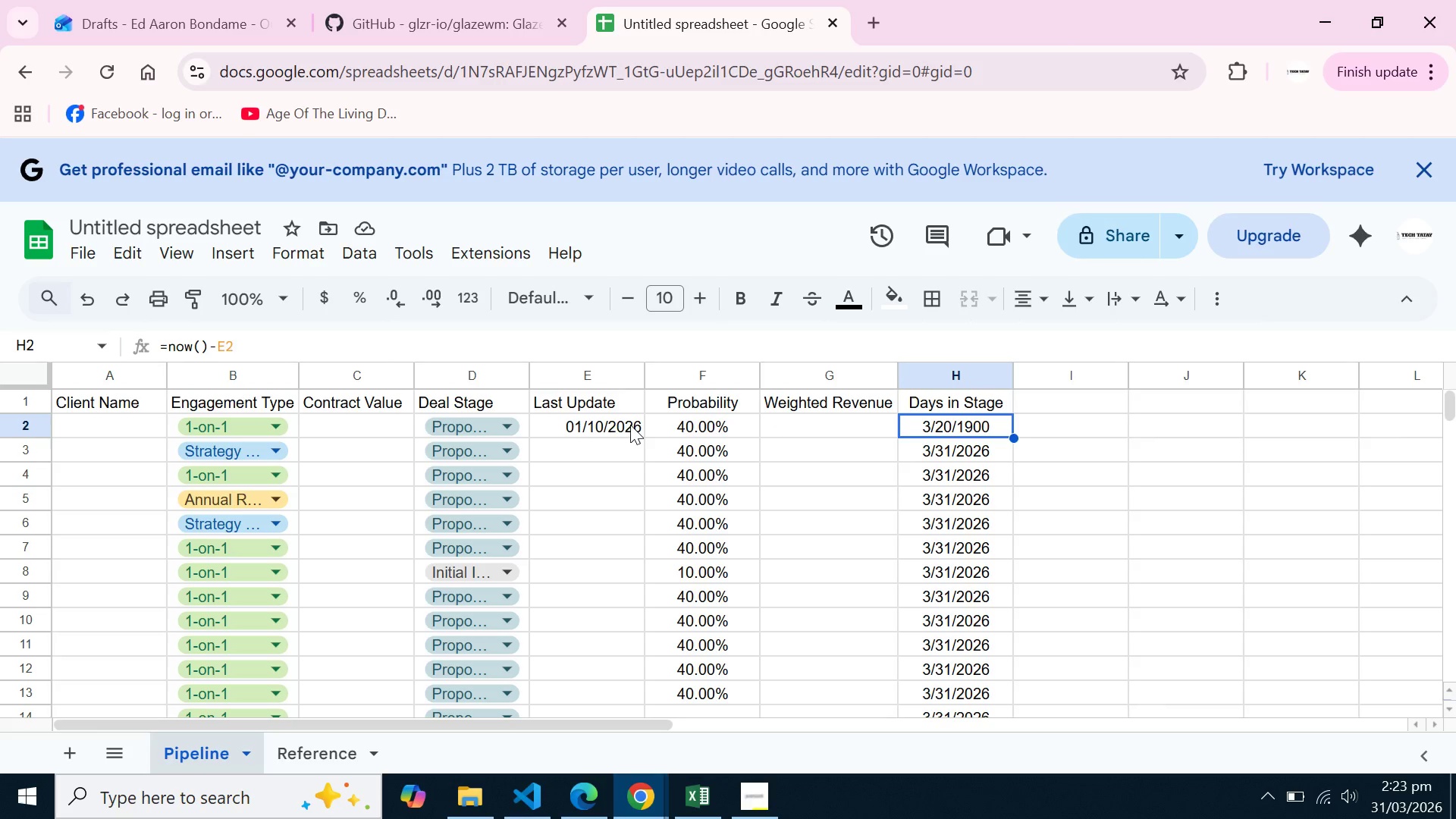 
left_click([613, 426])
 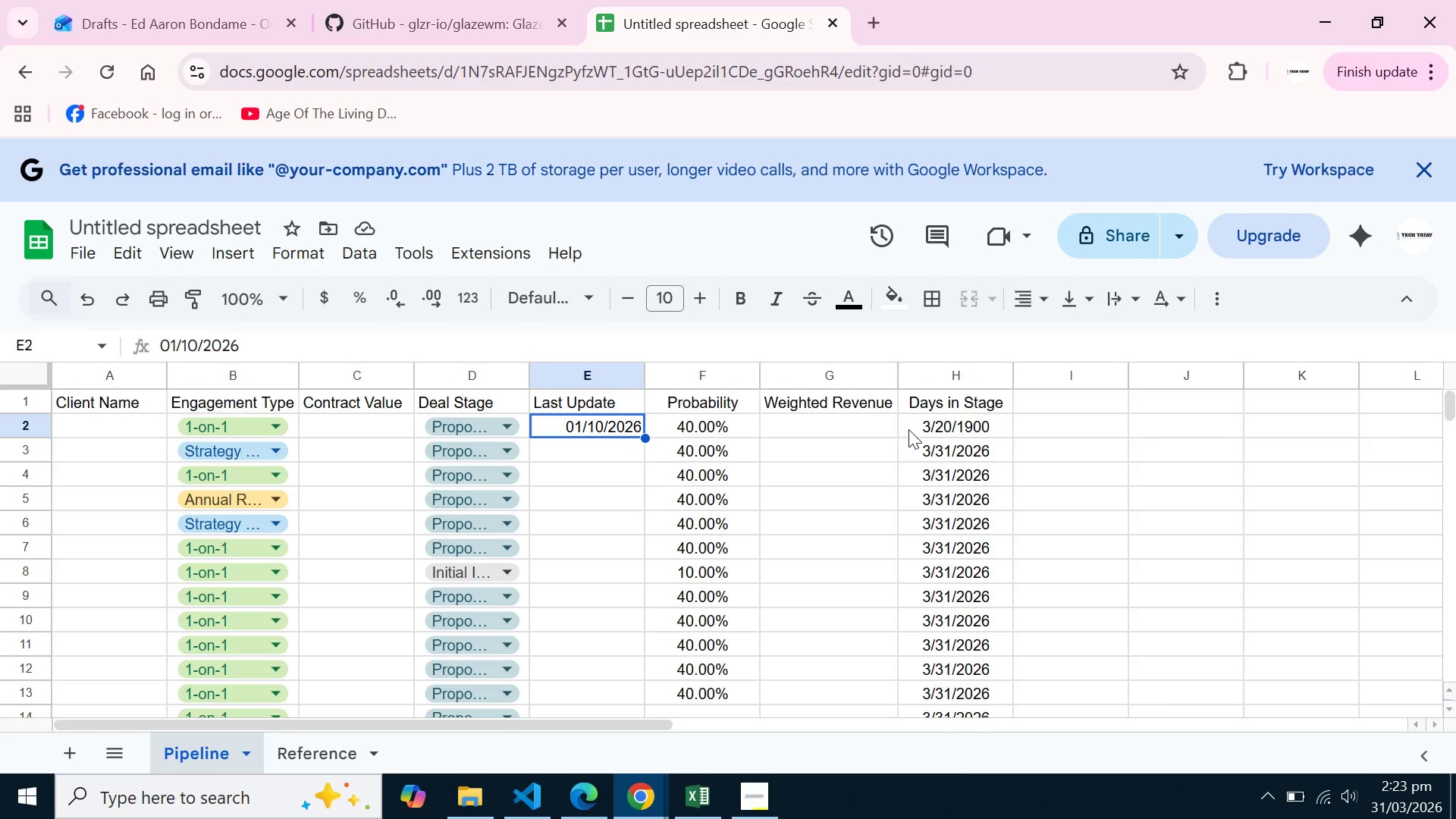 
left_click([930, 429])
 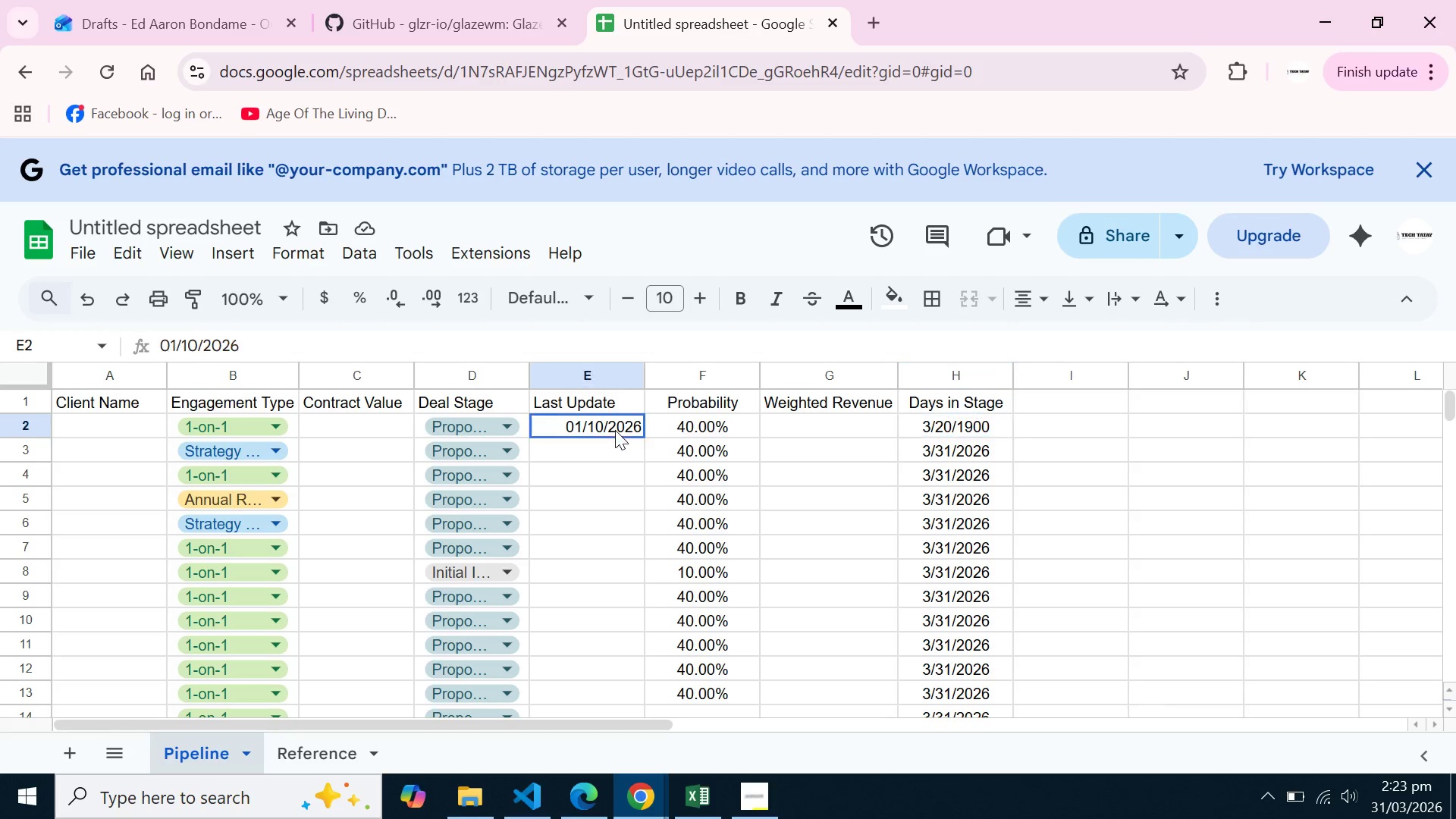 
left_click([615, 430])
 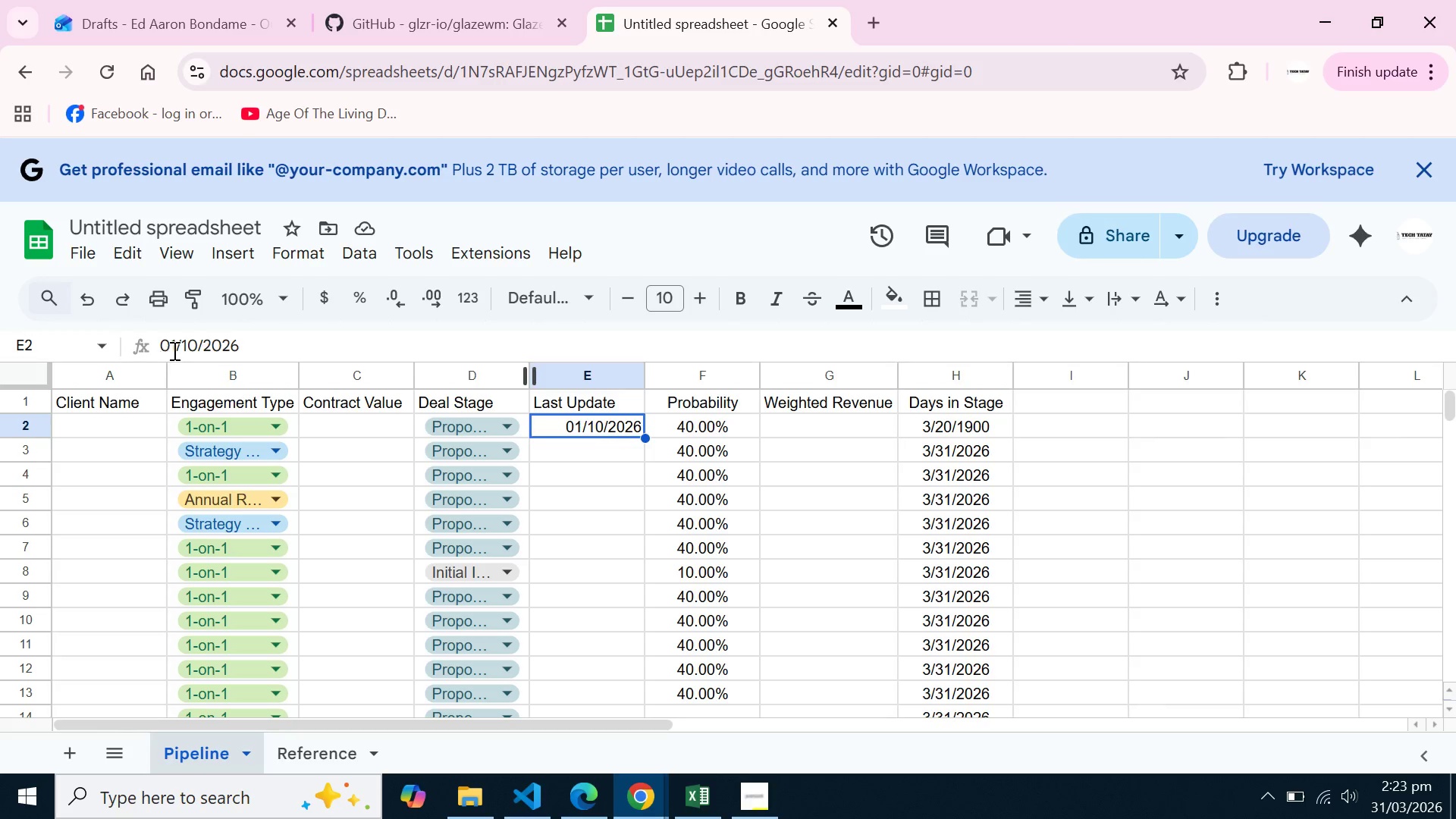 
left_click([173, 350])
 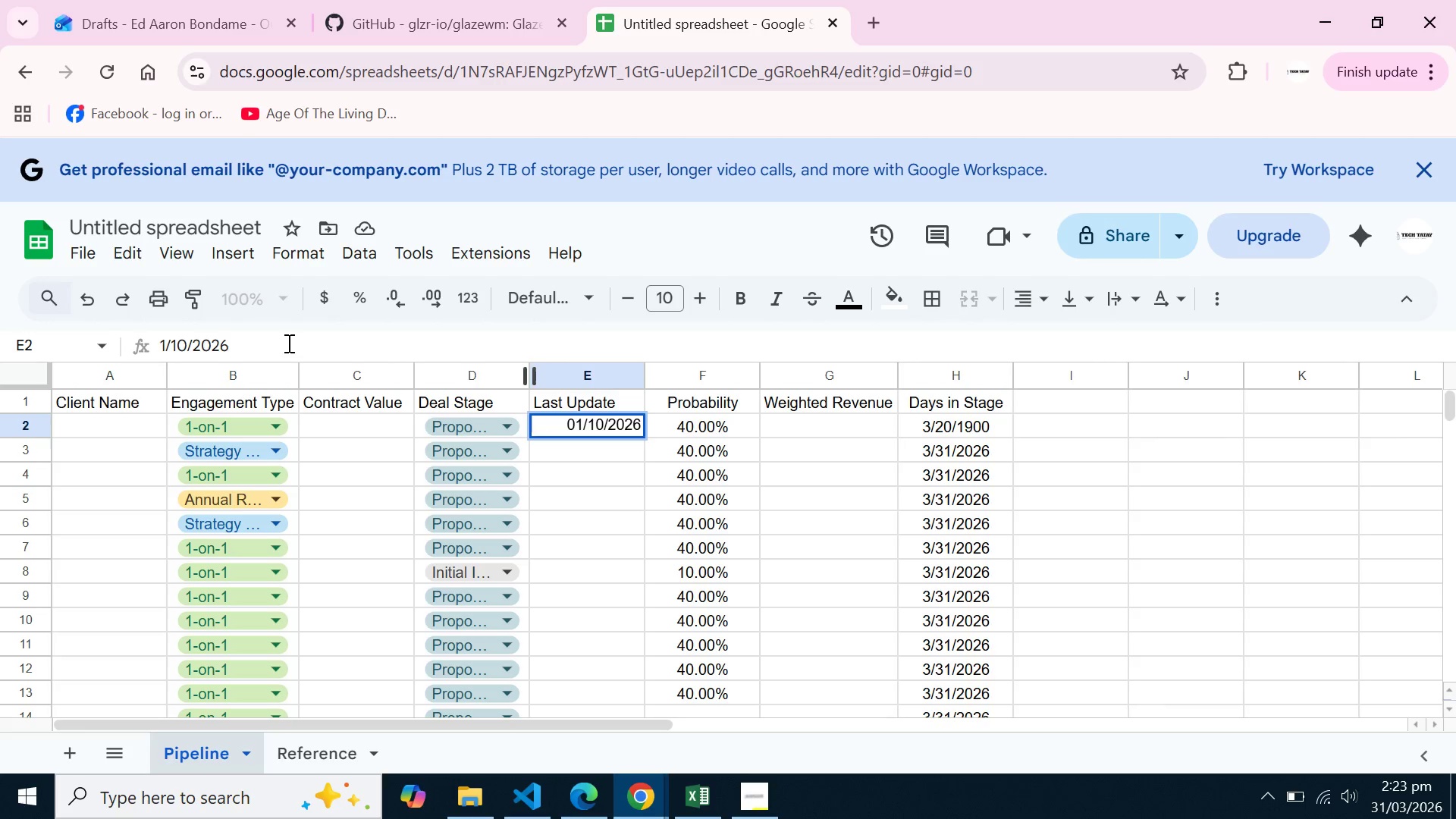 
key(Backspace)
 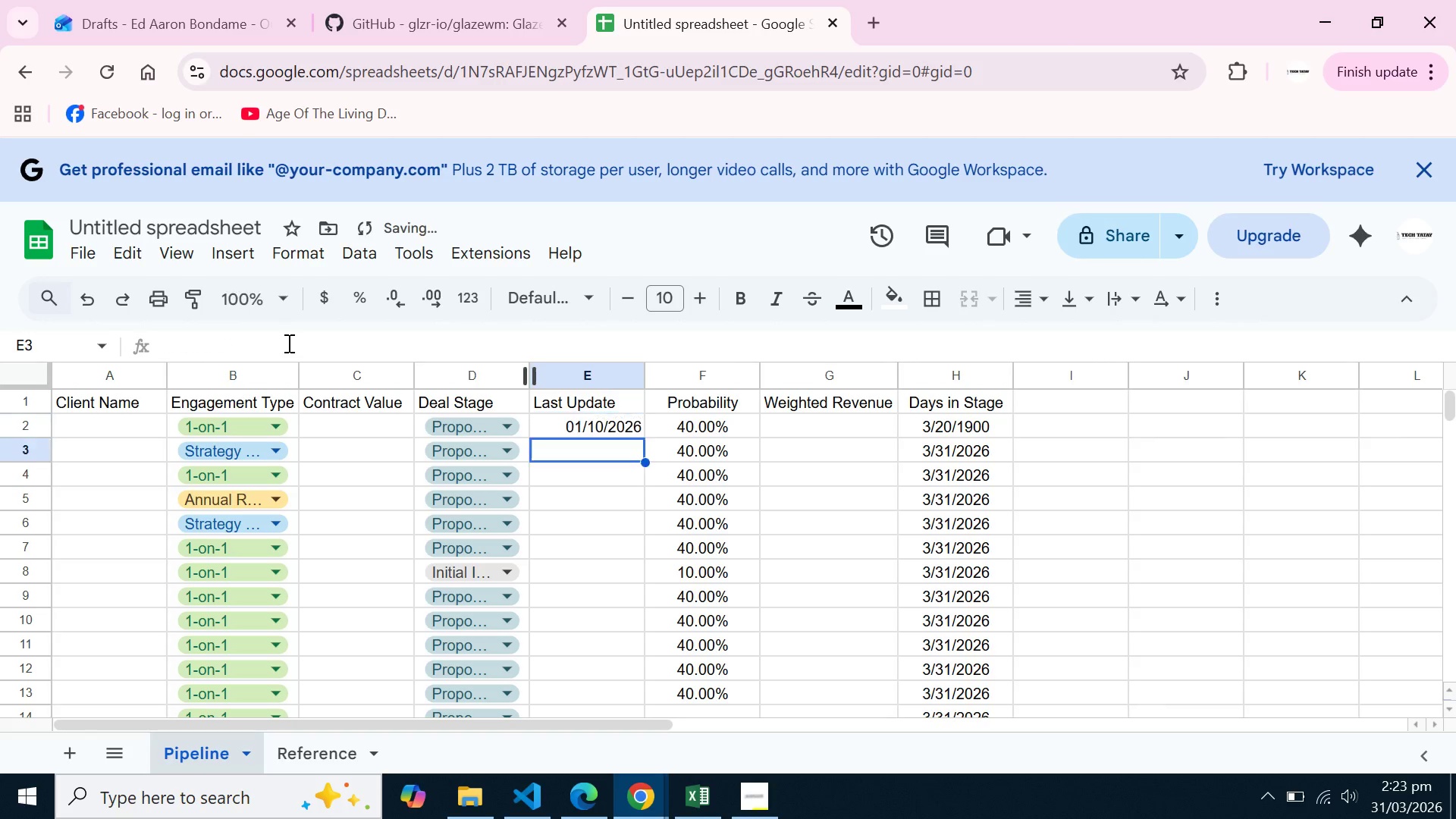 
key(Enter)
 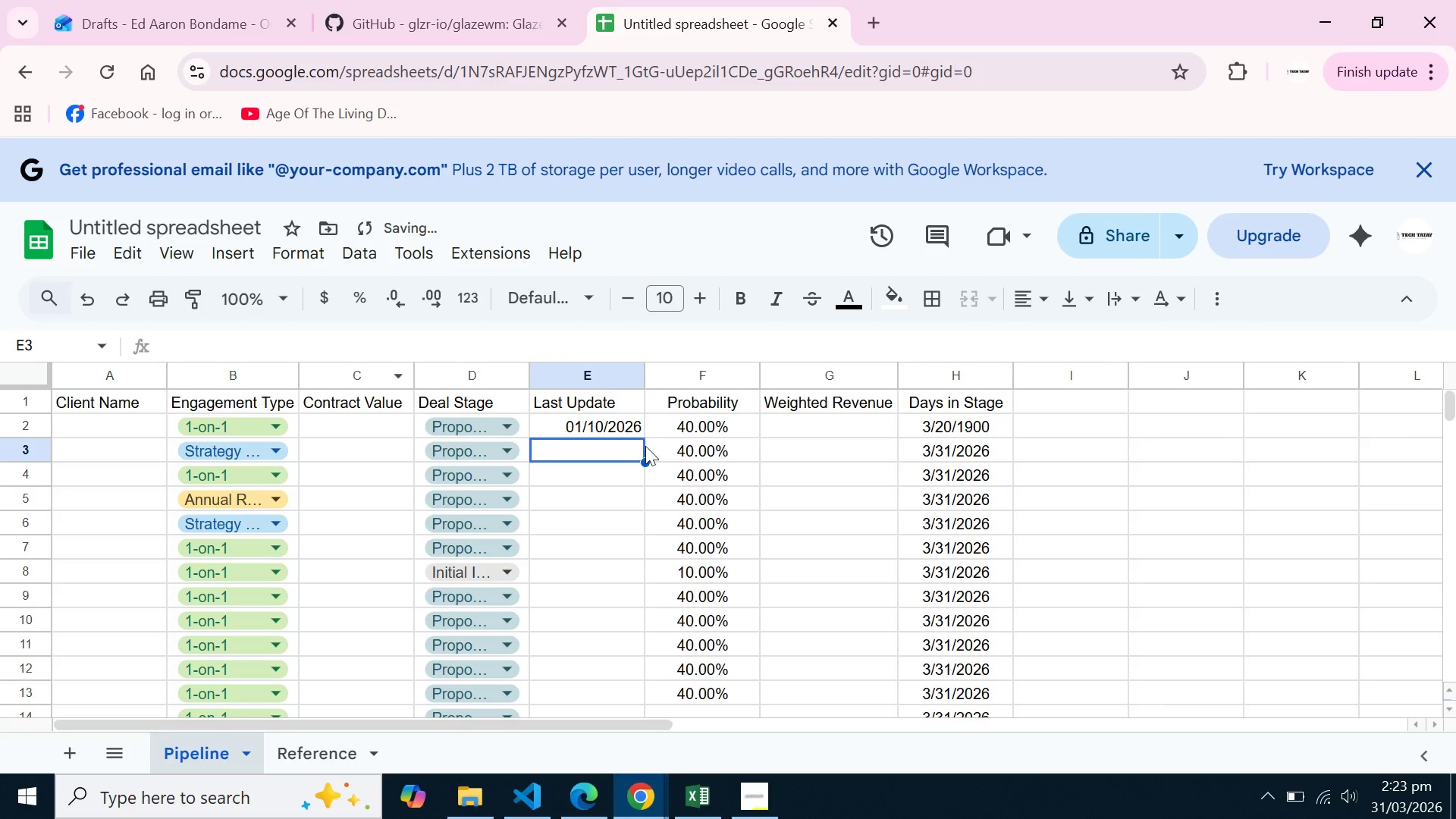 
left_click([633, 433])
 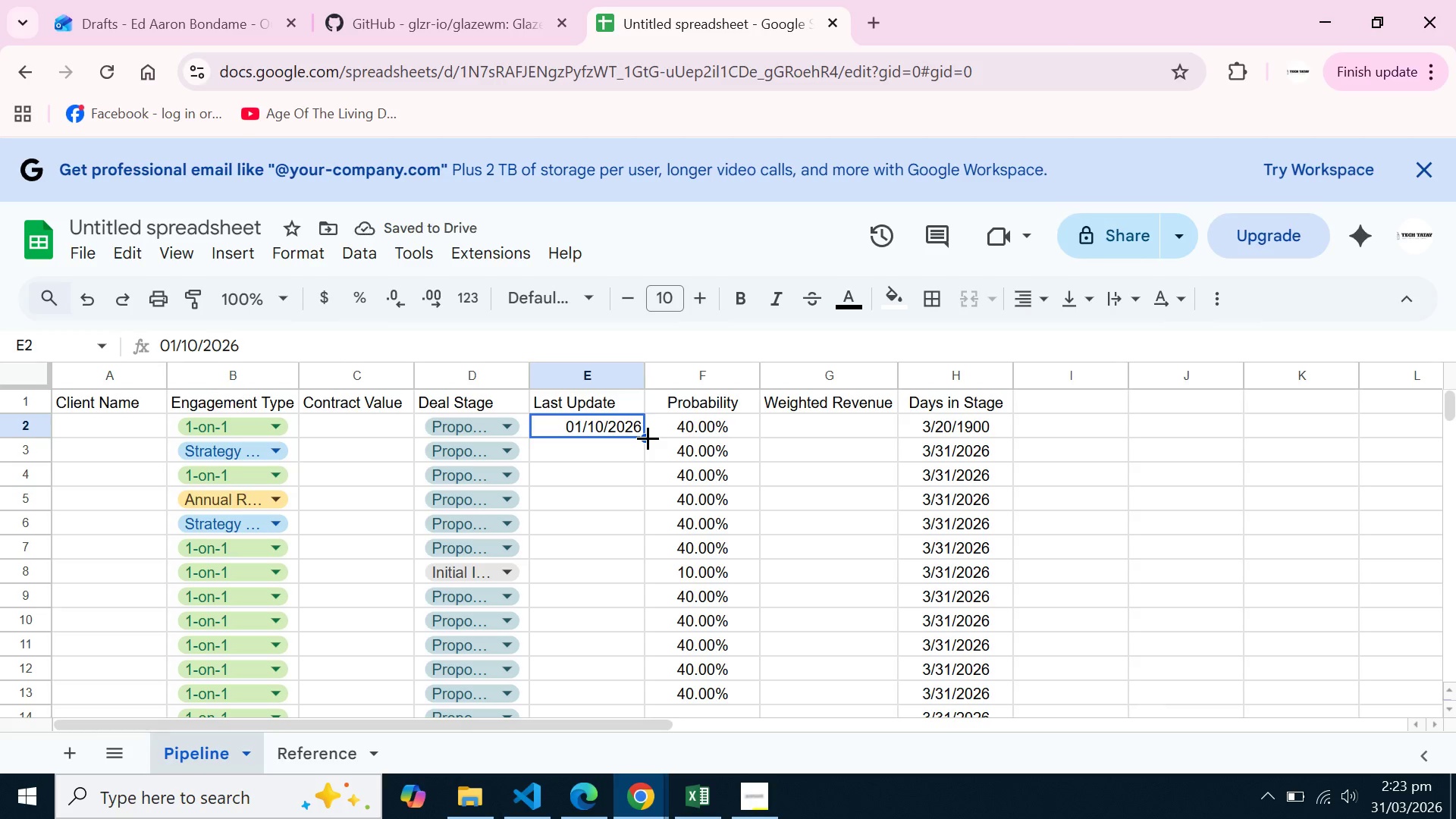 
left_click_drag(start_coordinate=[648, 438], to_coordinate=[629, 488])
 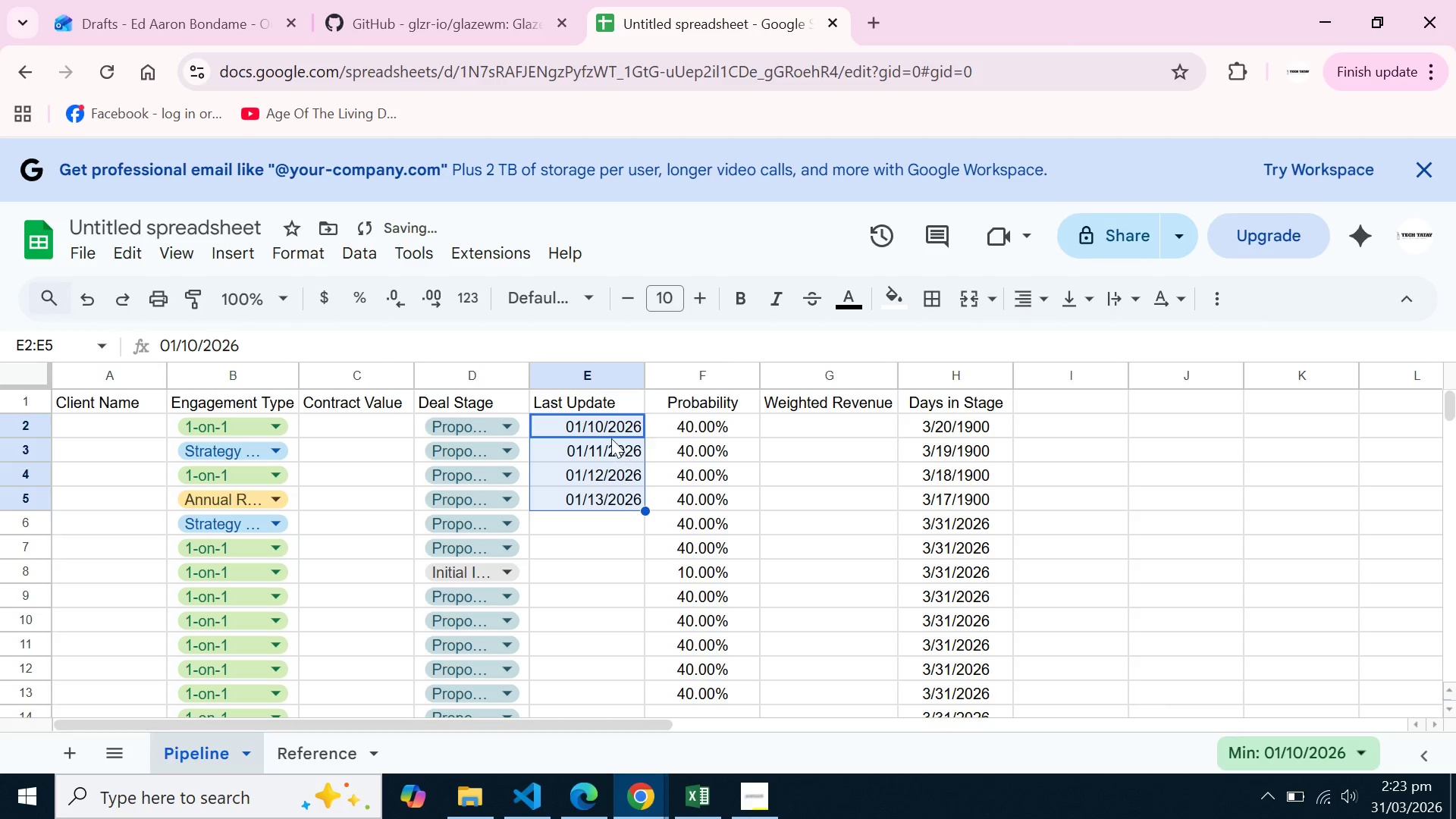 
left_click([611, 438])
 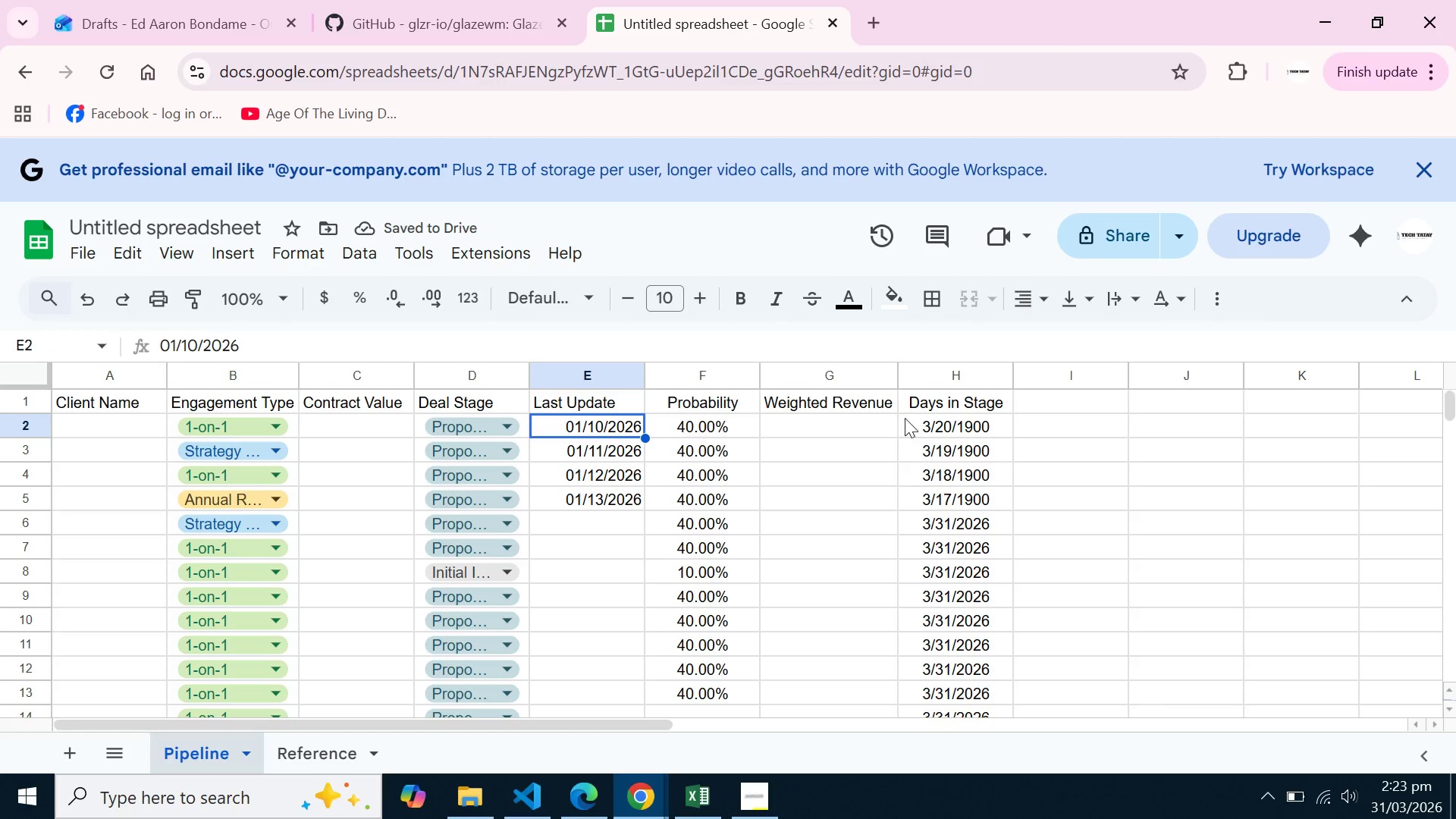 
left_click([937, 418])
 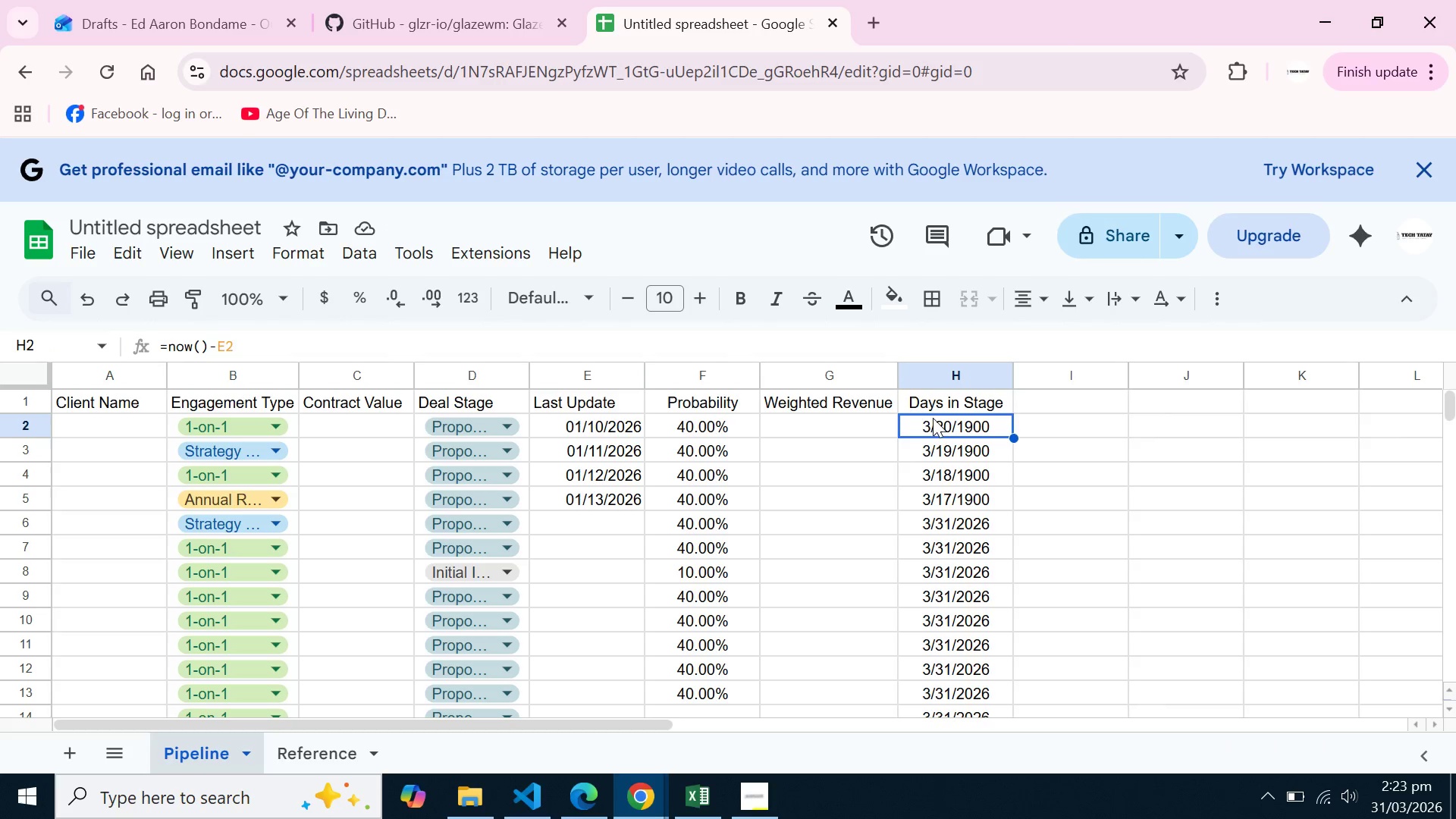 
wait(9.06)
 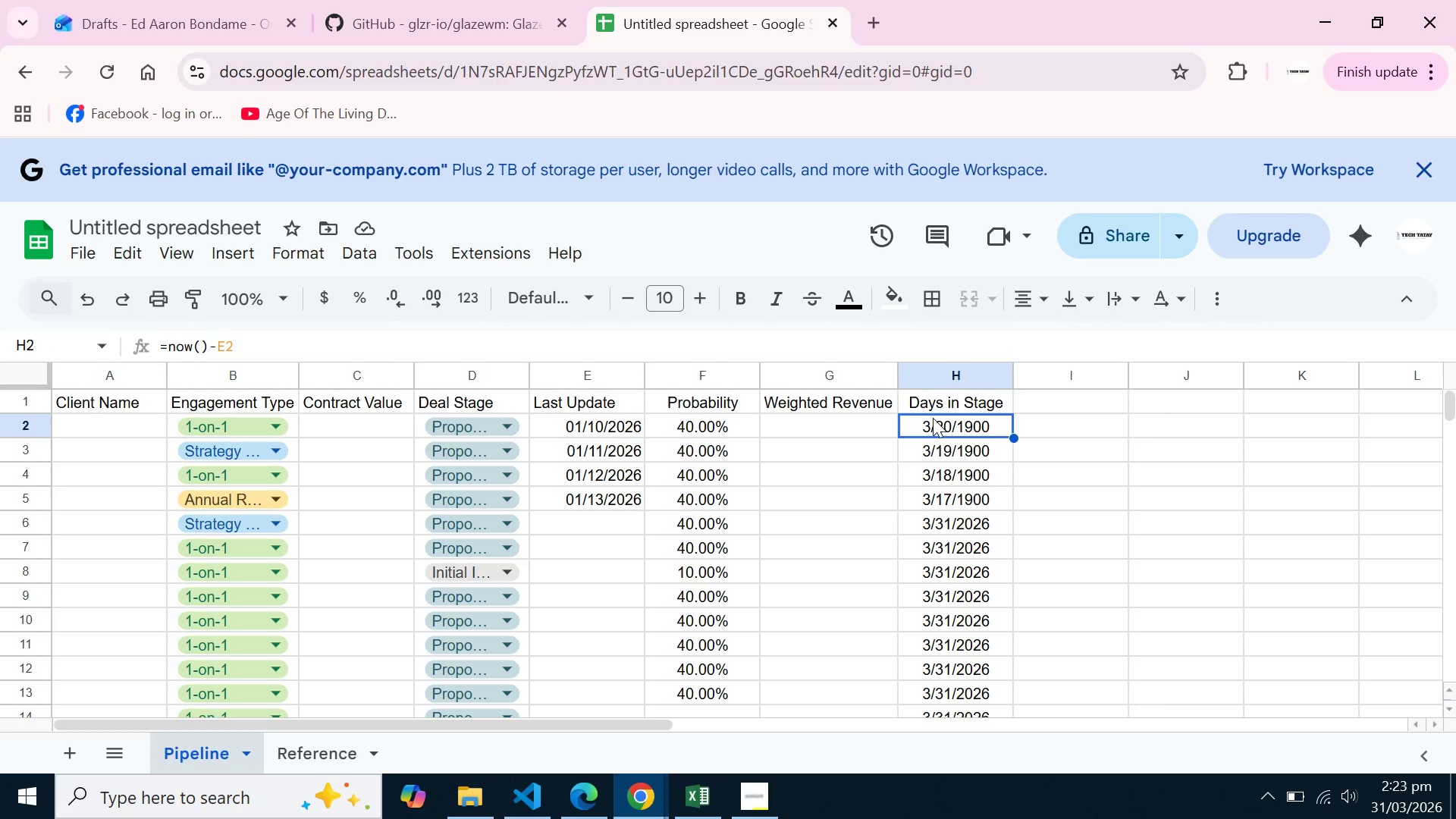 
left_click([595, 422])
 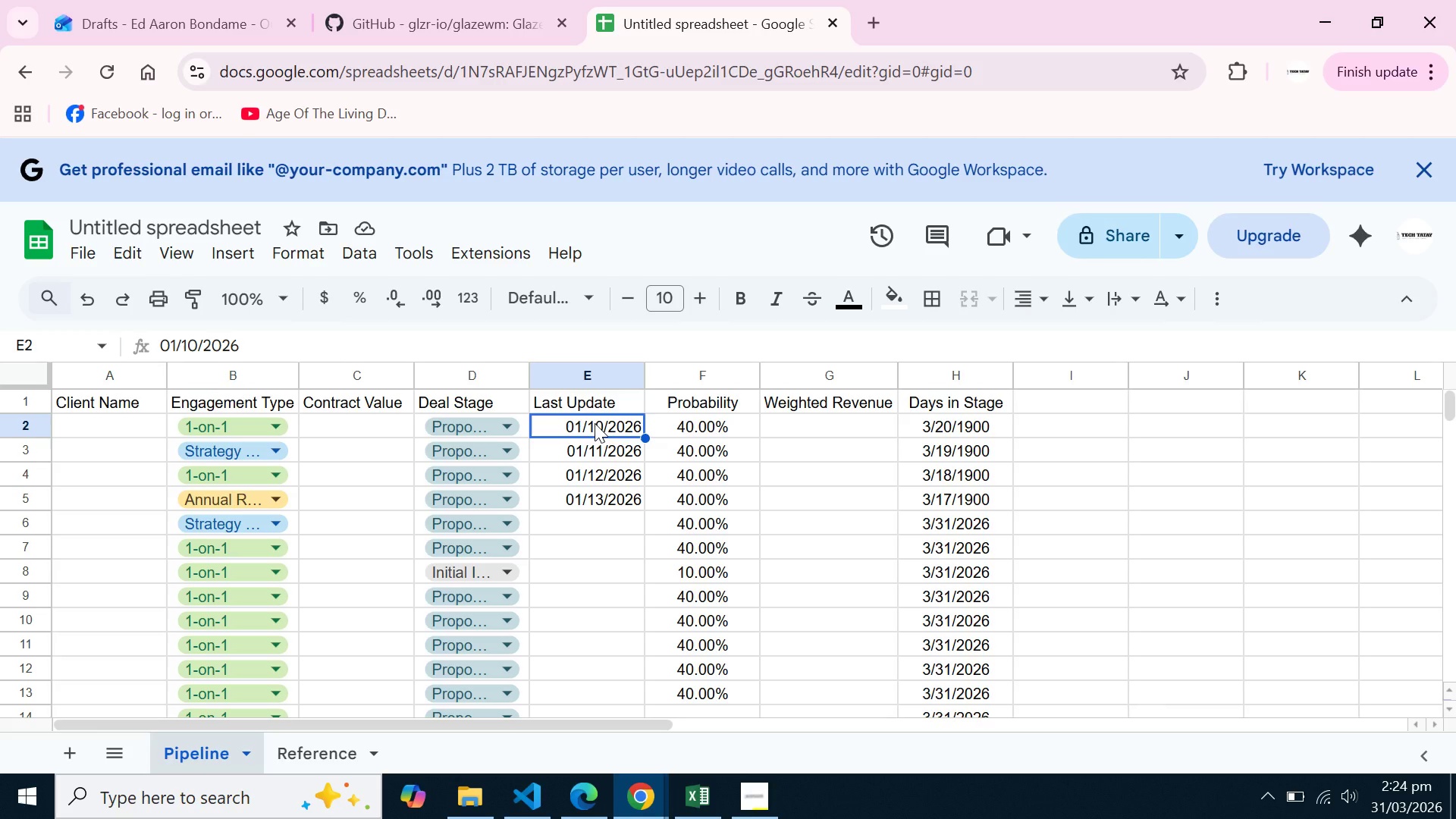 
wait(35.95)
 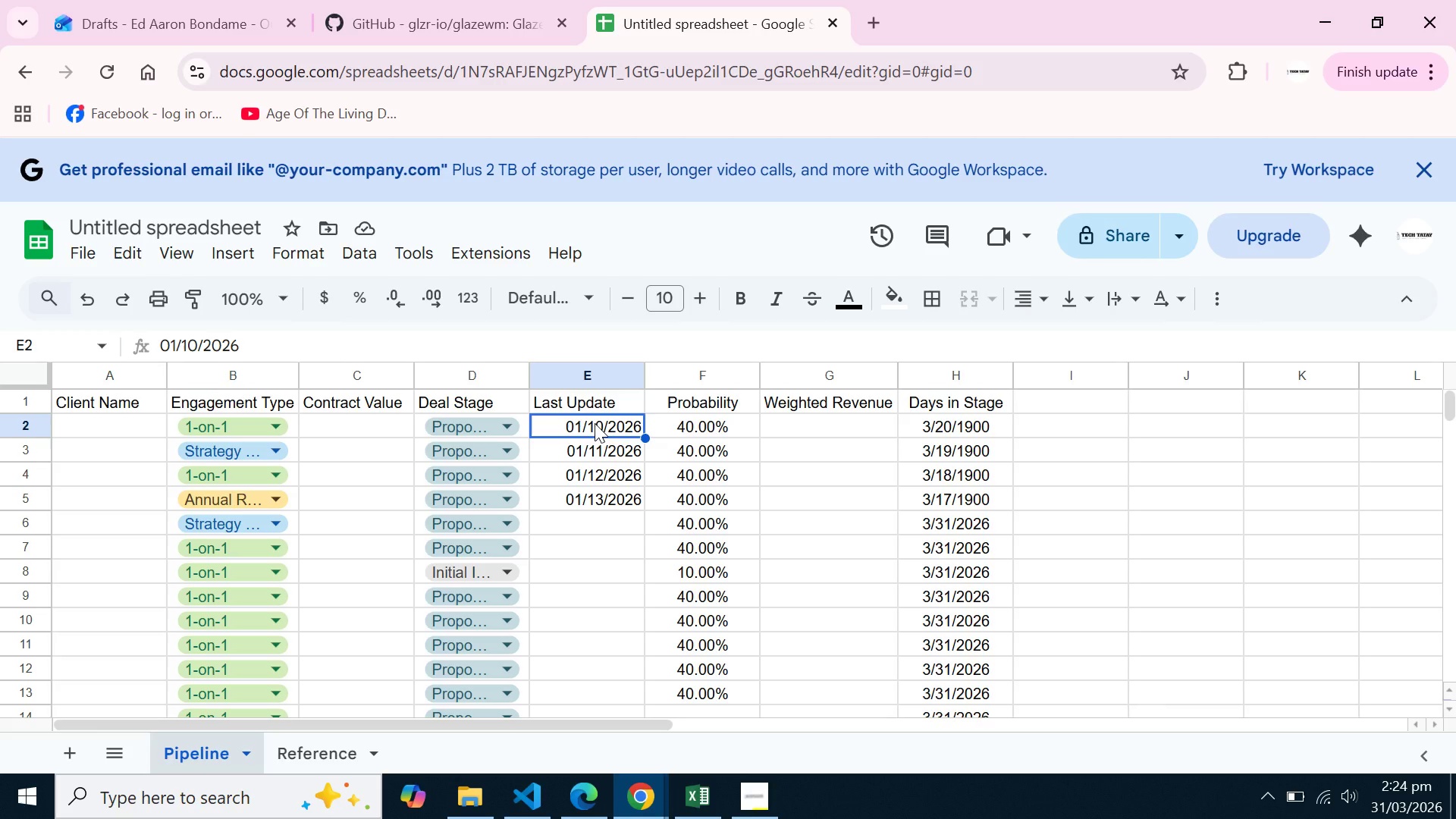 
left_click_drag(start_coordinate=[401, 720], to_coordinate=[193, 720])
 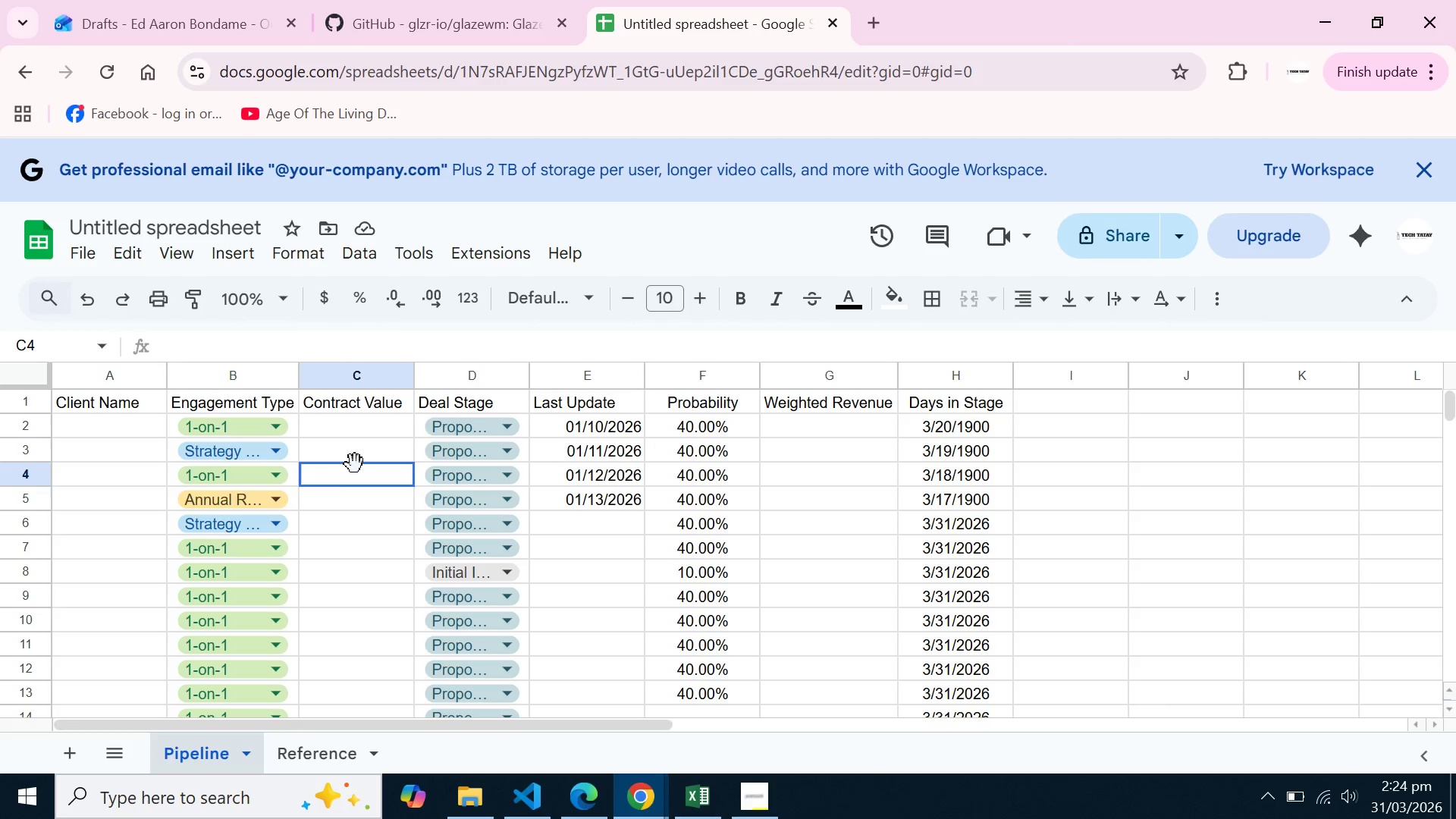 
left_click([355, 464])
 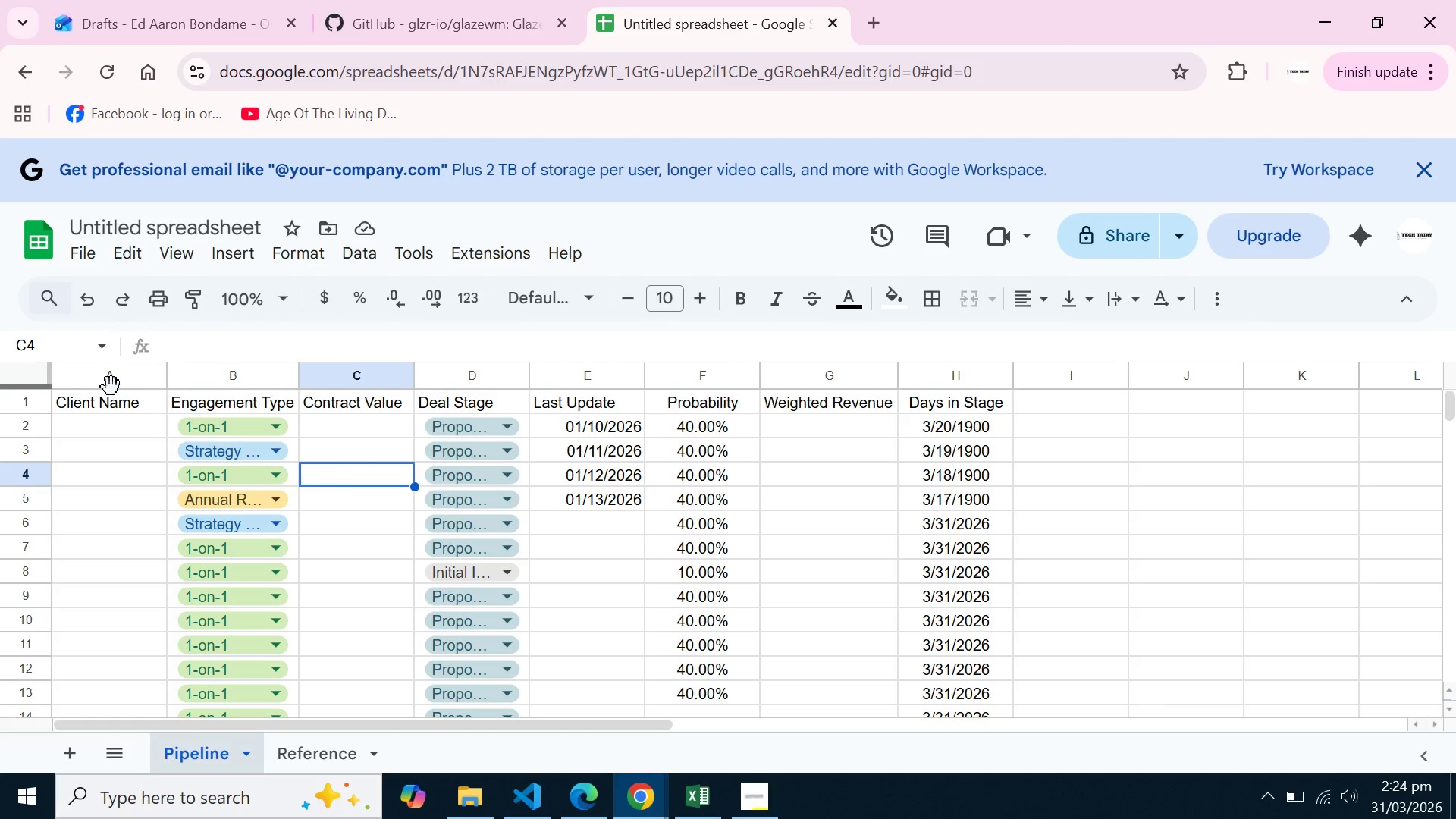 
left_click([111, 387])
 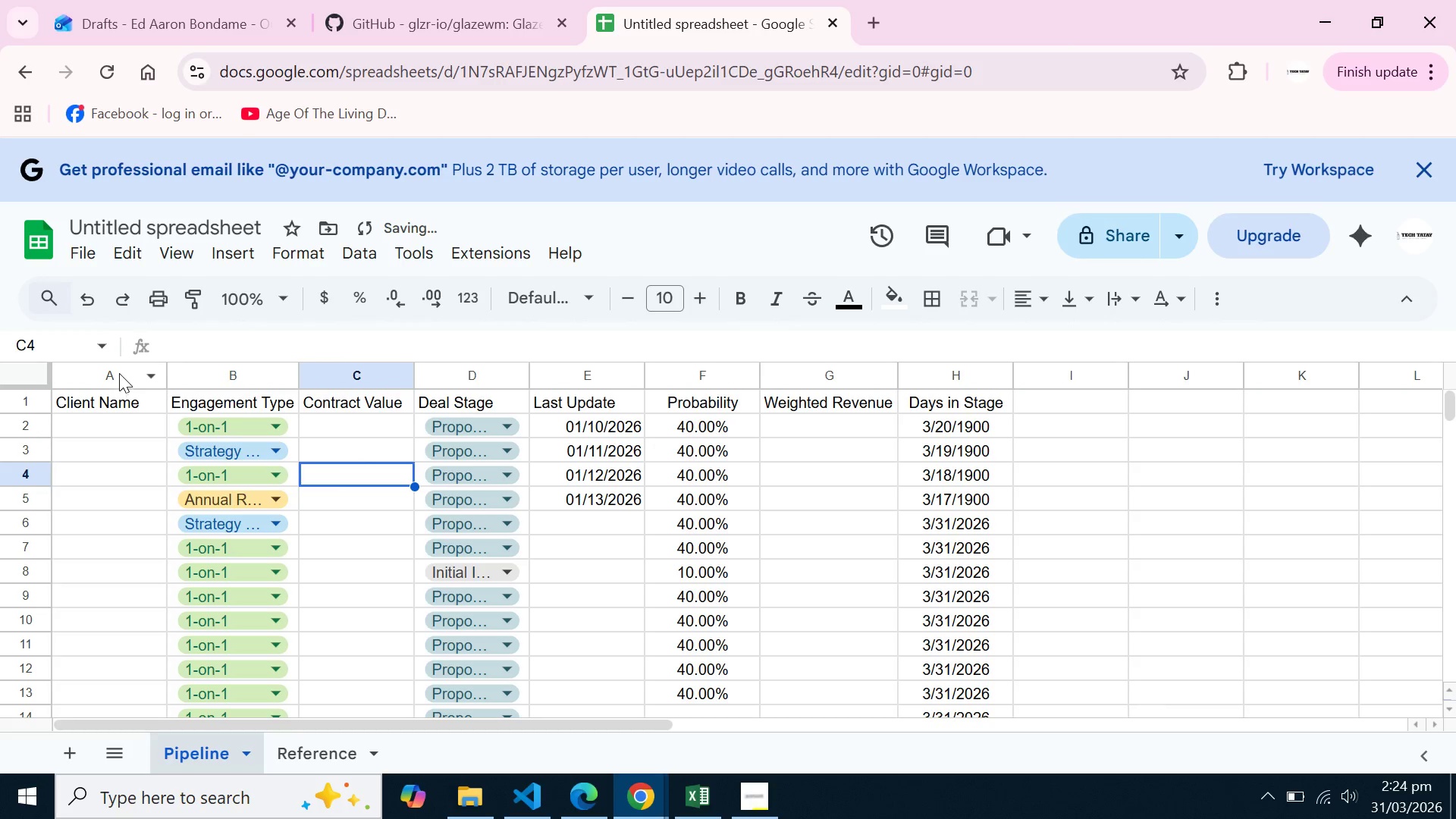 
left_click([118, 369])
 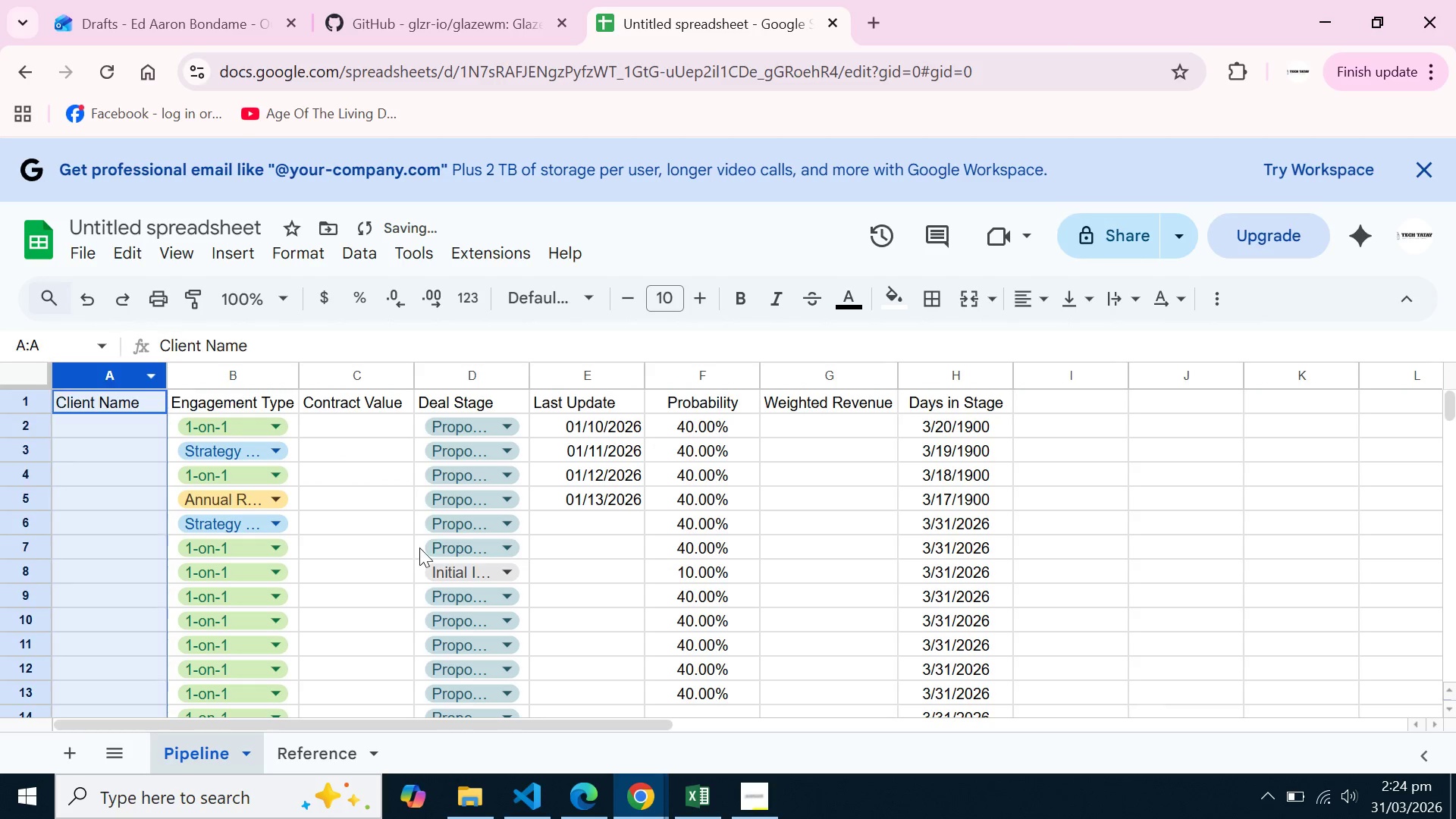 
left_click([420, 548])
 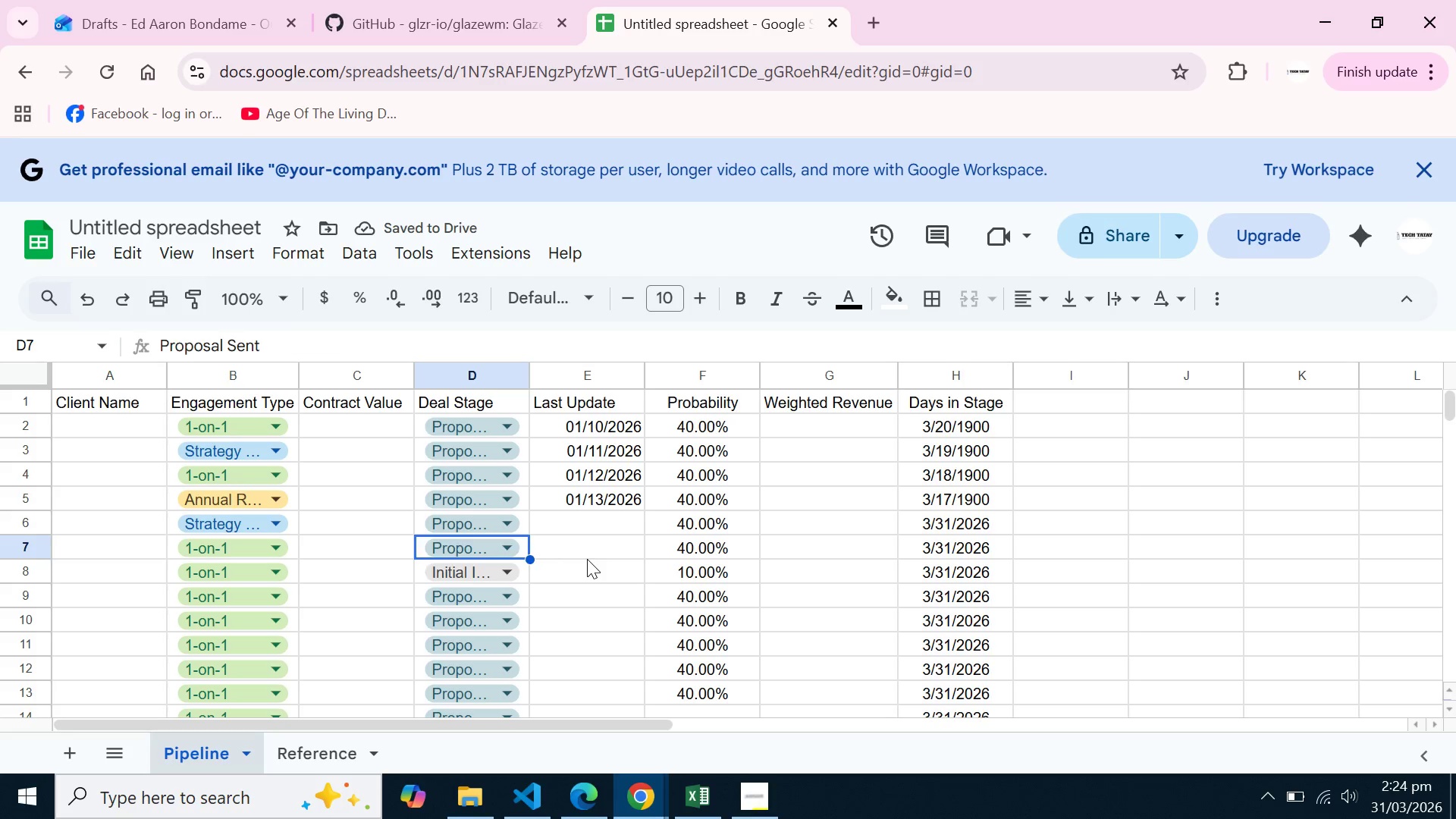 
left_click([587, 559])
 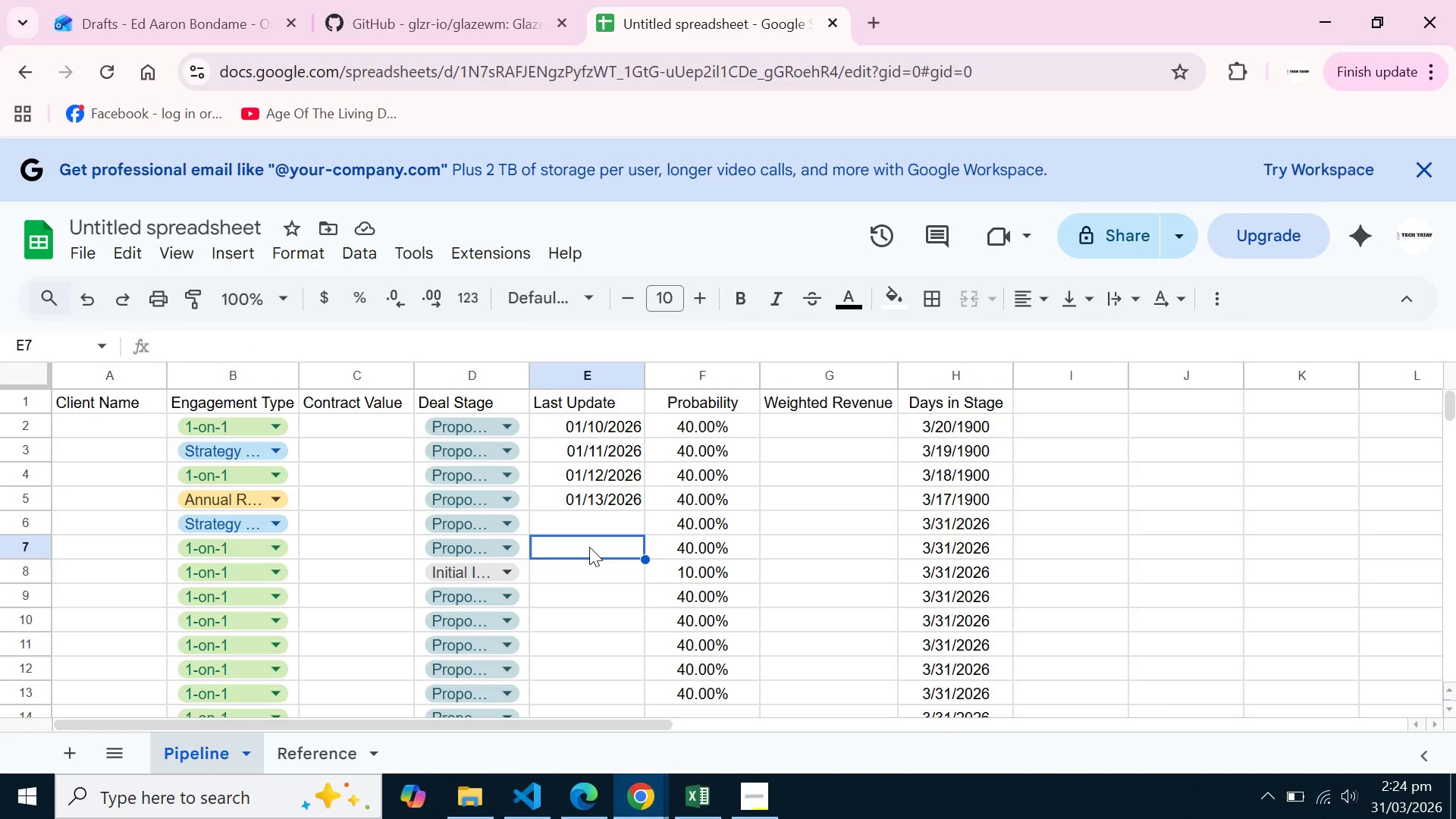 
wait(7.95)
 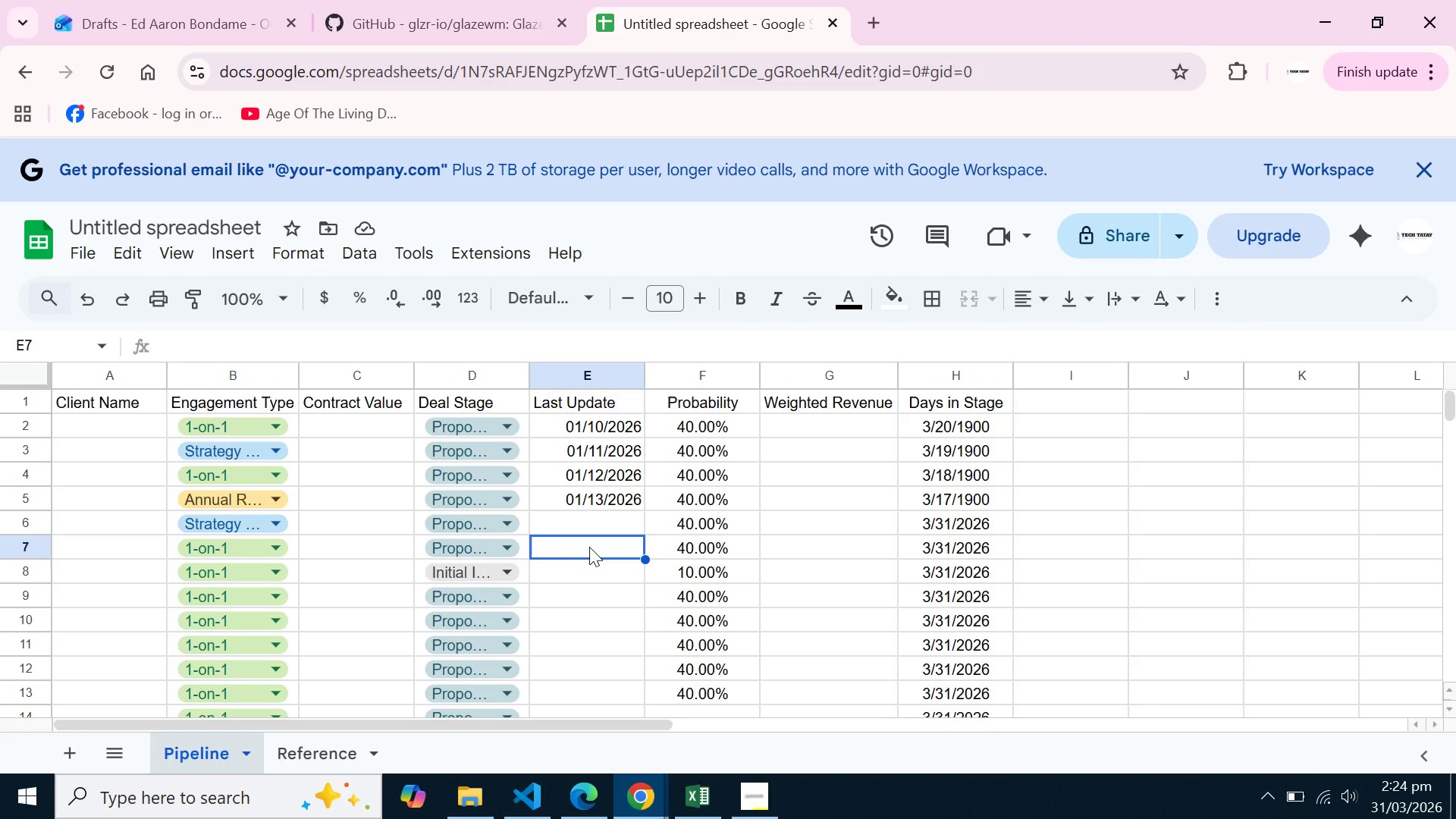 
double_click([808, 475])
 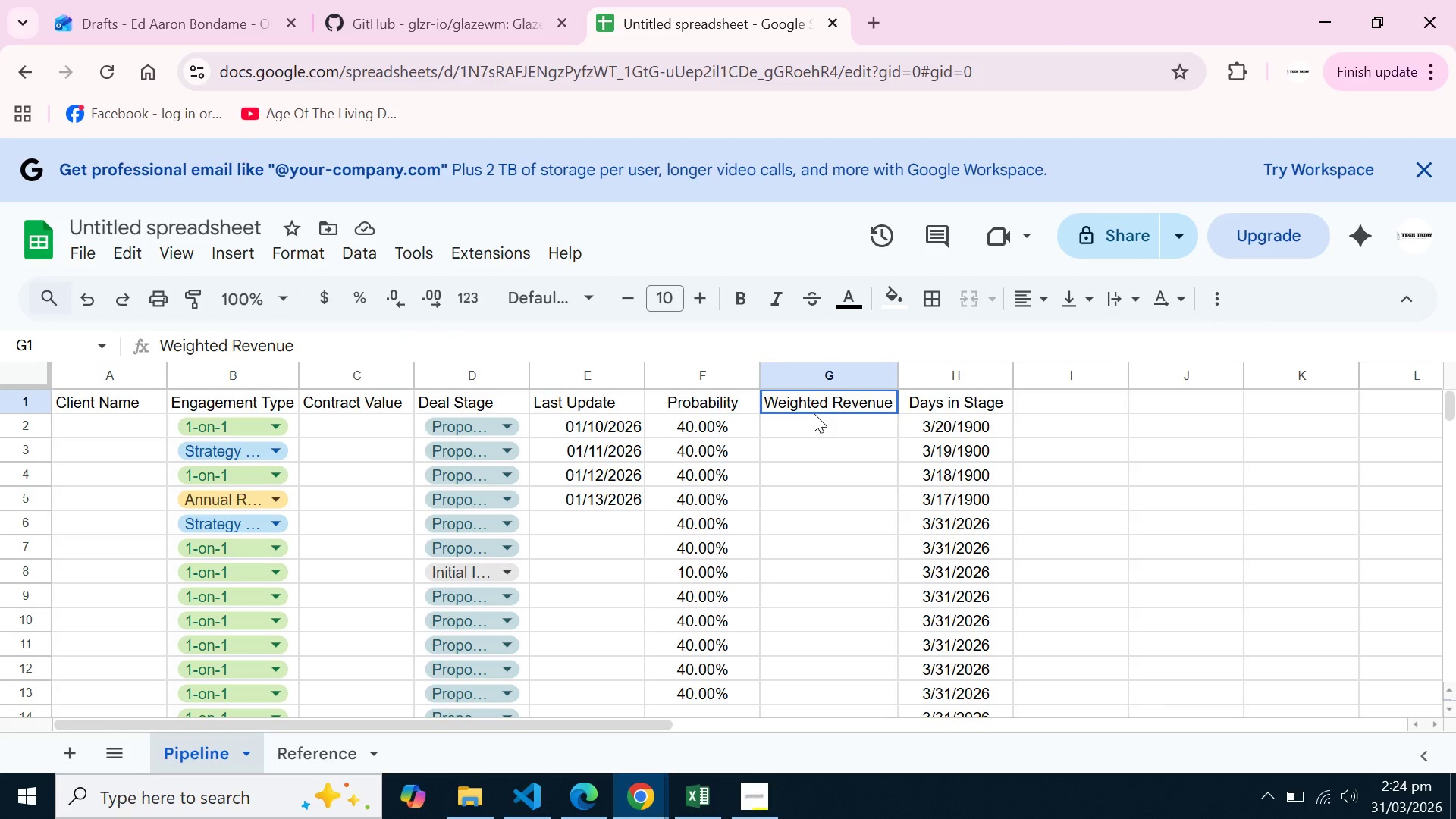 
triple_click([814, 413])
 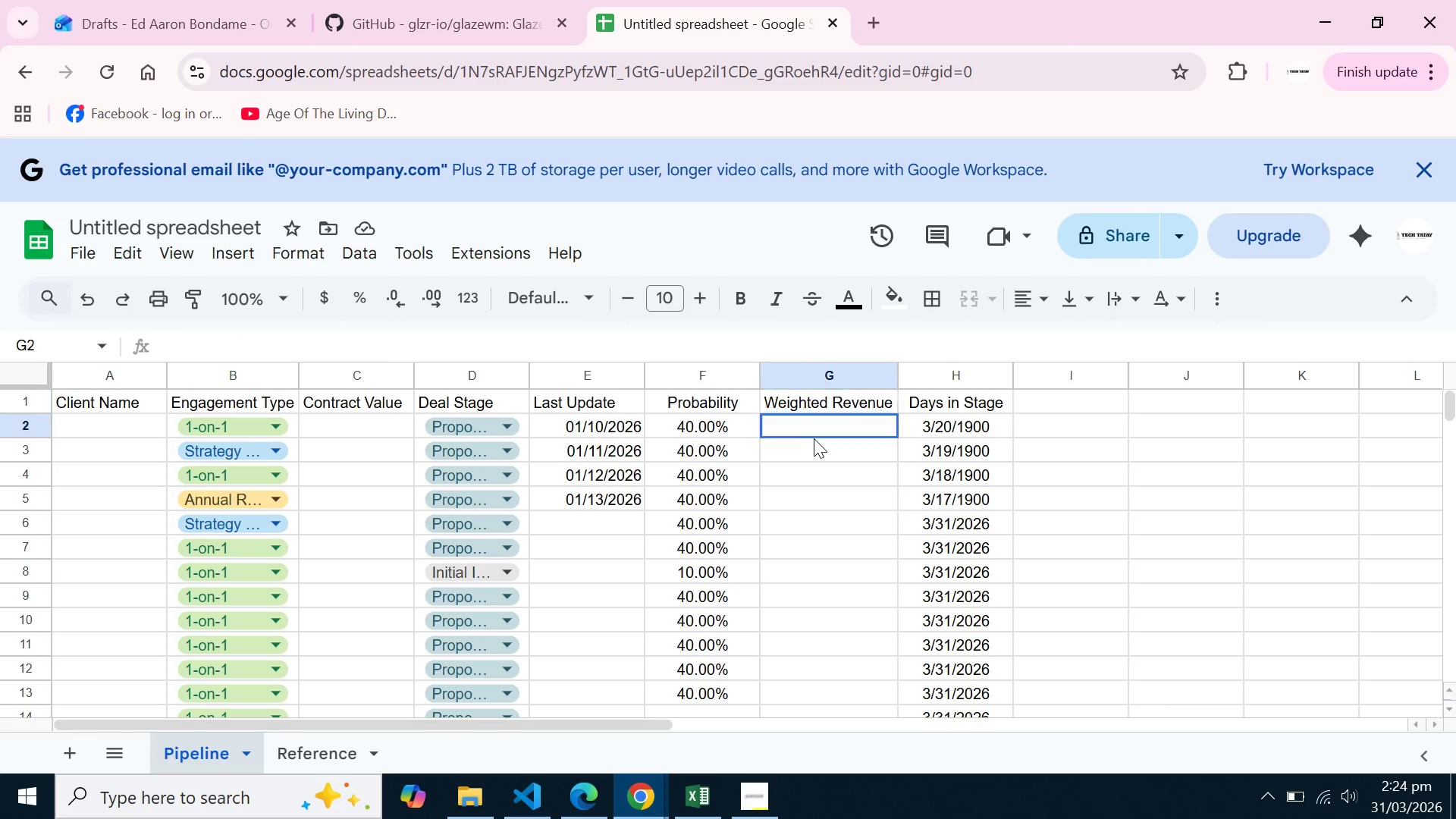 
triple_click([814, 438])
 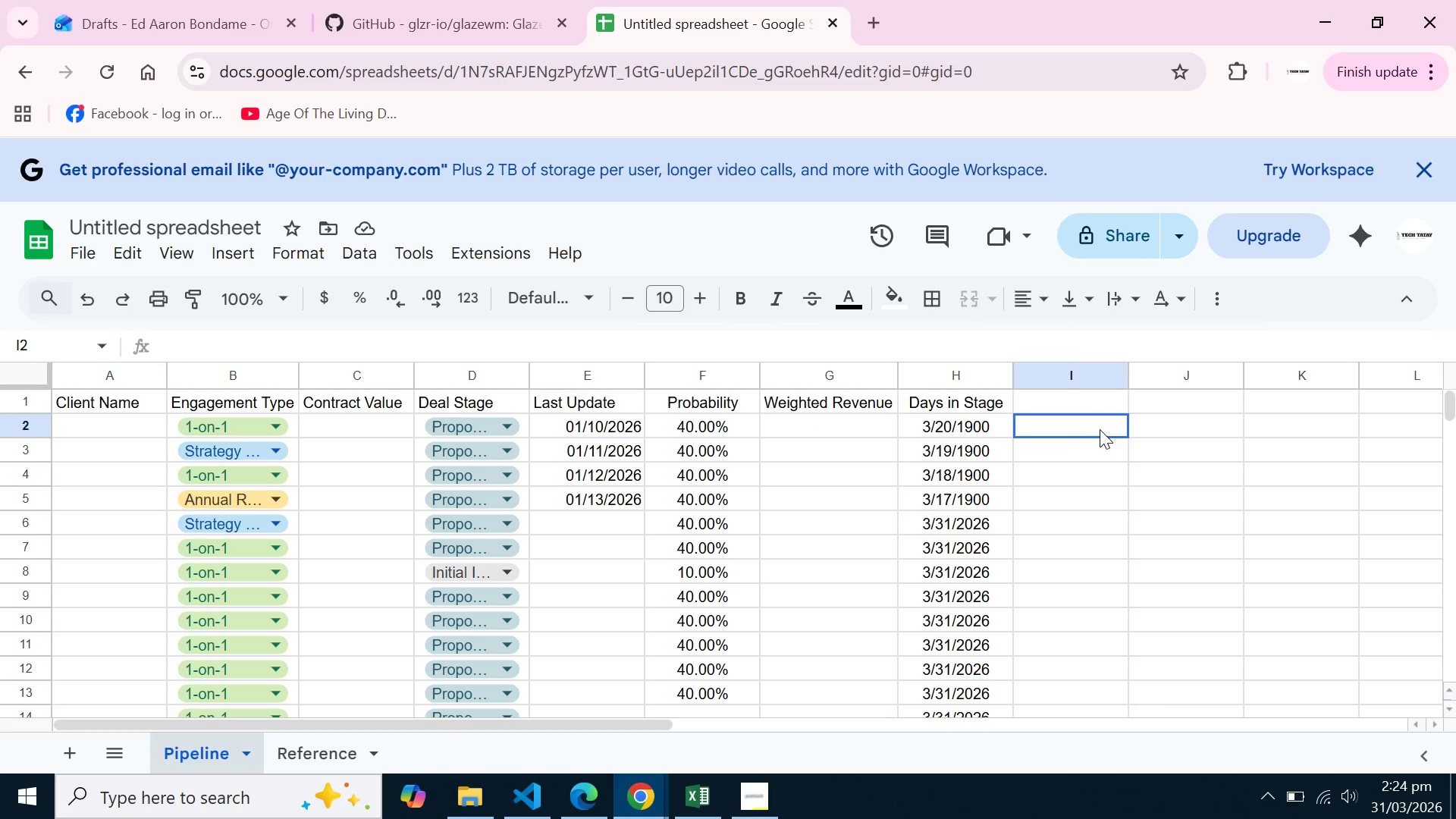 
triple_click([1100, 429])
 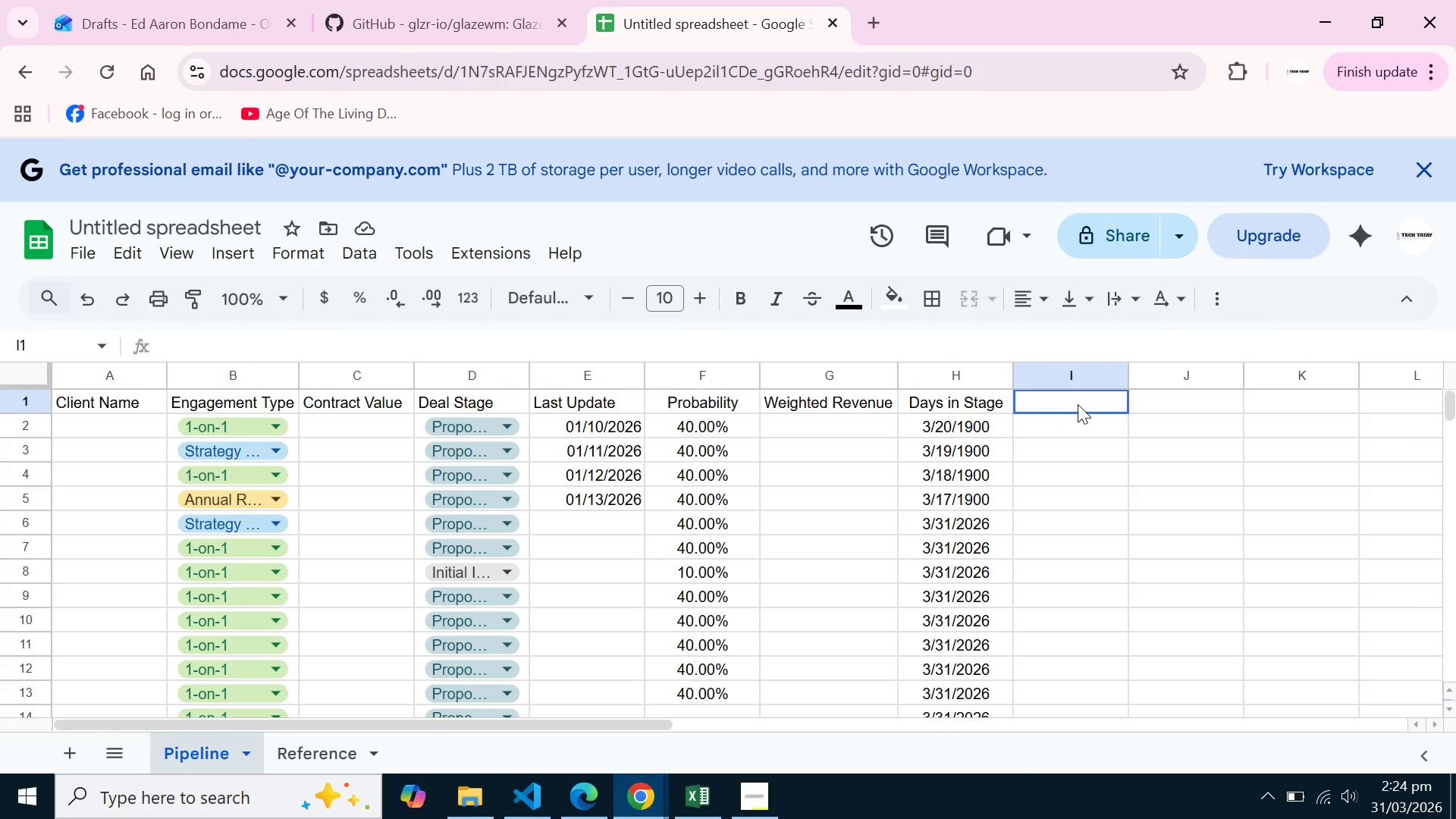 
left_click([1078, 404])
 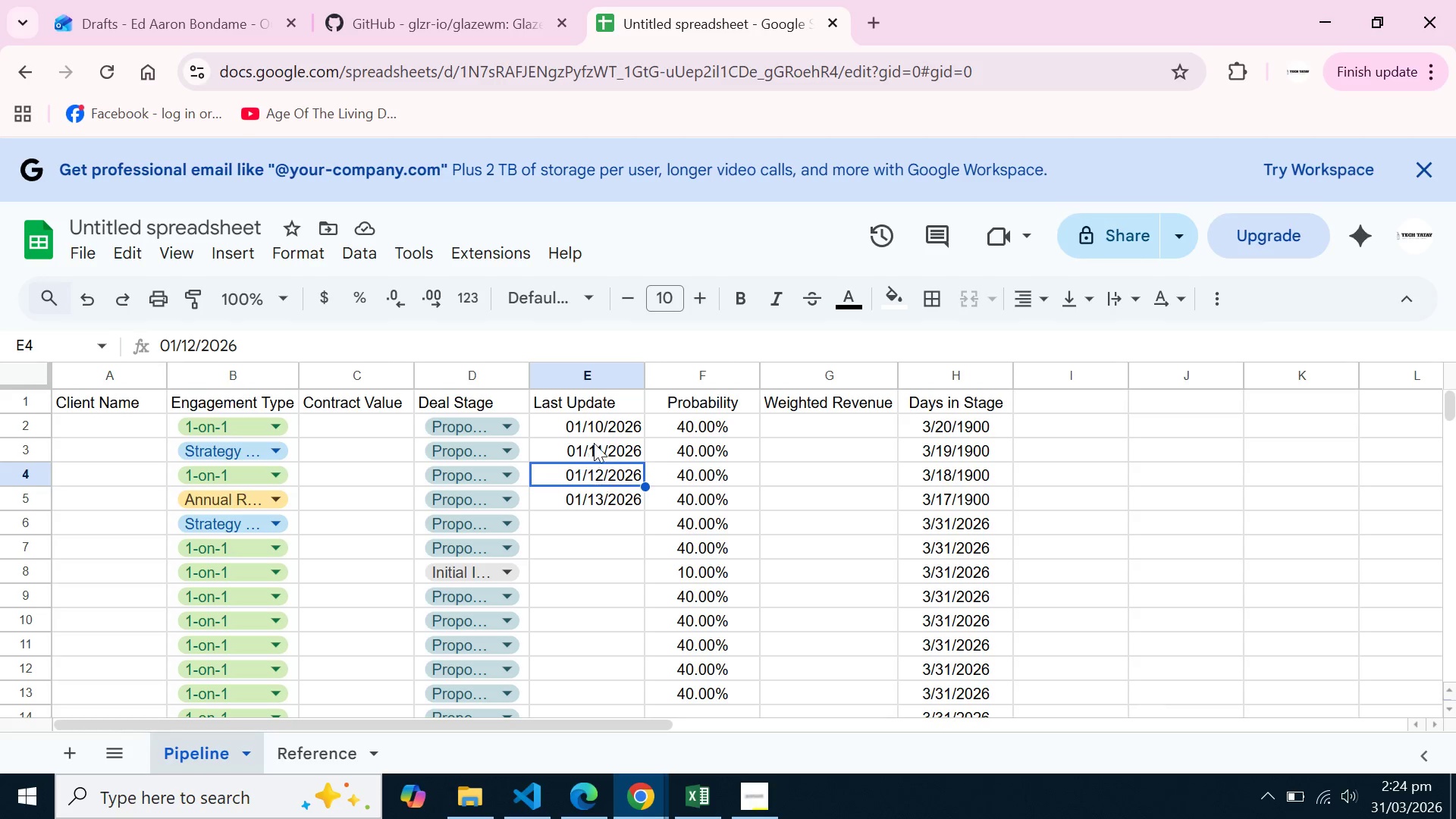 
double_click([595, 438])
 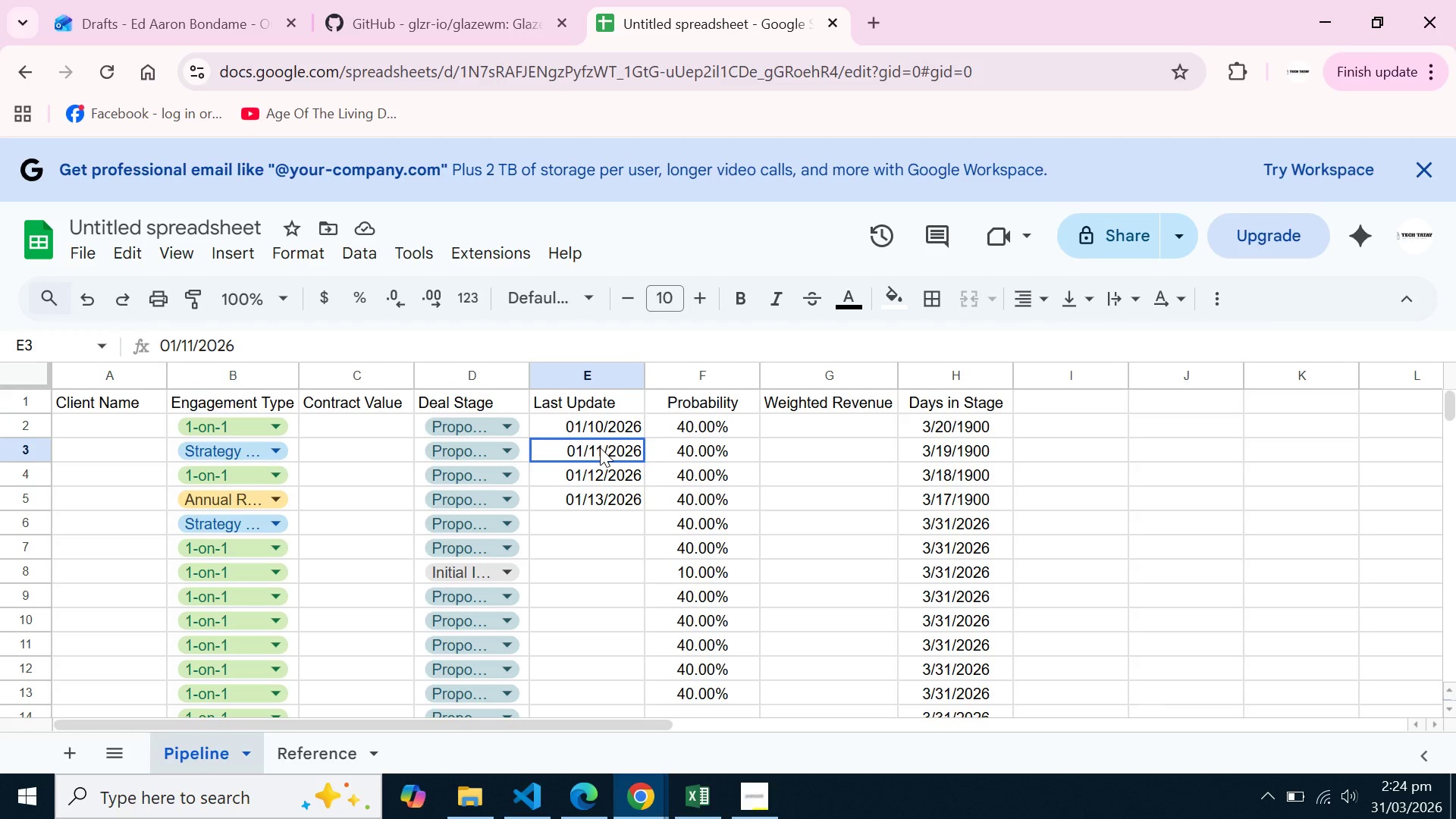 
left_click([600, 447])
 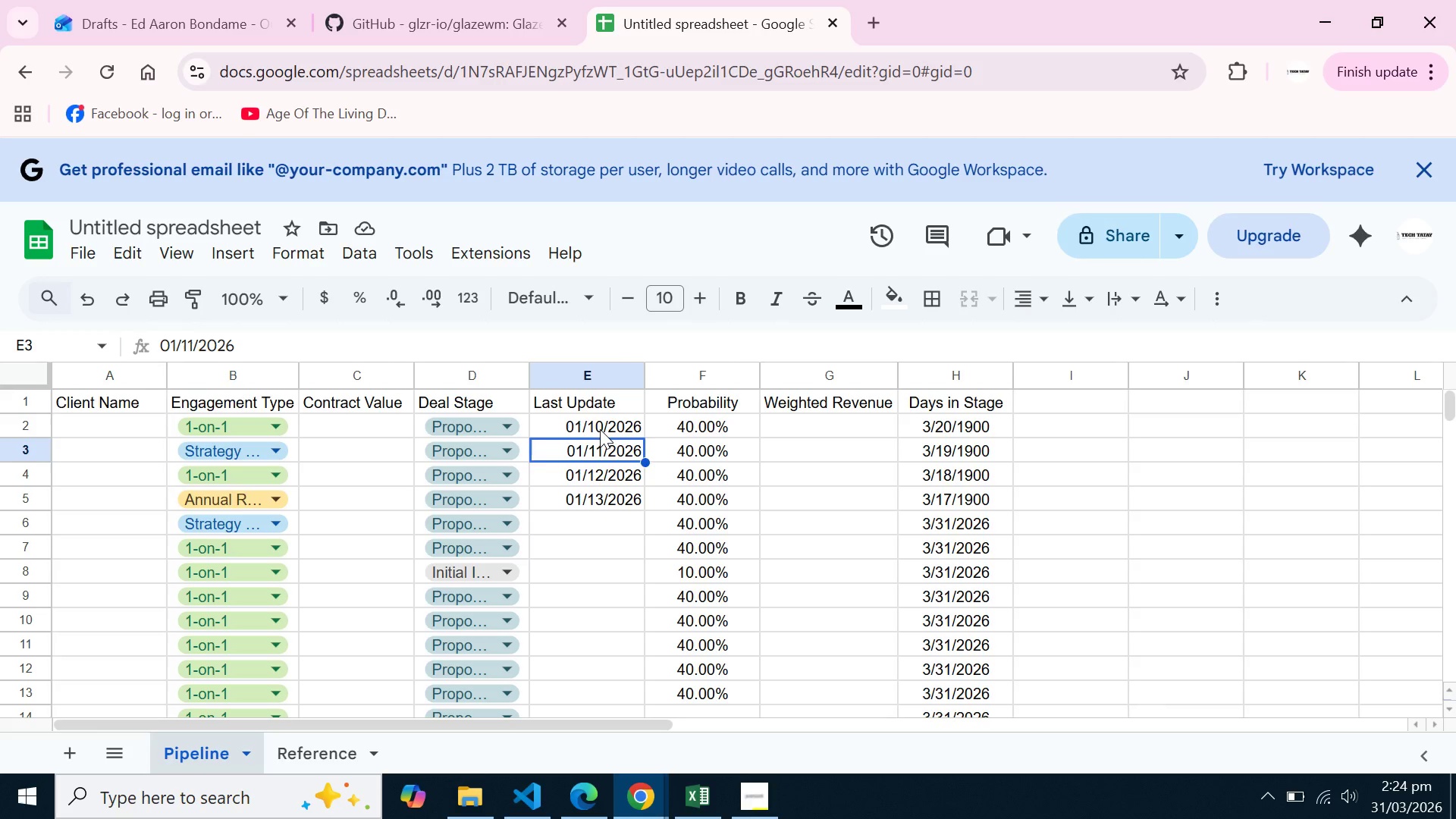 
left_click([600, 429])
 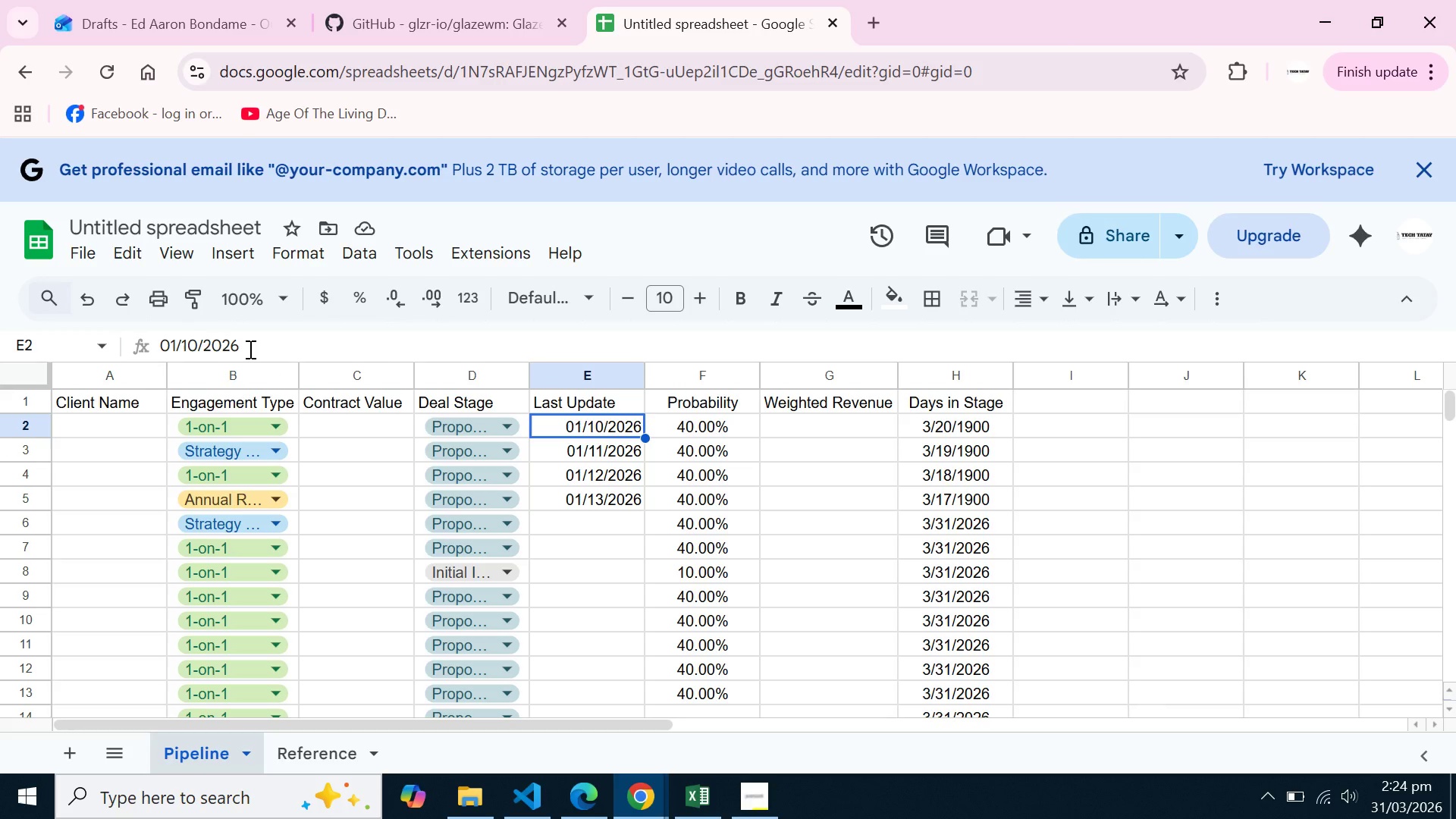 
left_click([249, 349])
 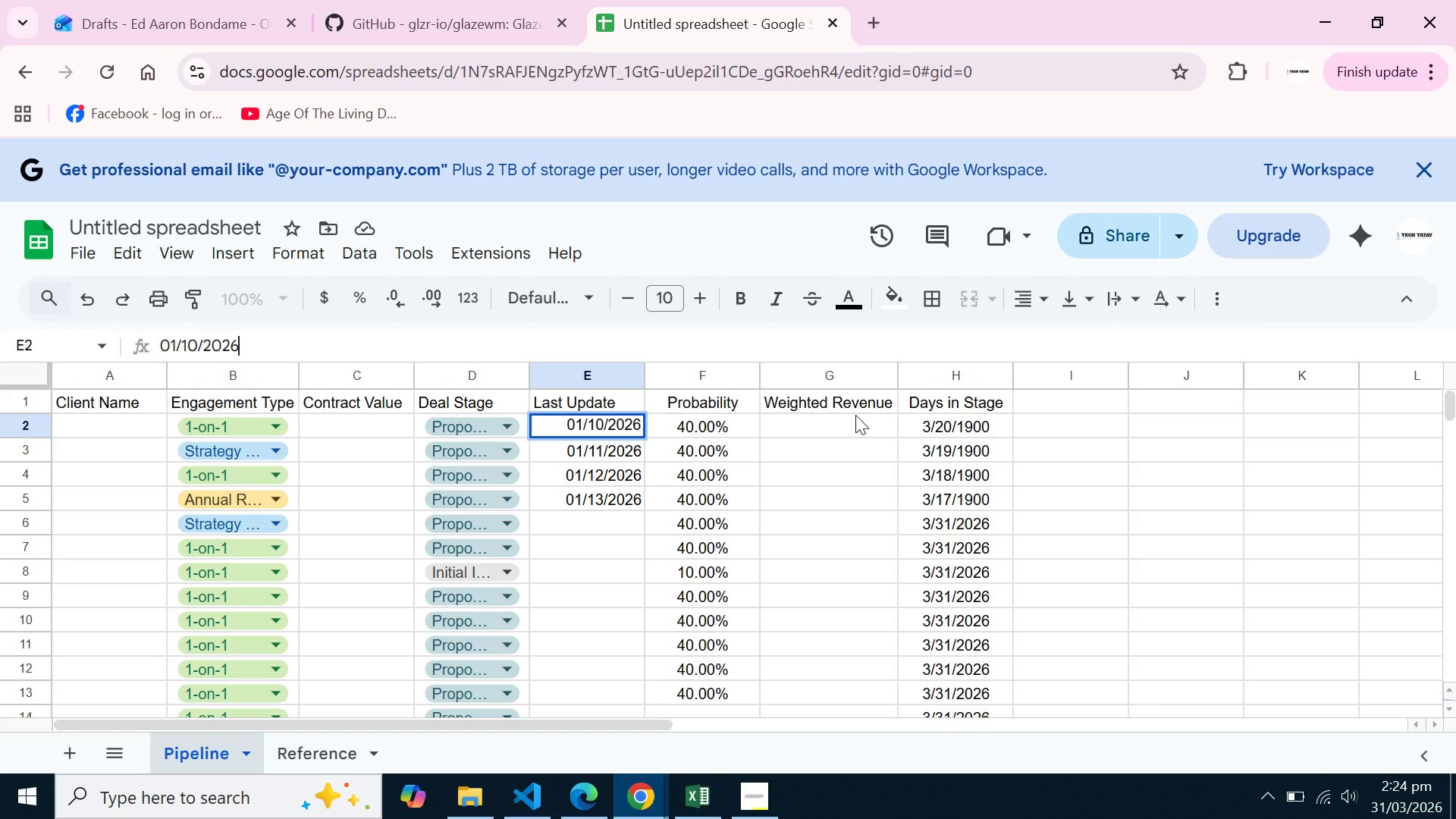 
key(Backspace)
key(Backspace)
key(Backspace)
key(Backspace)
key(Backspace)
key(Backspace)
key(Backspace)
key(Backspace)
type(12/)
key(Backspace)
key(Backspace)
key(Backspace)
key(Backspace)
key(Backspace)
key(Backspace)
 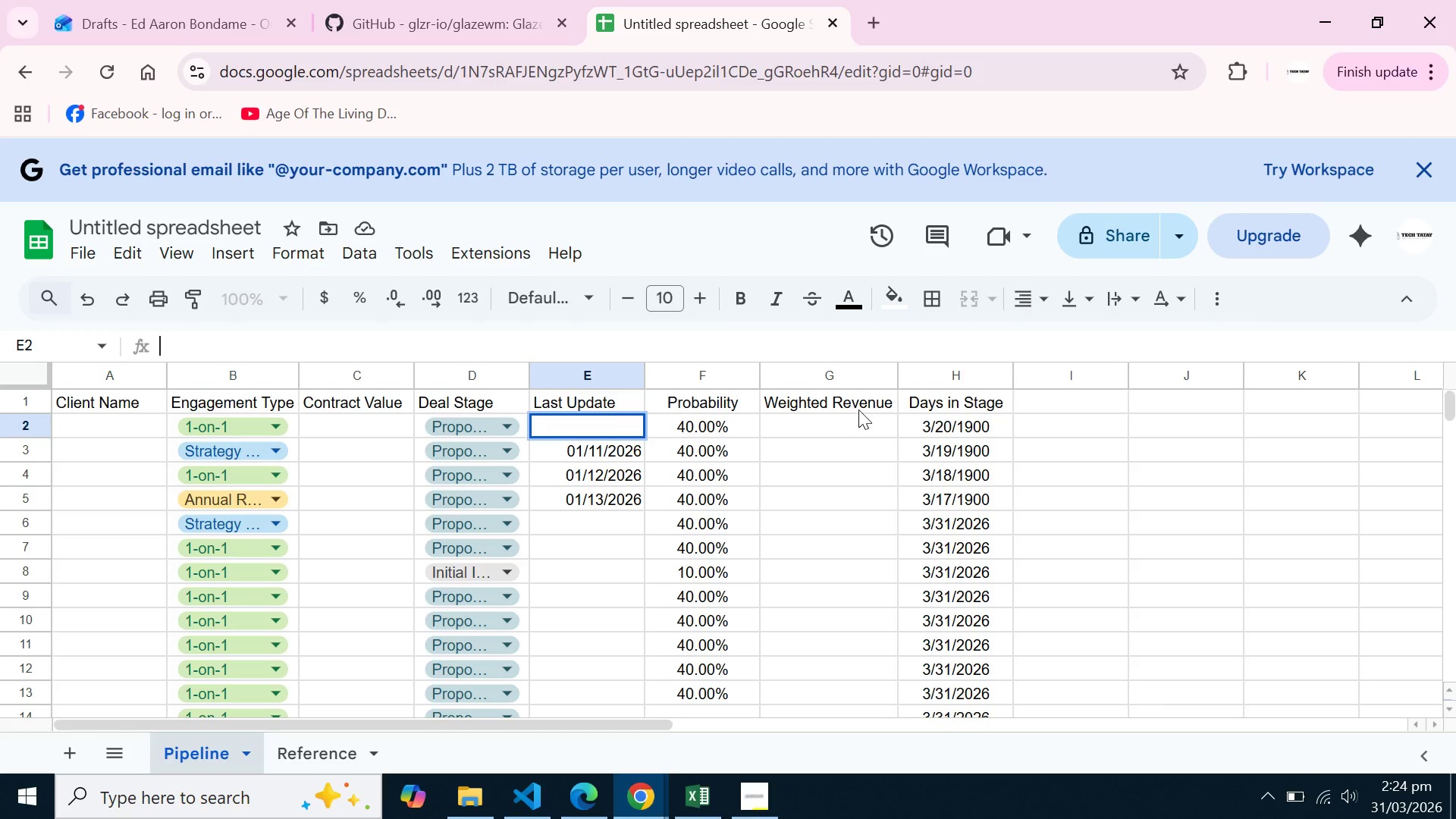 
wait(24.76)
 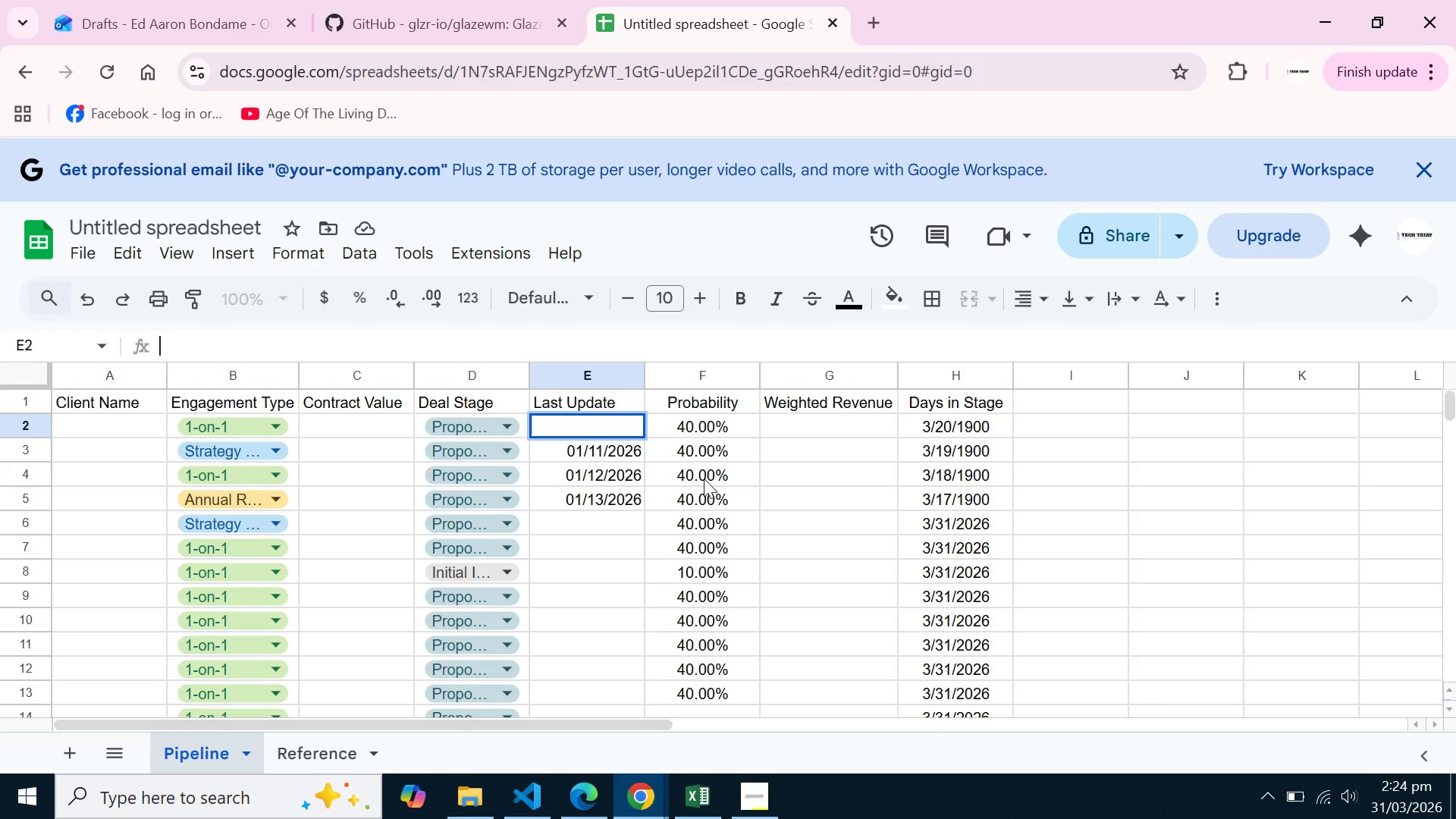 
left_click([720, 377])
 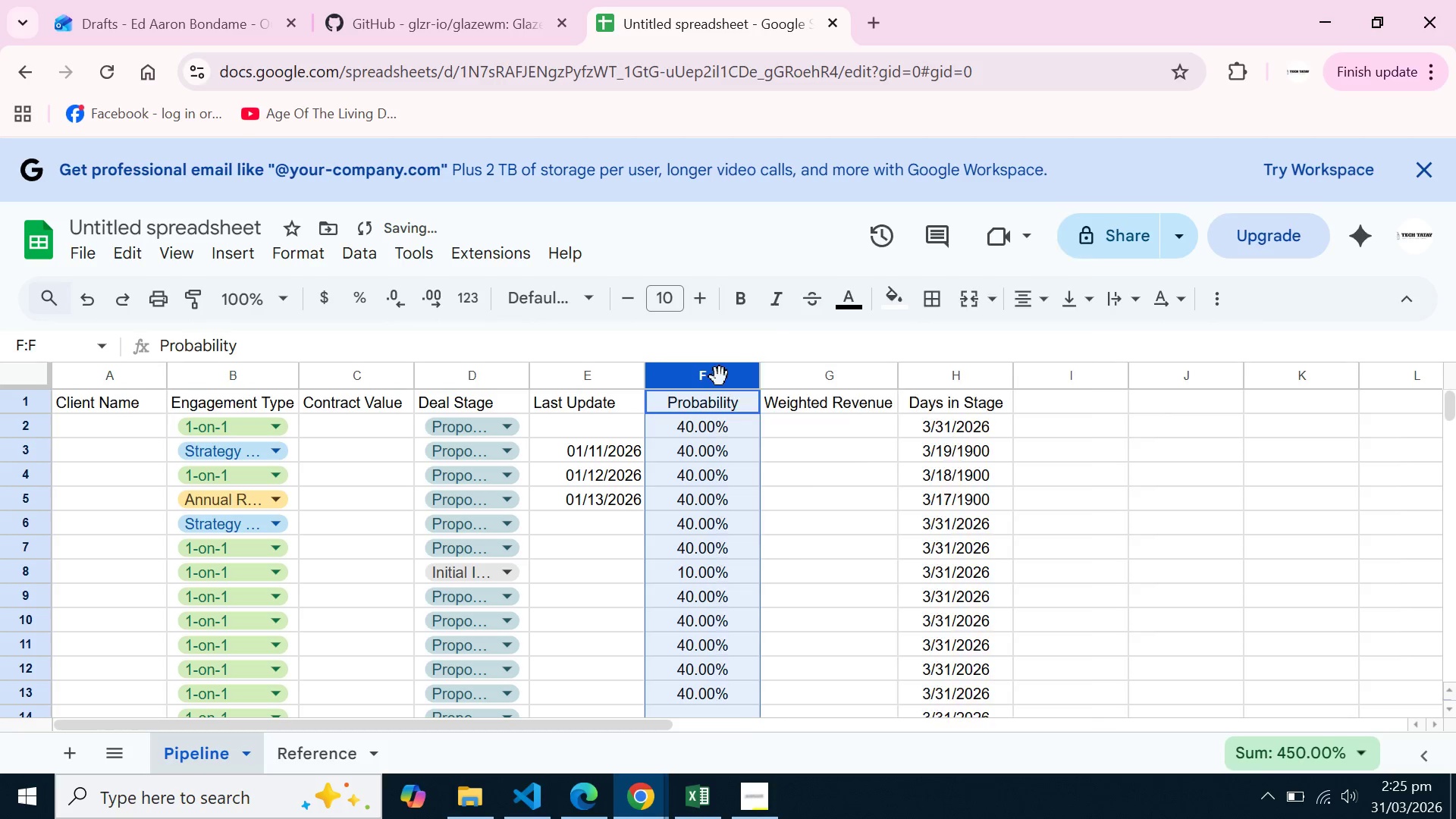 
right_click([720, 377])
 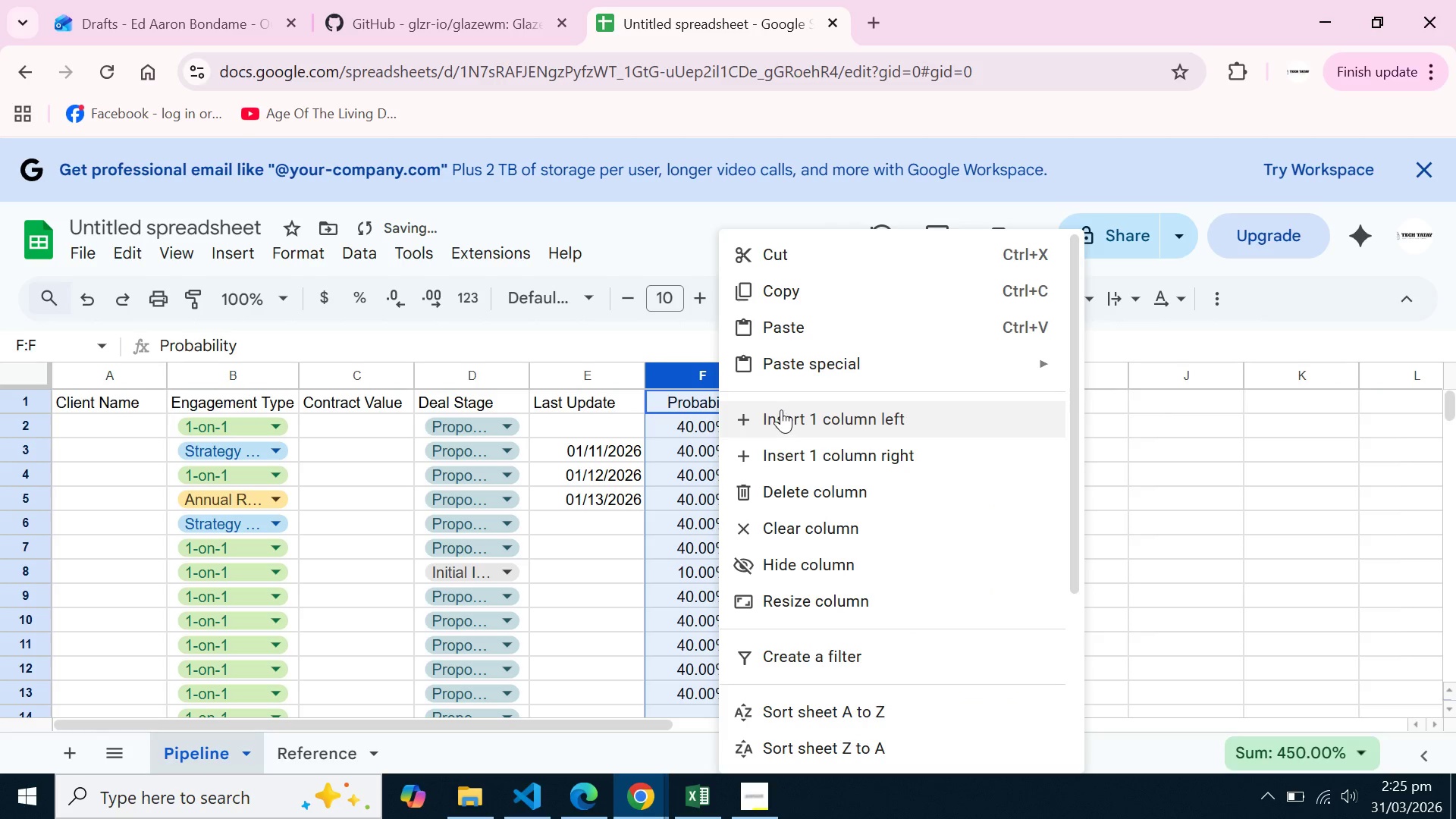 
left_click([781, 410])
 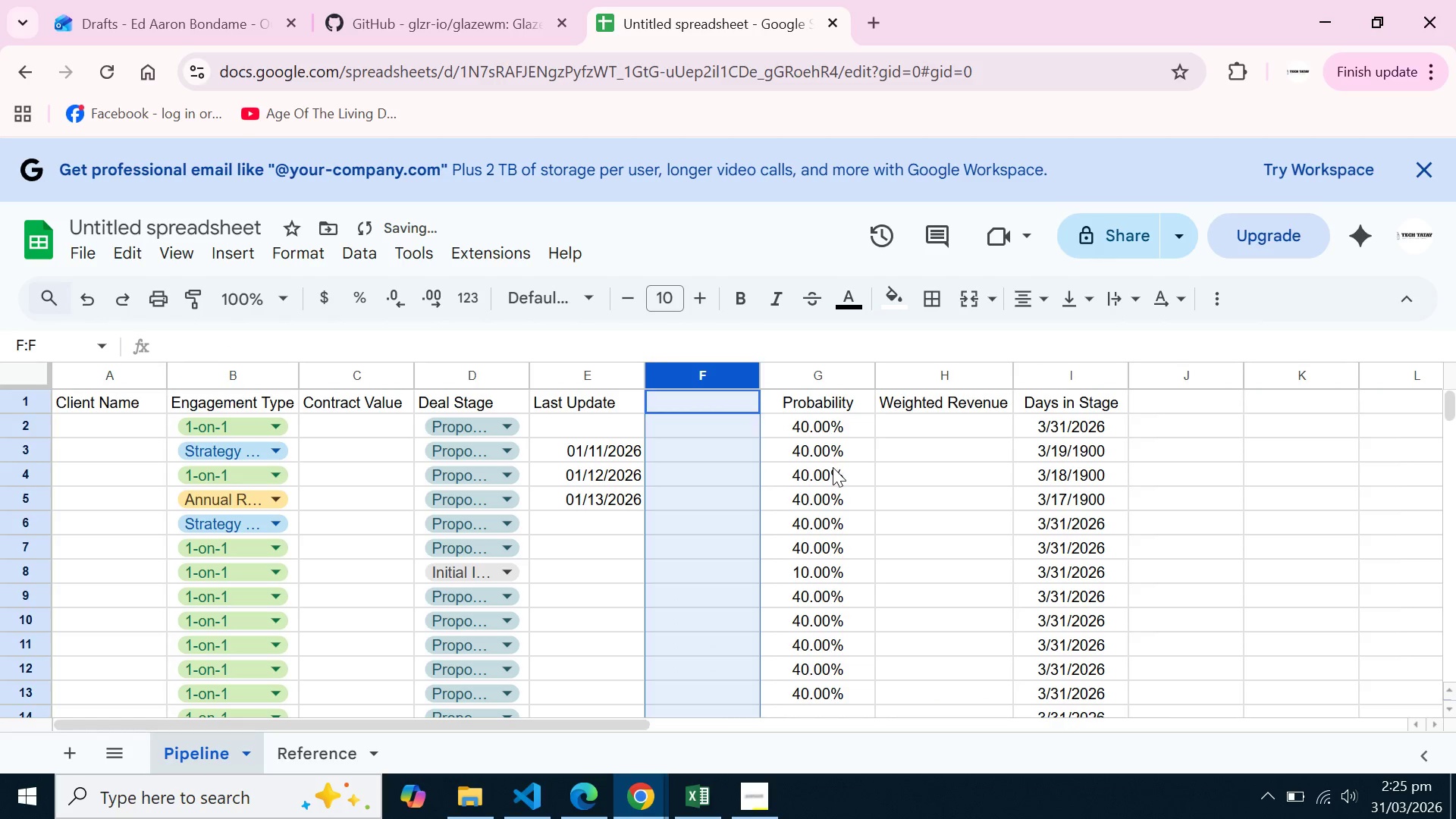 
left_click([833, 467])
 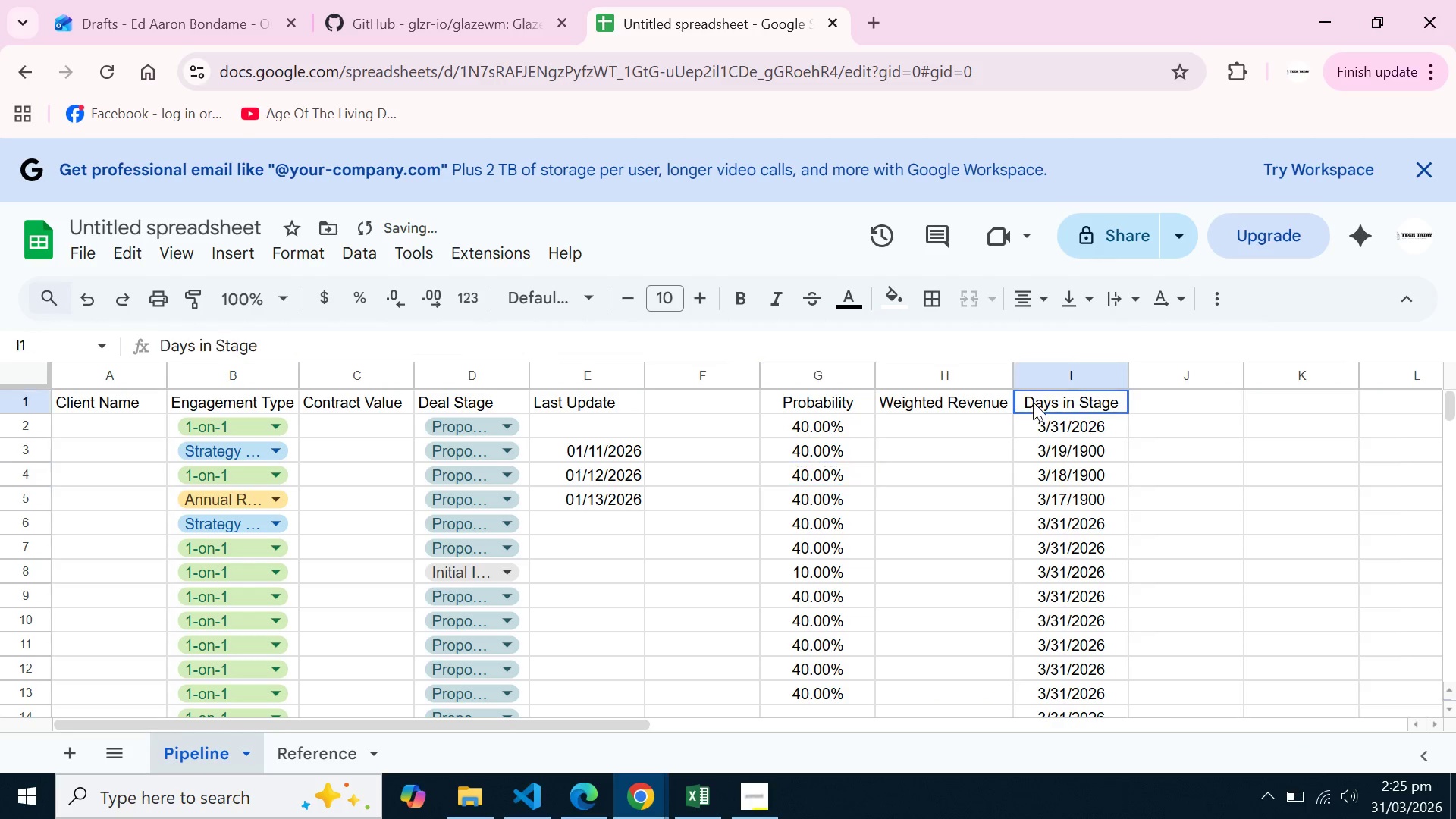 
left_click_drag(start_coordinate=[1033, 402], to_coordinate=[1059, 609])
 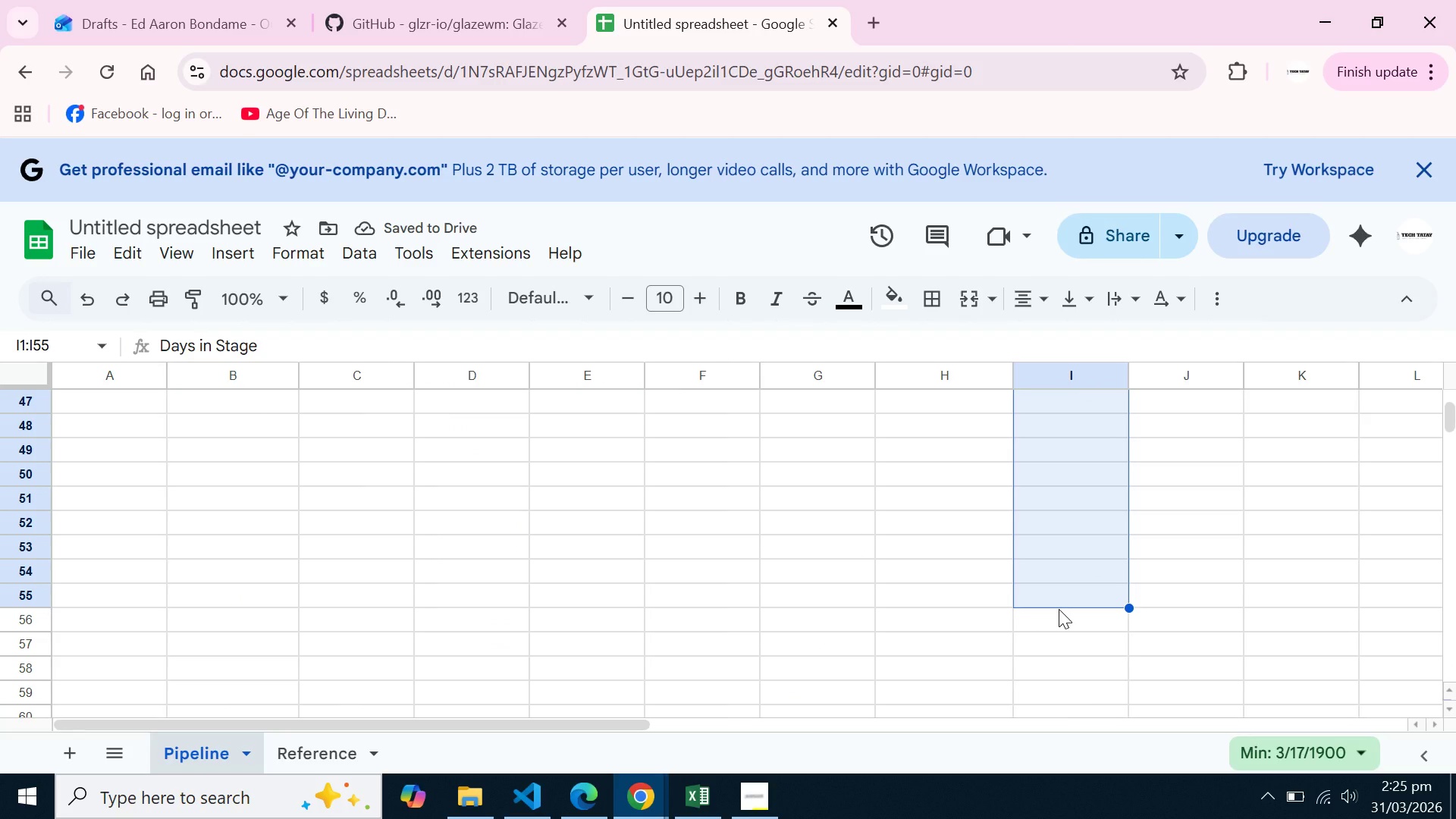 
key(Control+X)
 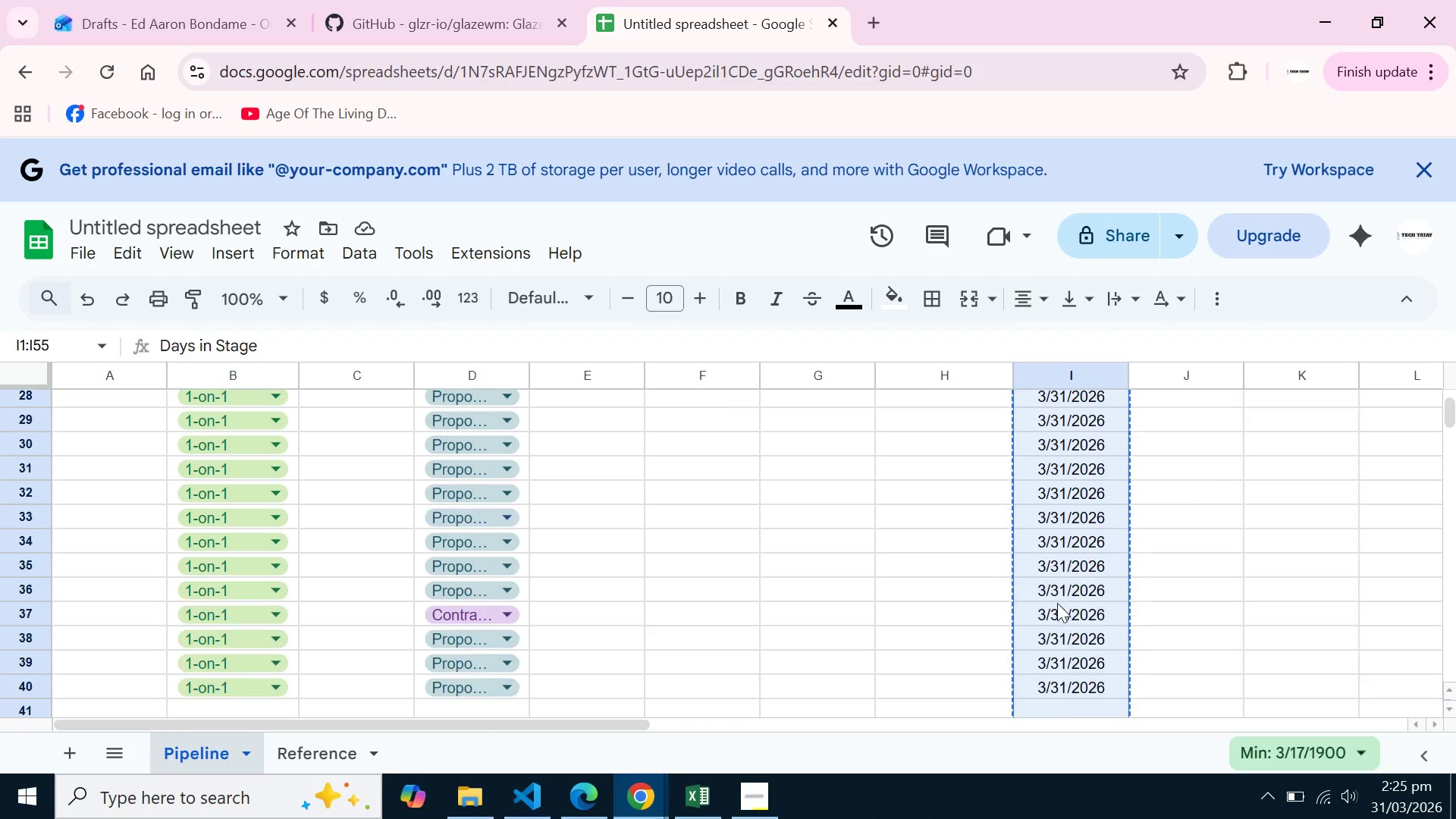 
scroll: coordinate [1052, 582], scroll_direction: up, amount: 14.0
 